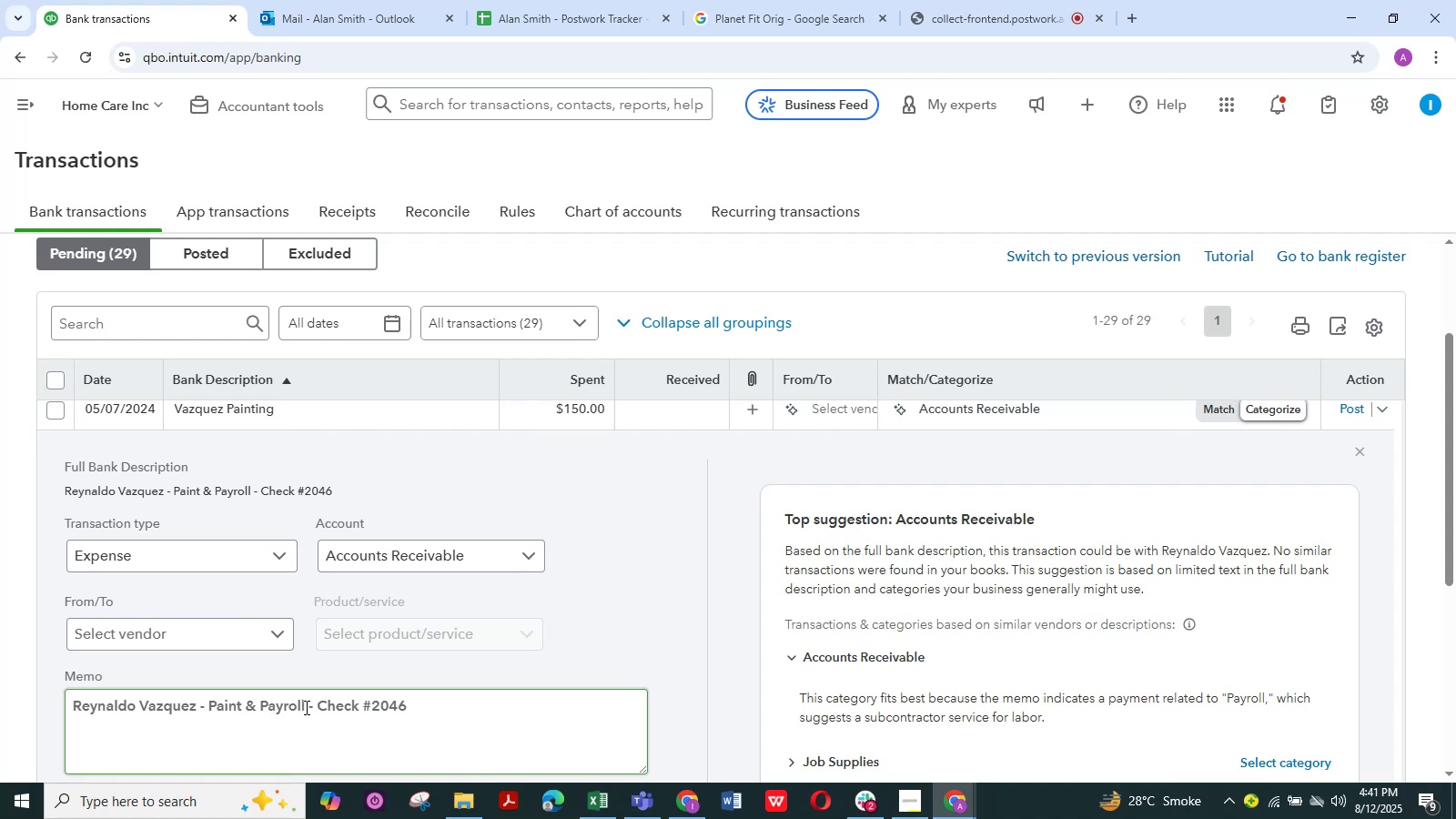 
left_click_drag(start_coordinate=[192, 707], to_coordinate=[8, 697])
 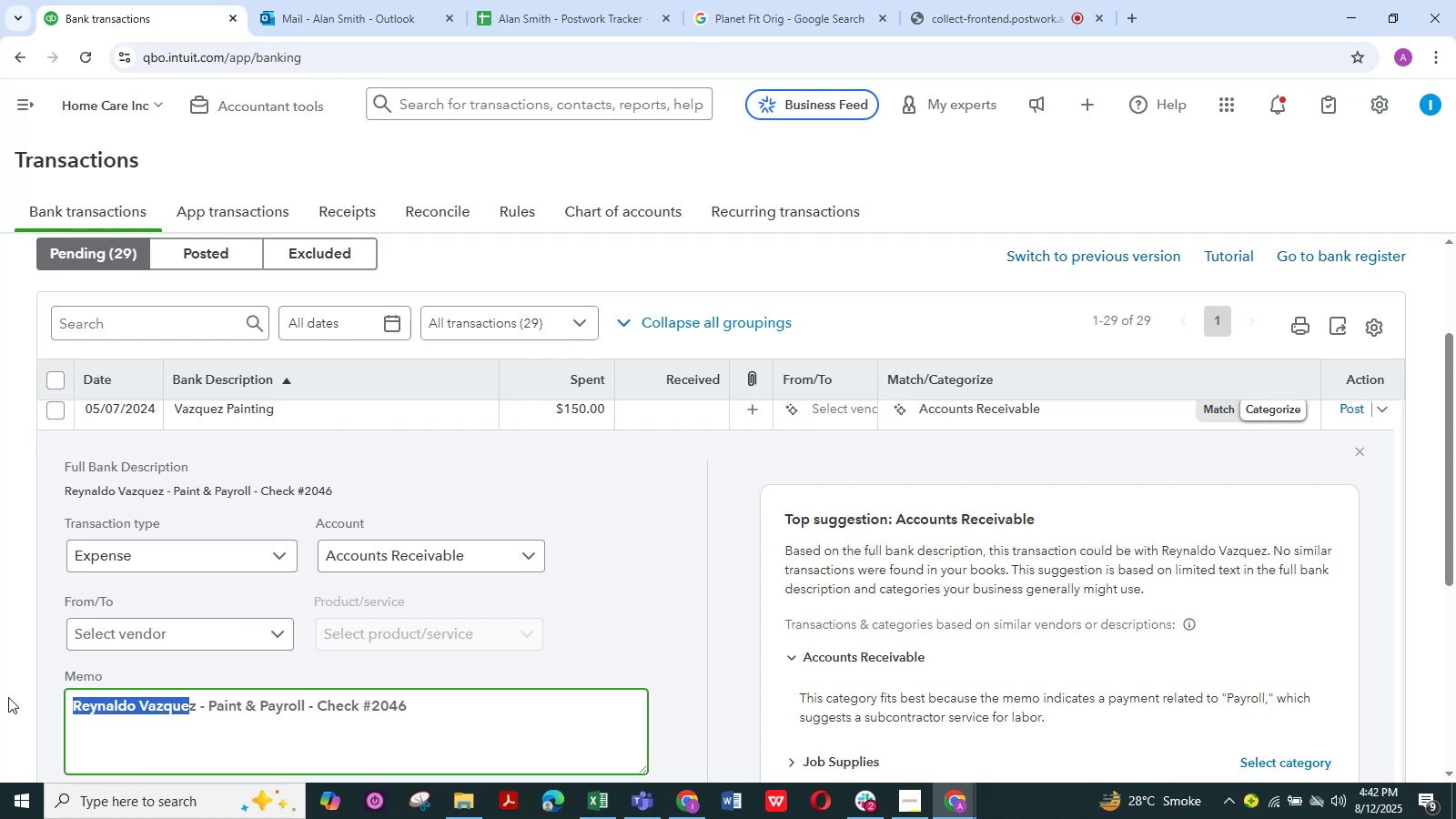 
wait(10.68)
 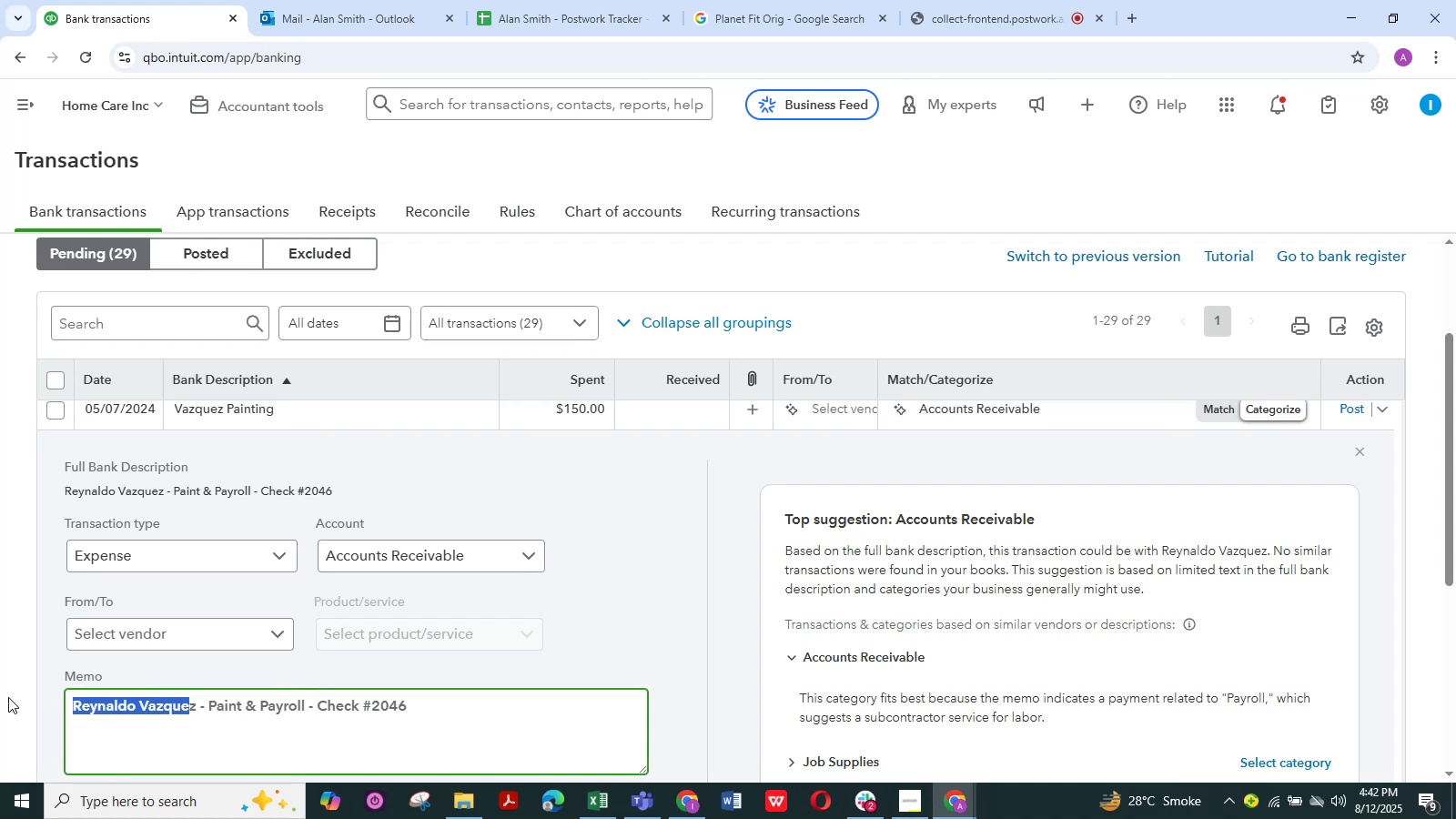 
key(Control+C)
 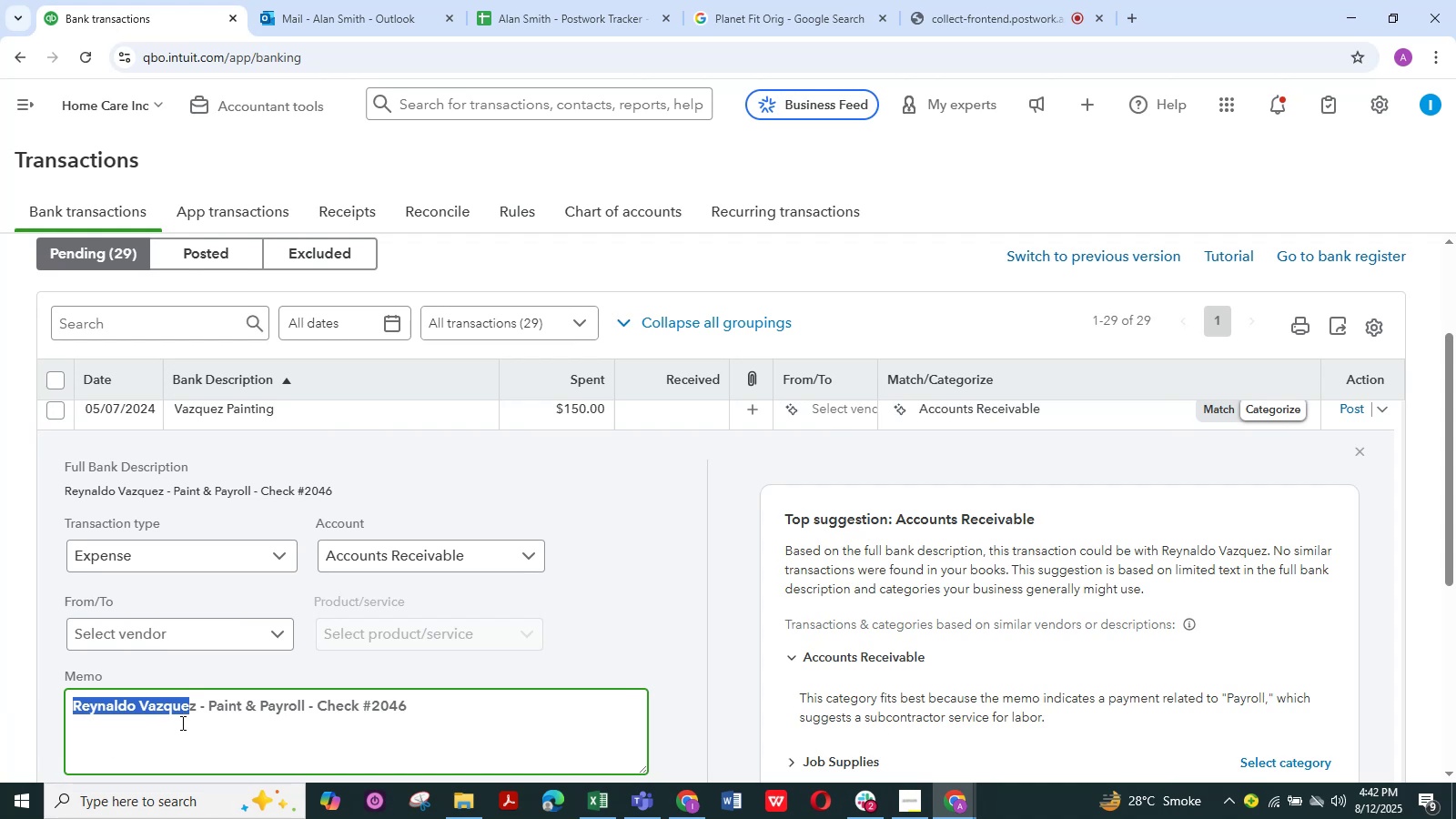 
left_click_drag(start_coordinate=[199, 703], to_coordinate=[46, 697])
 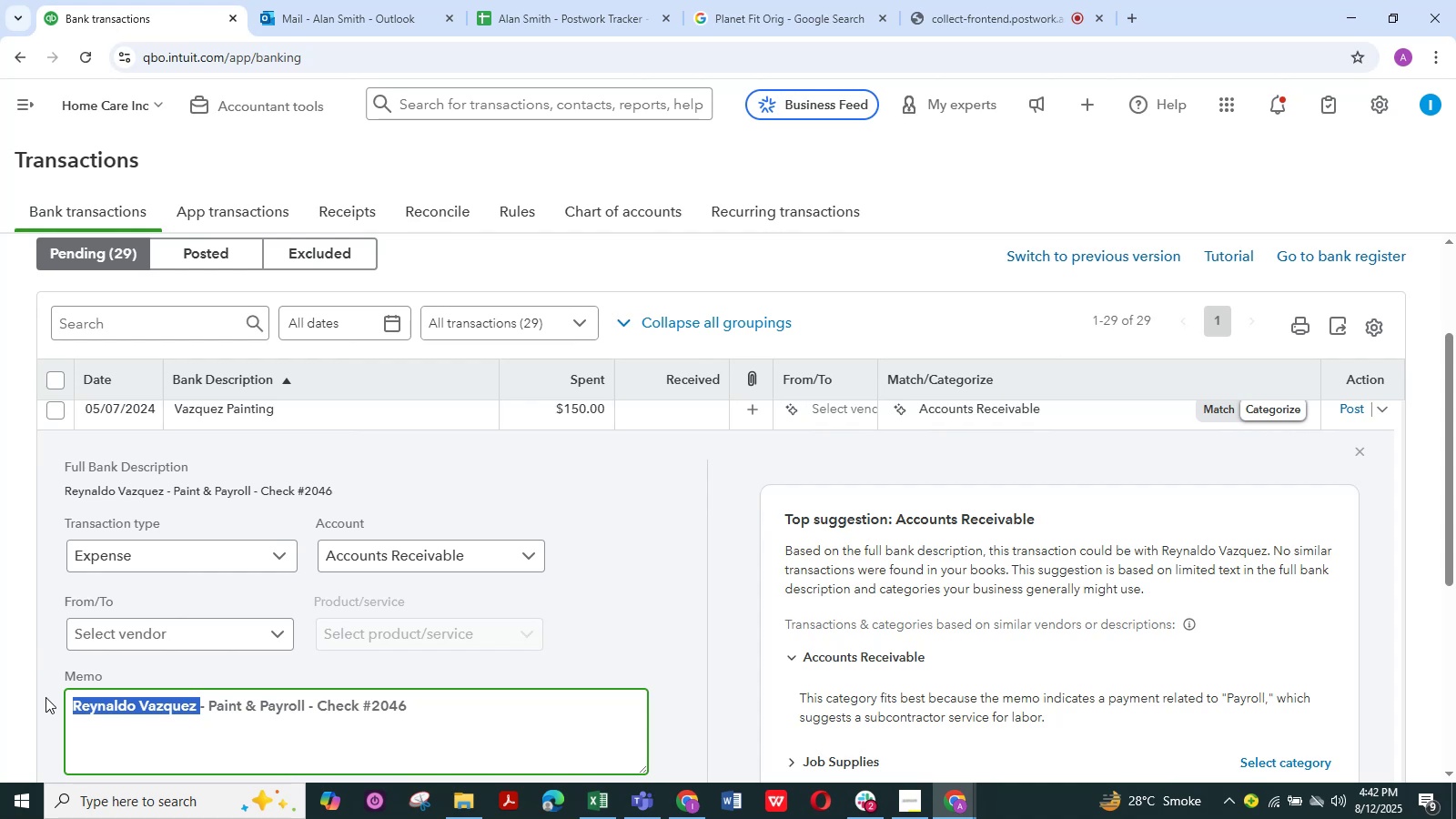 
key(Control+C)
 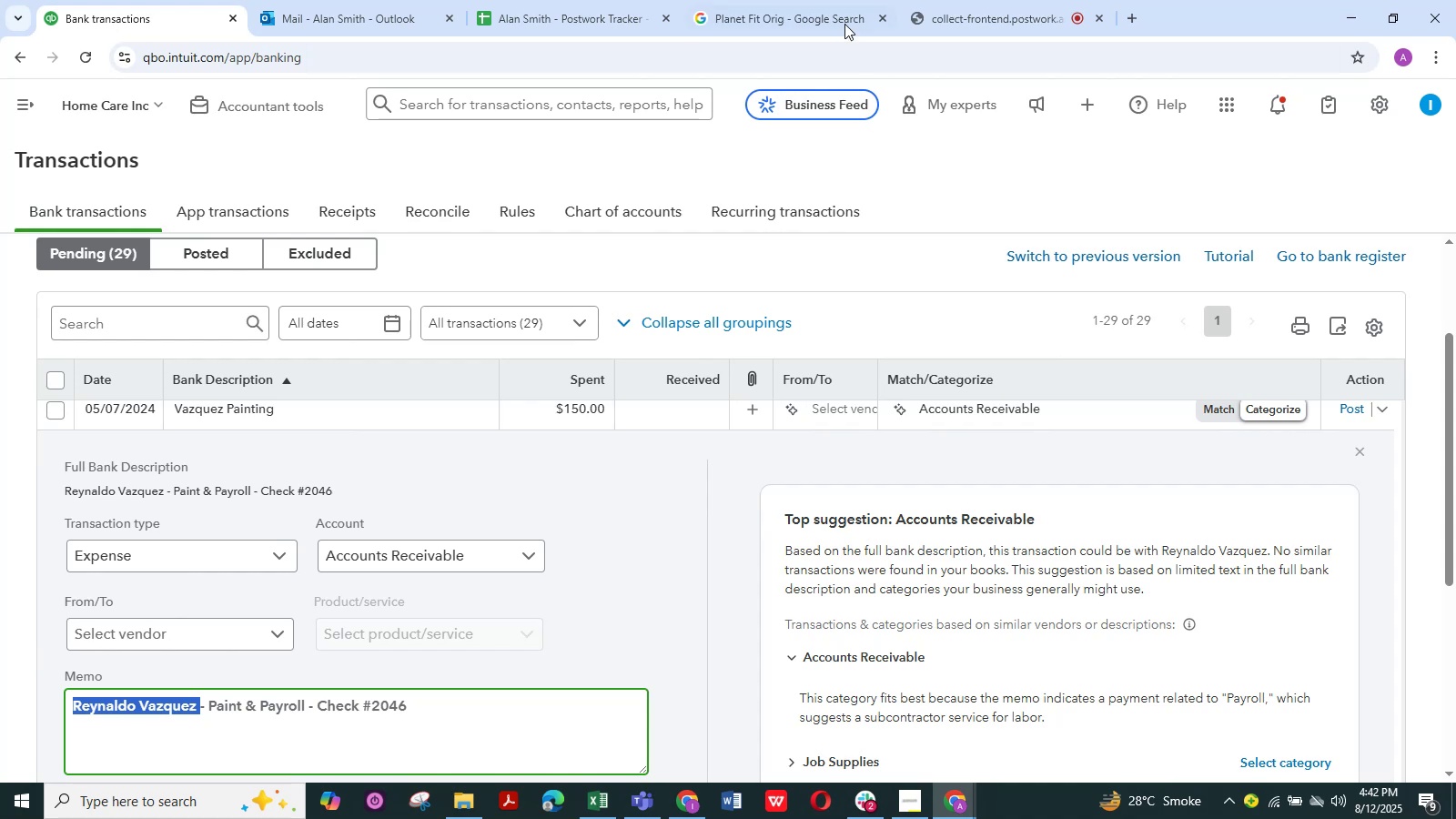 
left_click([805, 0])
 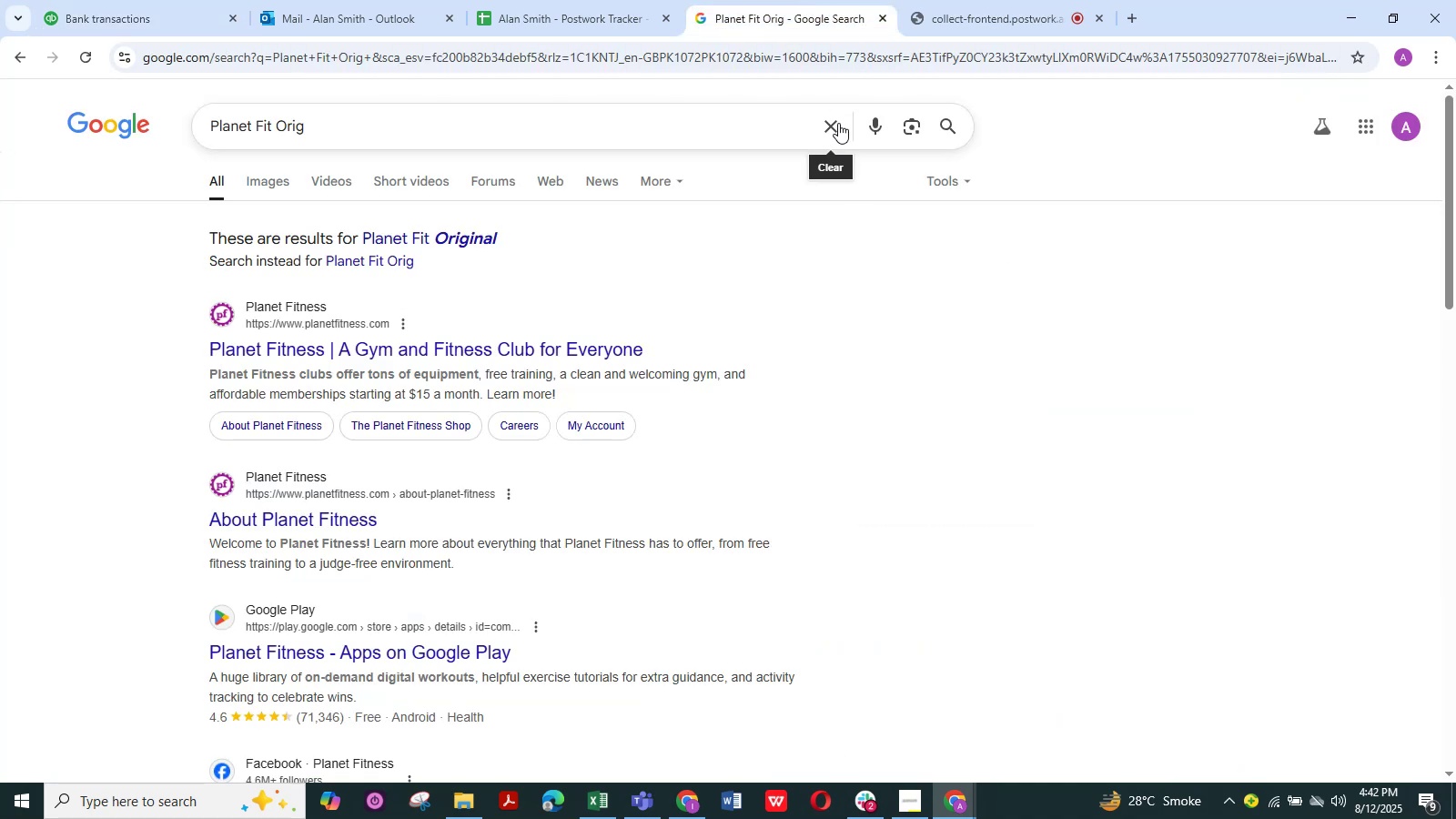 
double_click([721, 127])
 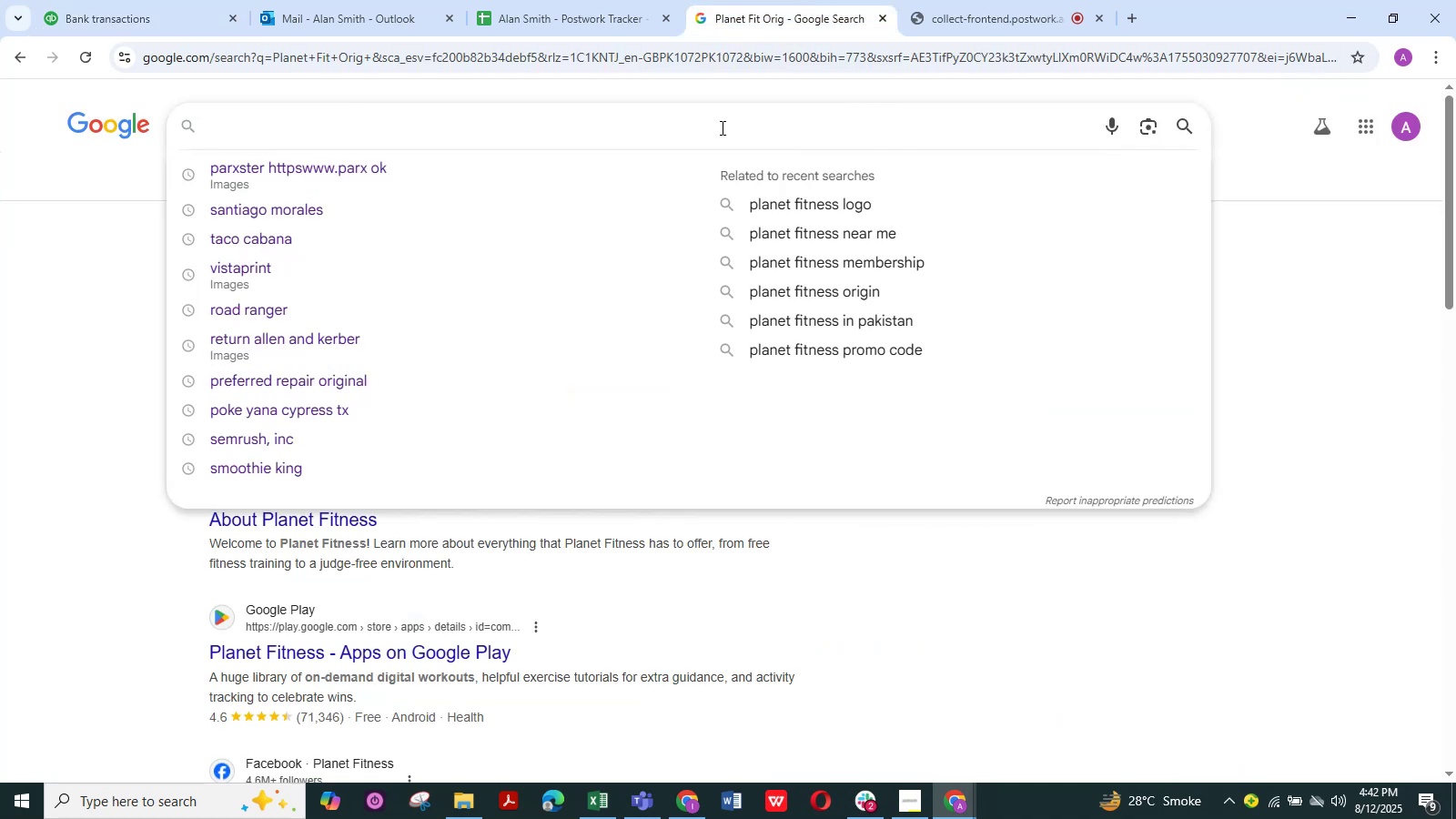 
key(Control+V)
 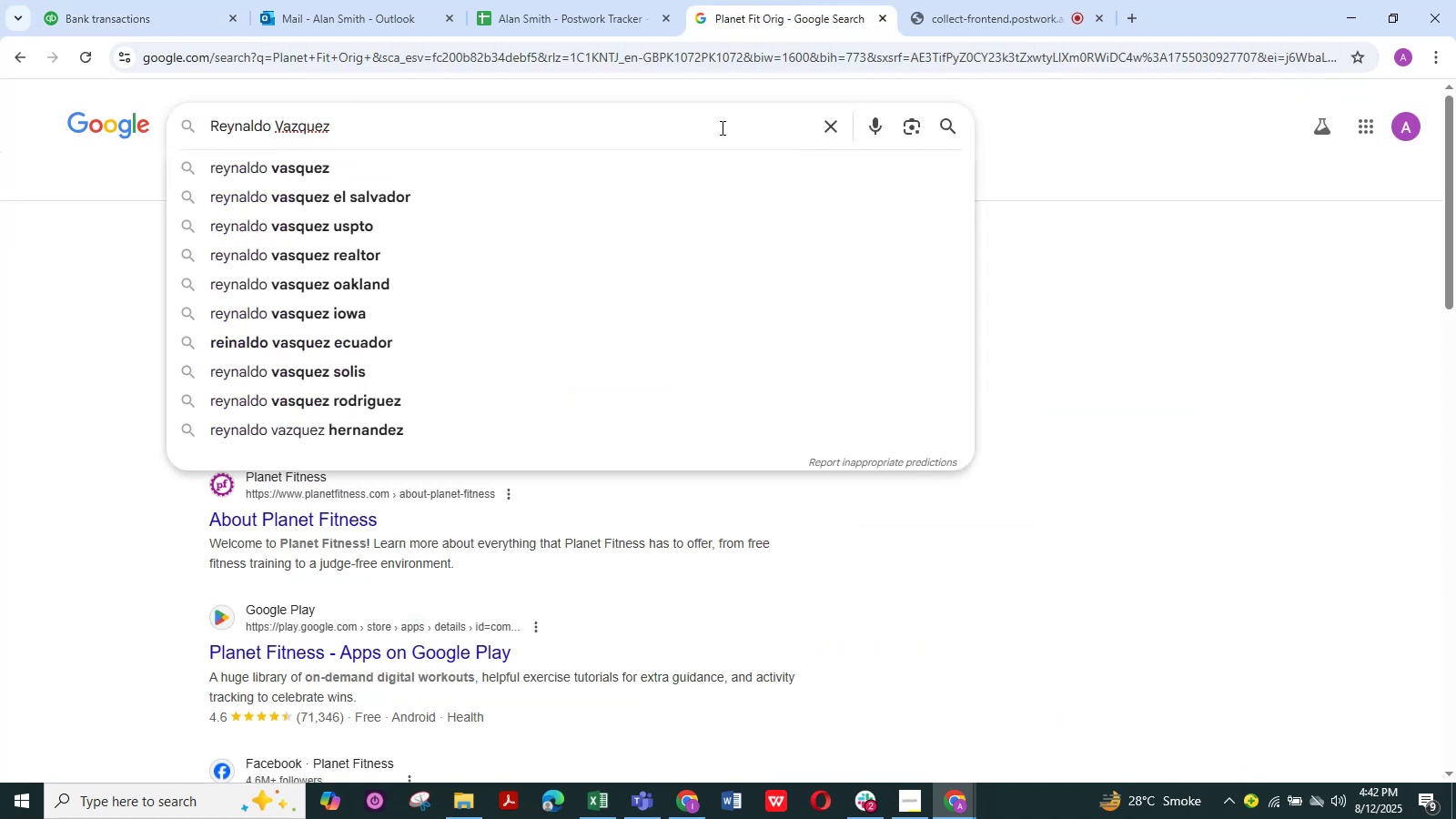 
hold_key(key=NumpadEnter, duration=0.34)
 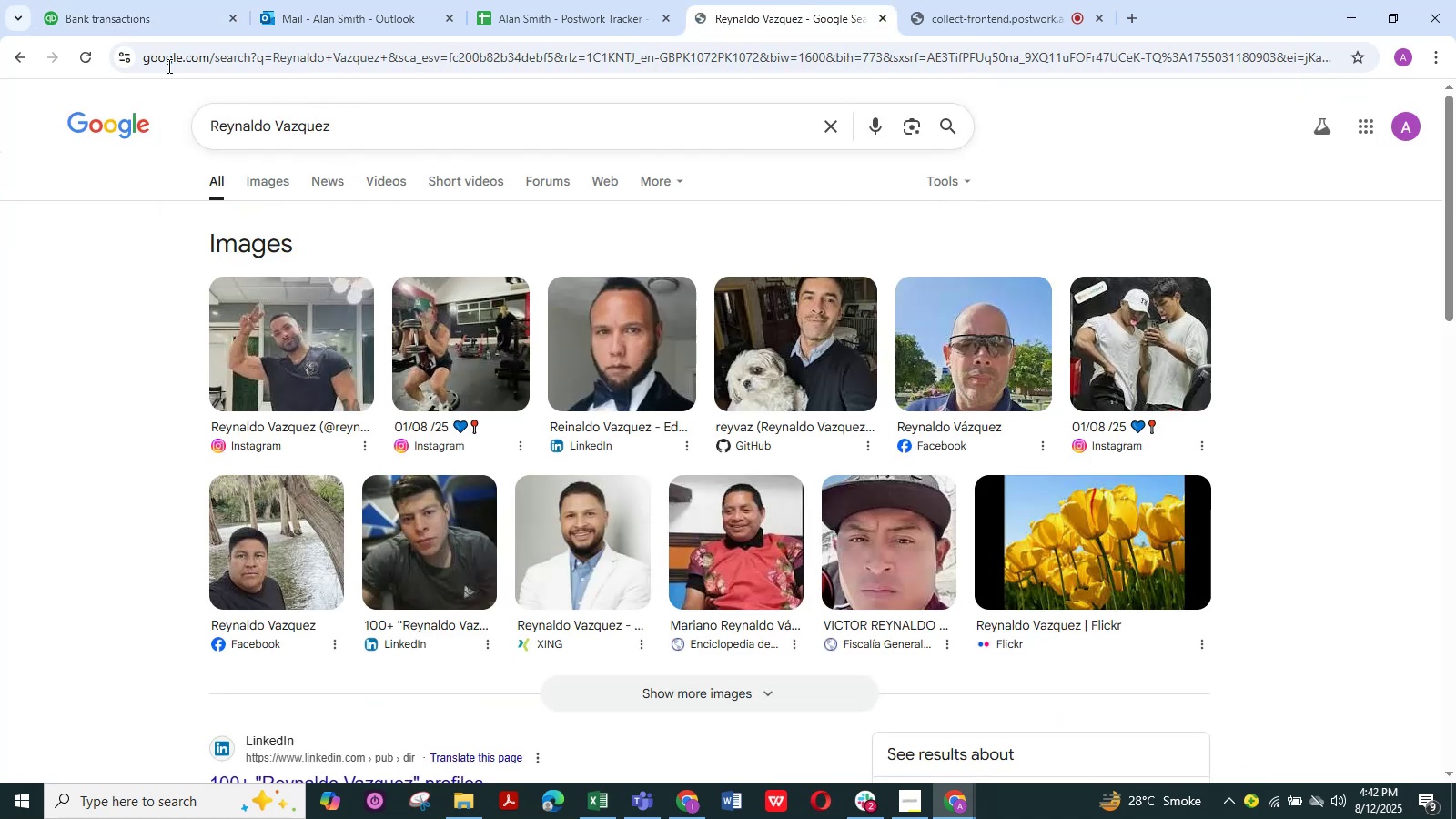 
left_click([143, 21])
 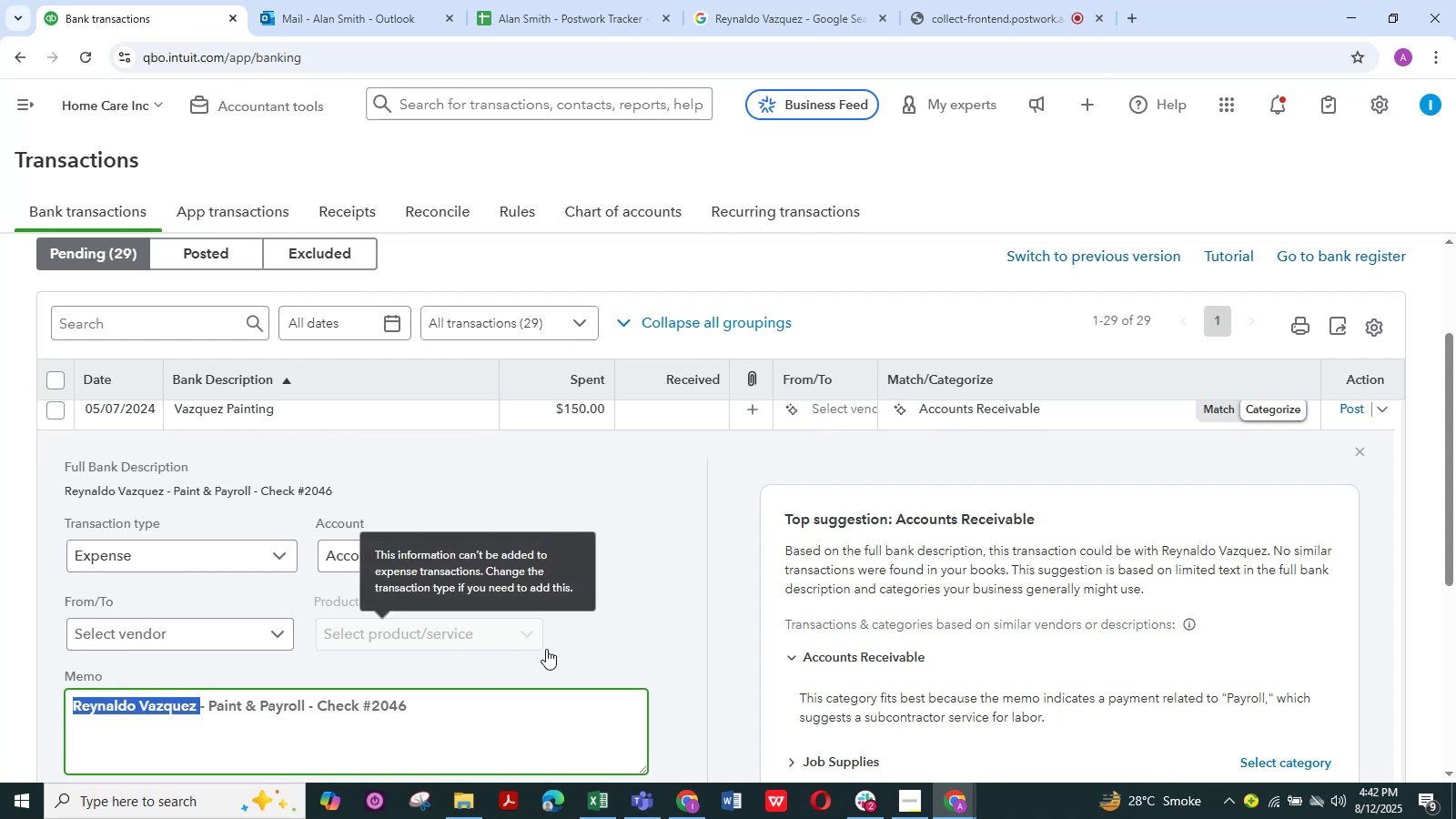 
wait(5.26)
 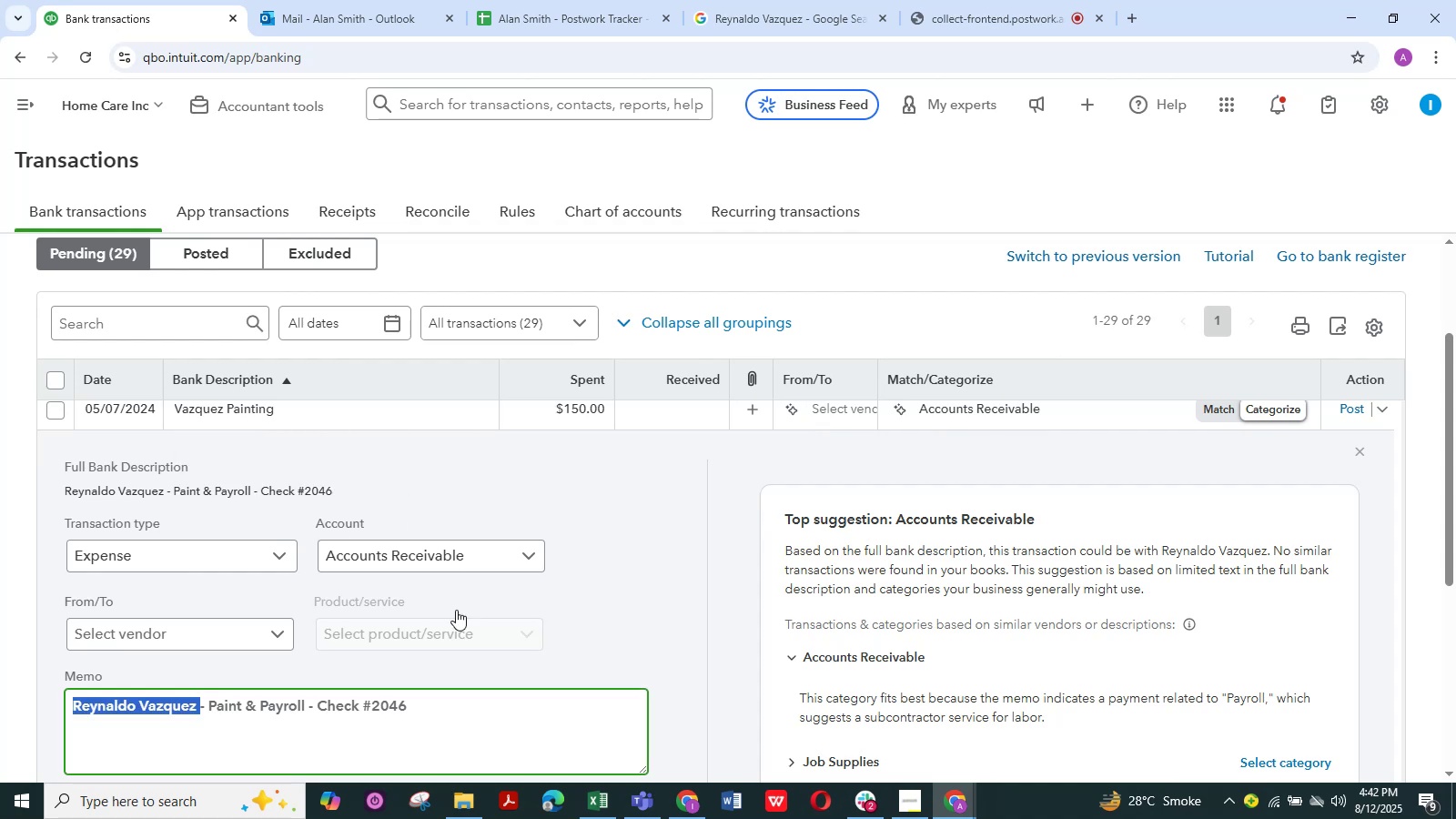 
scroll: coordinate [220, 711], scroll_direction: down, amount: 1.0
 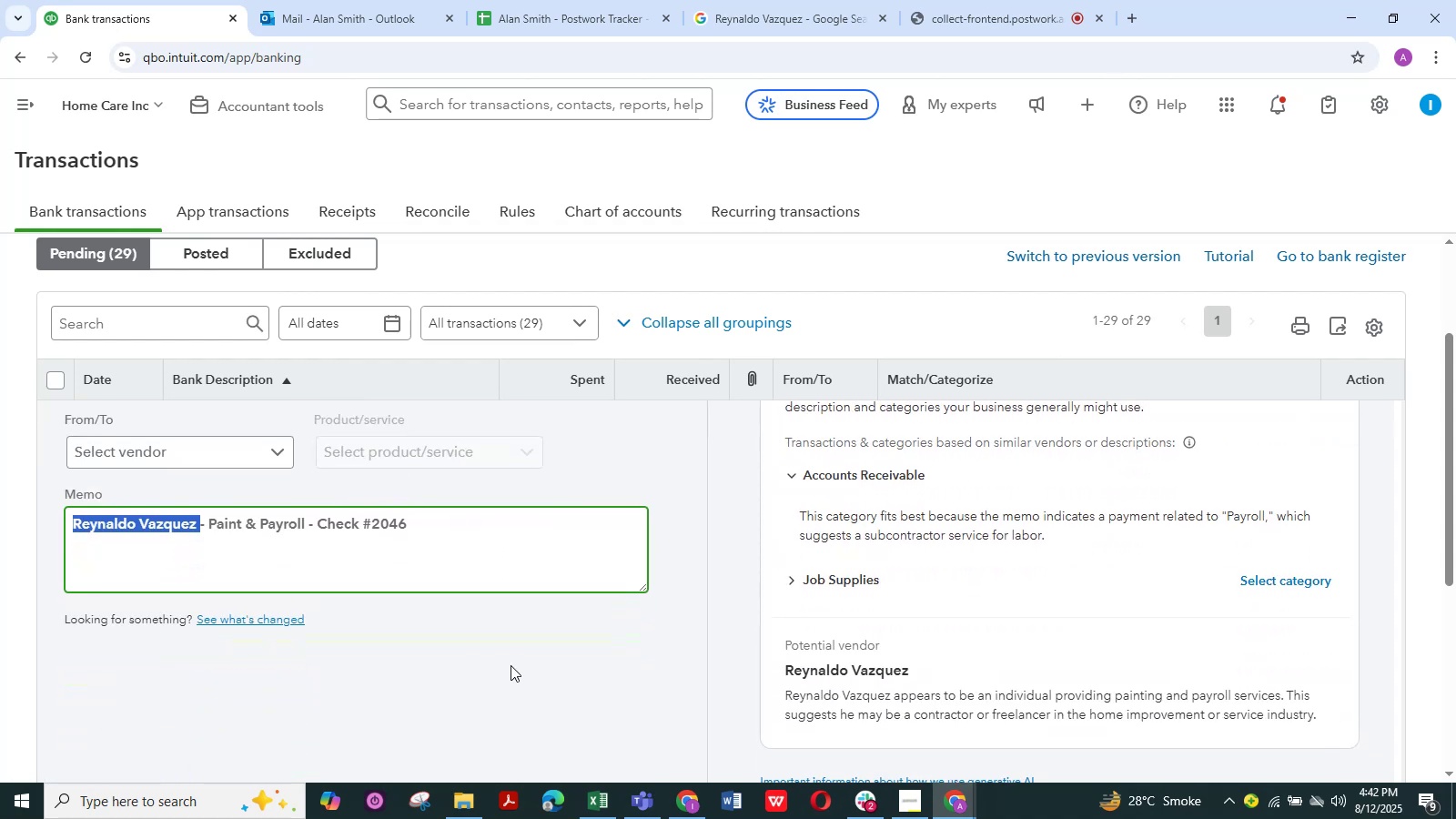 
scroll: coordinate [625, 649], scroll_direction: up, amount: 2.0
 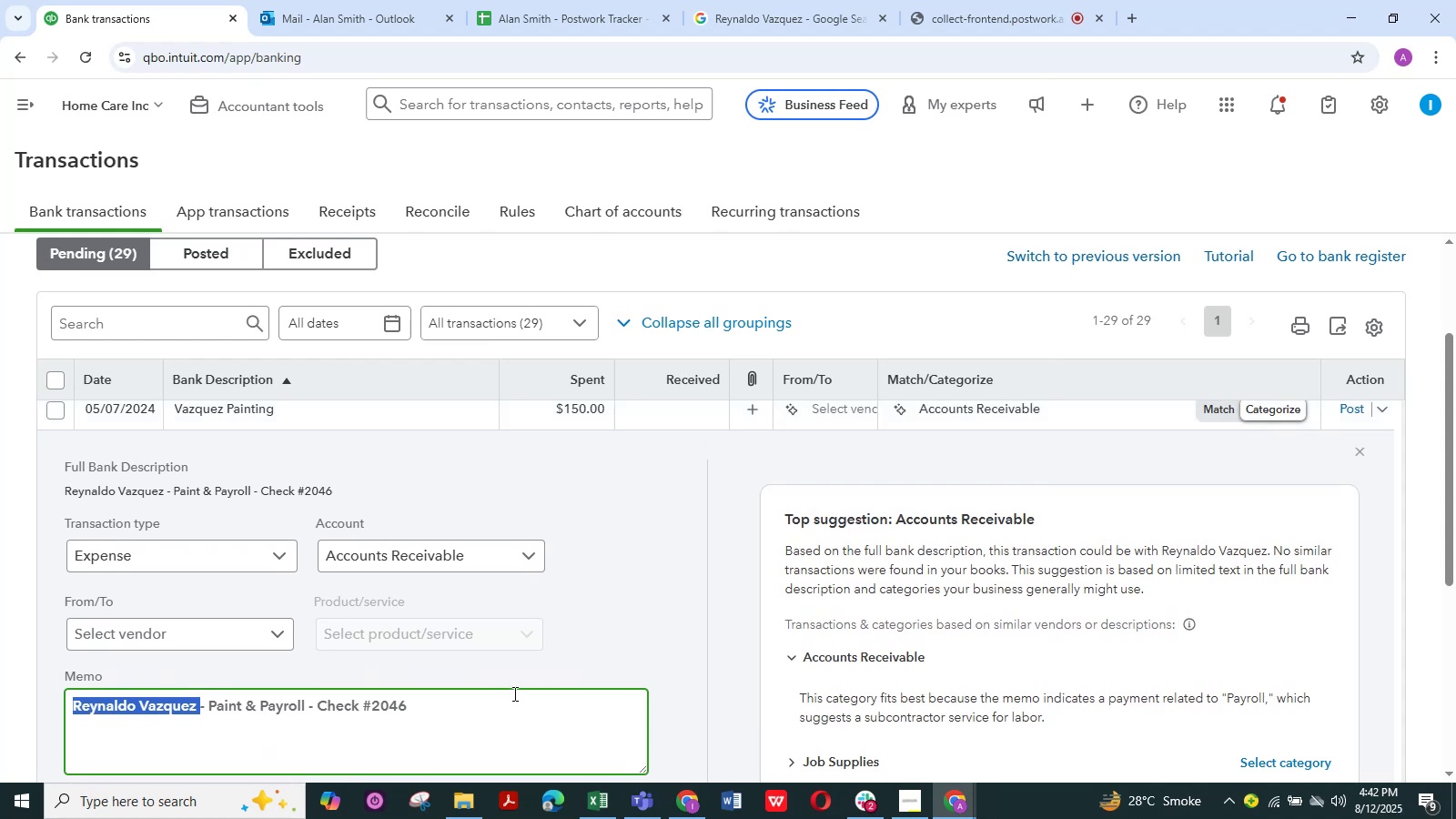 
wait(5.5)
 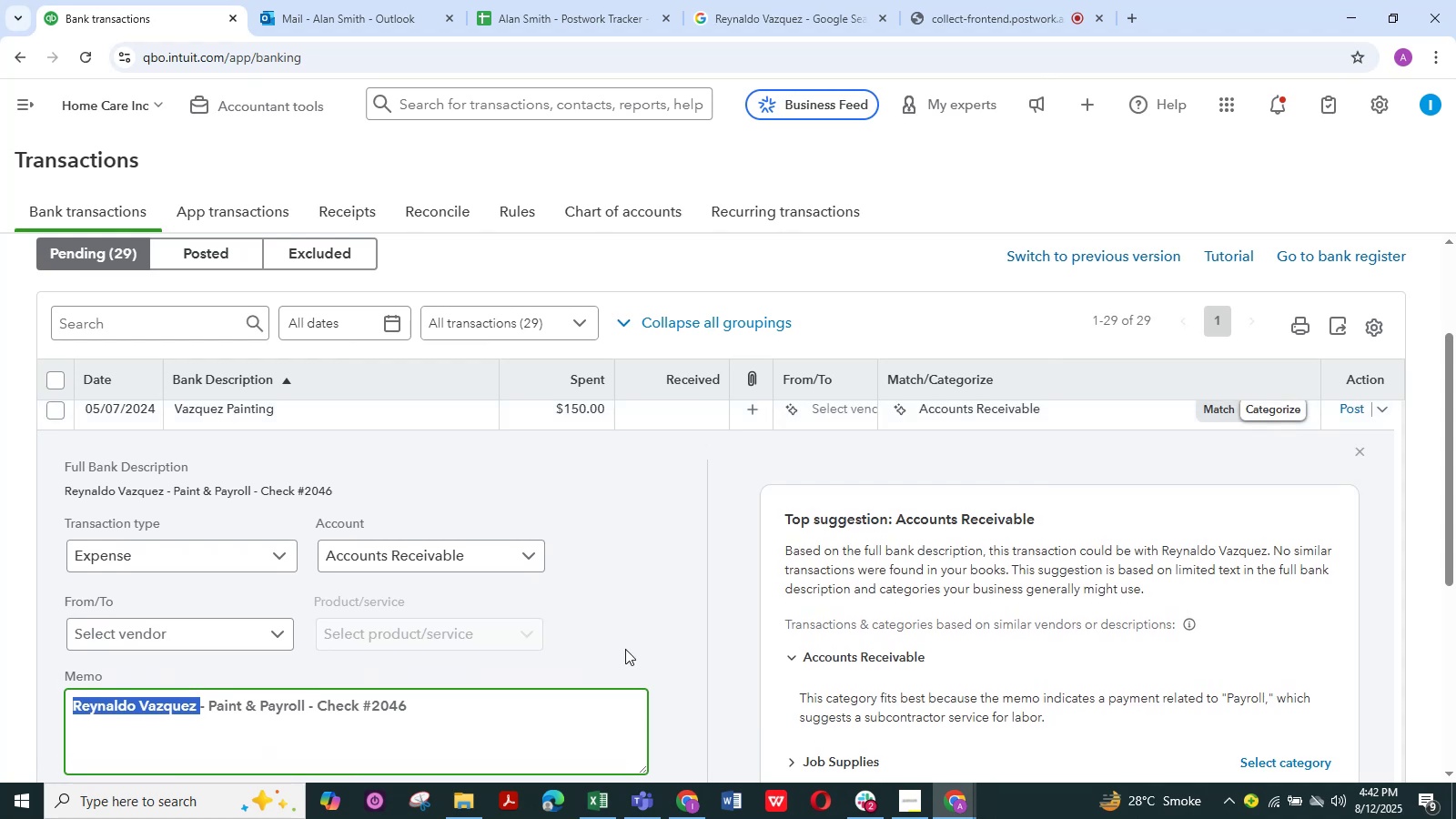 
scroll: coordinate [391, 662], scroll_direction: down, amount: 2.0
 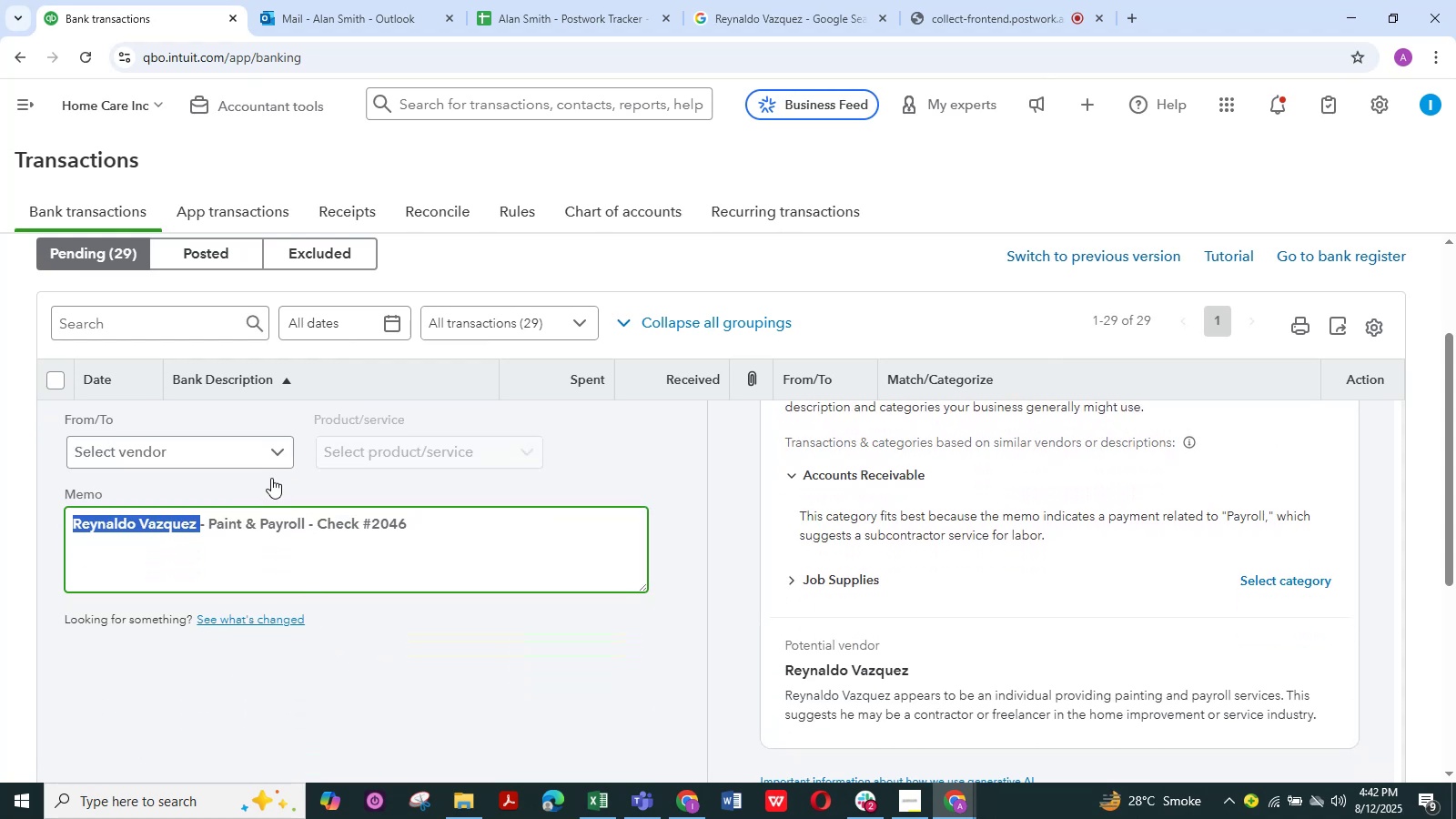 
left_click([275, 453])
 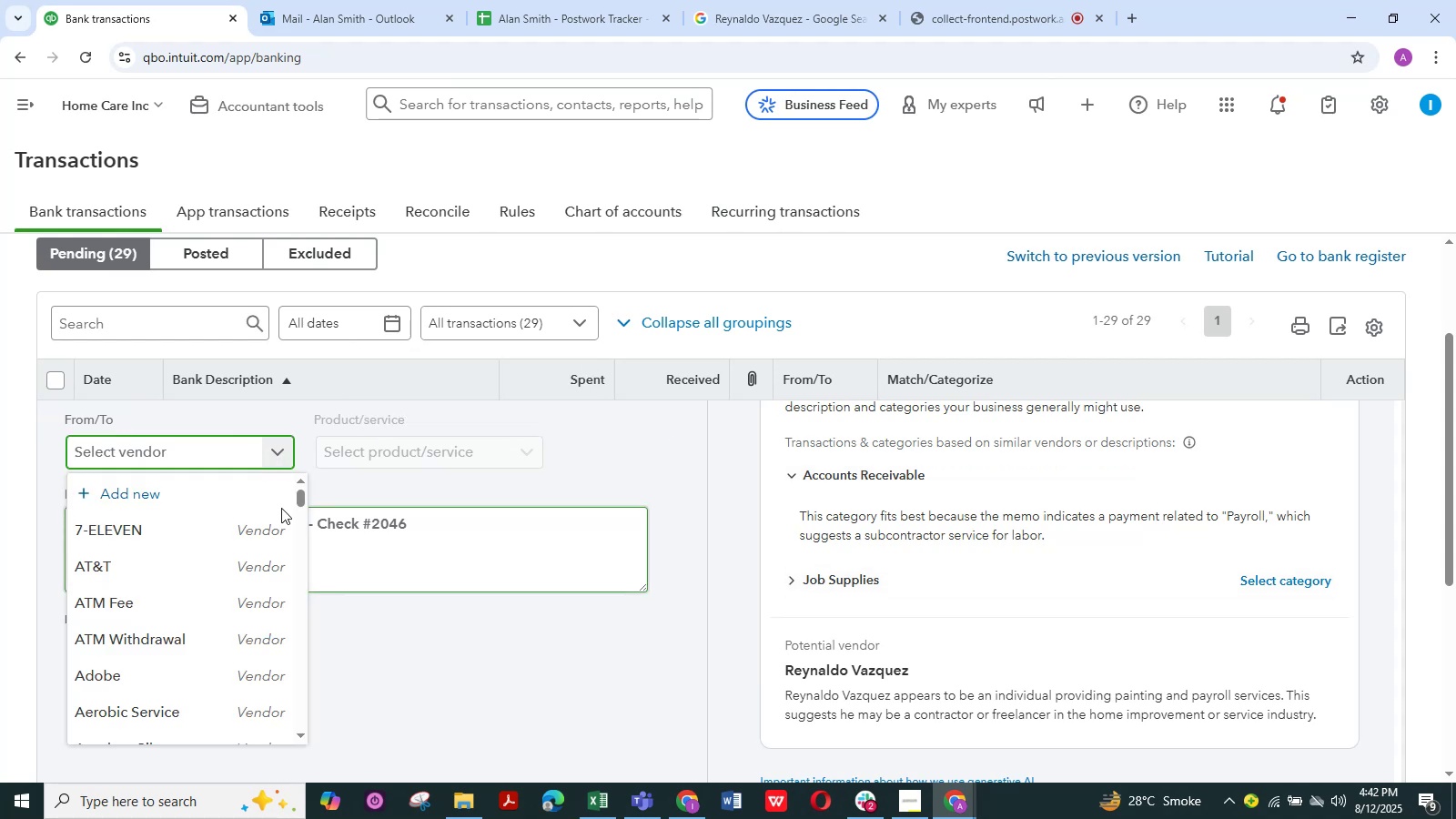 
left_click([198, 502])
 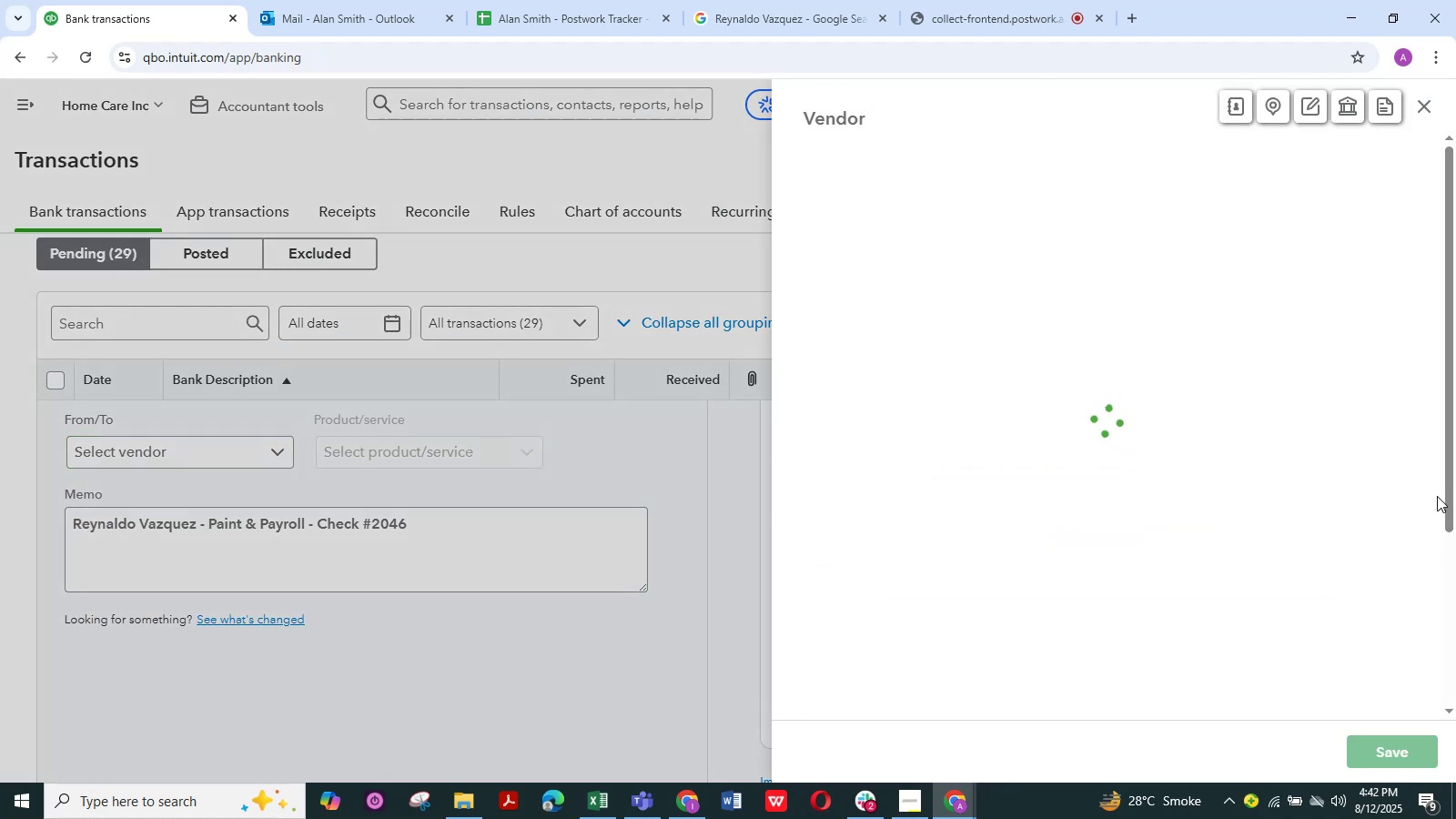 
mouse_move([1406, 340])
 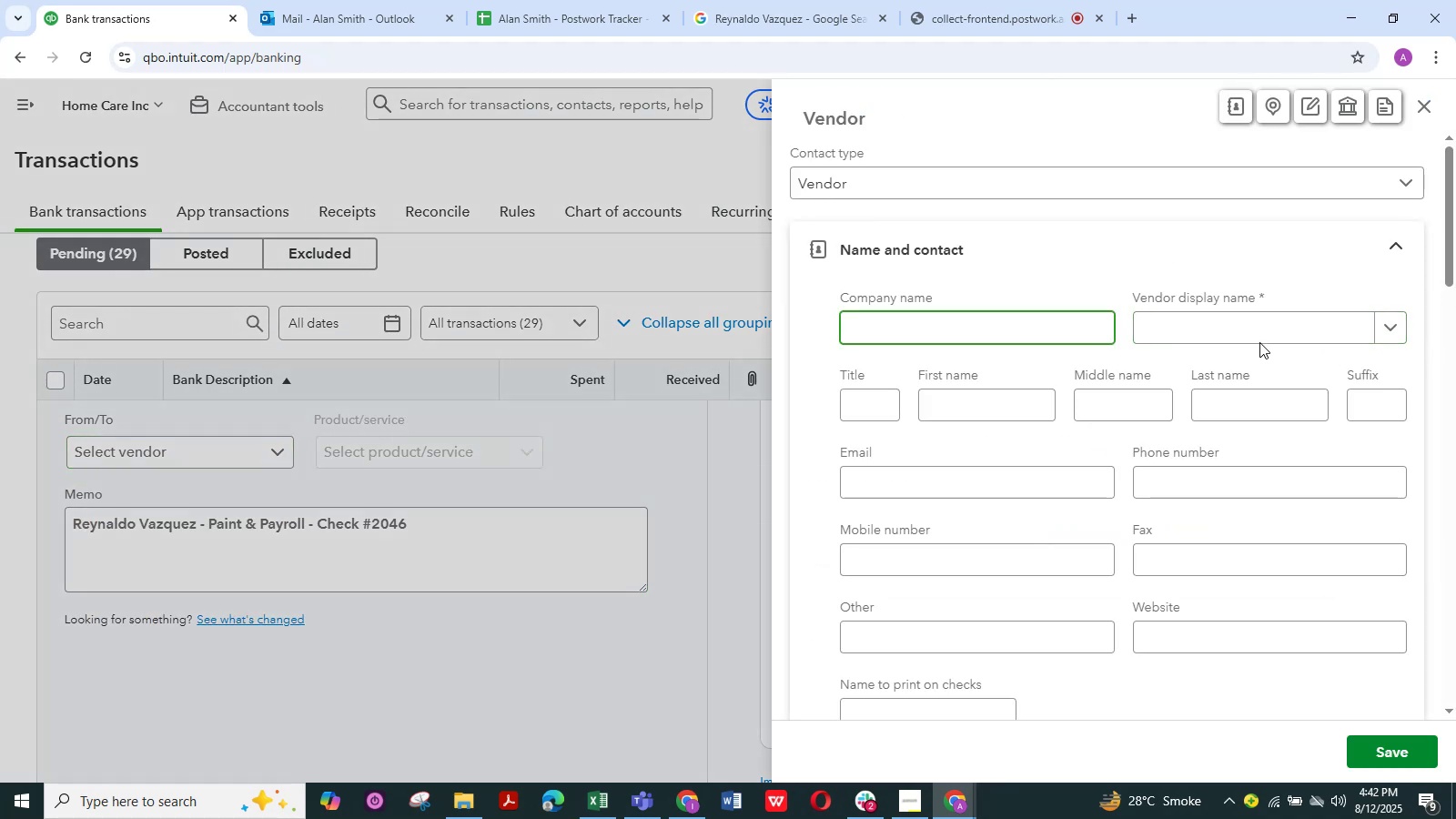 
left_click([1257, 333])
 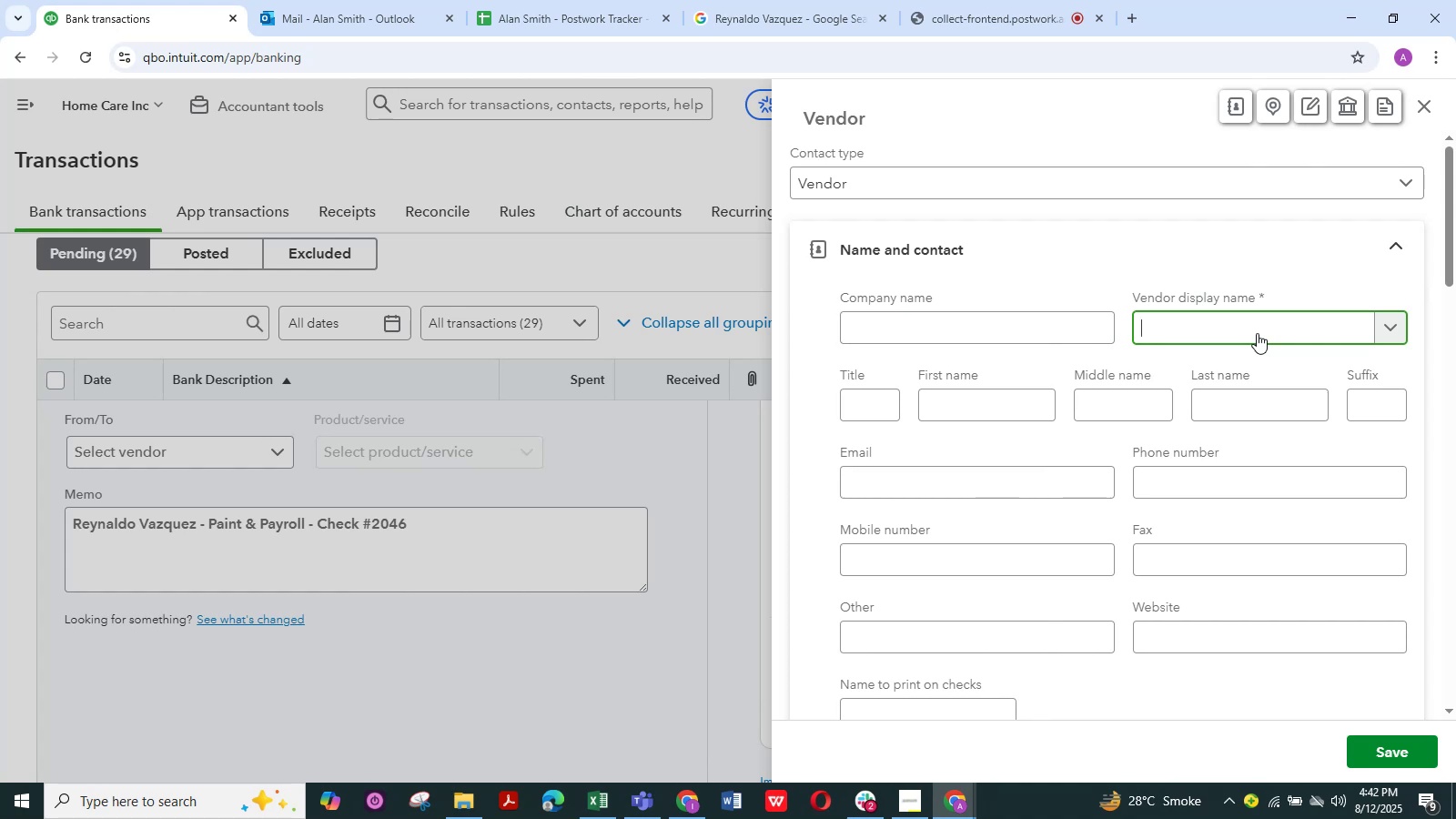 
wait(10.0)
 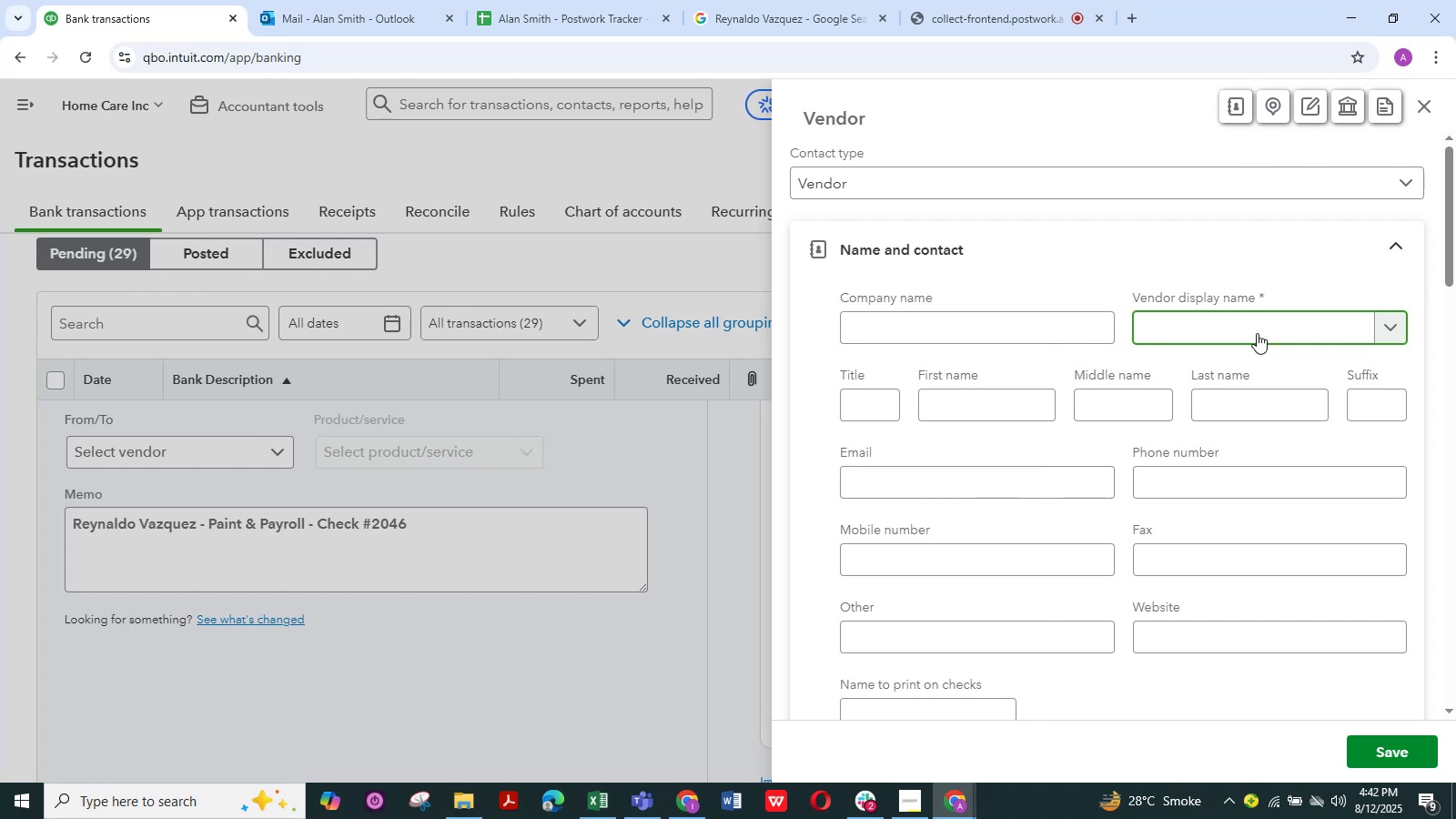 
key(Control+V)
 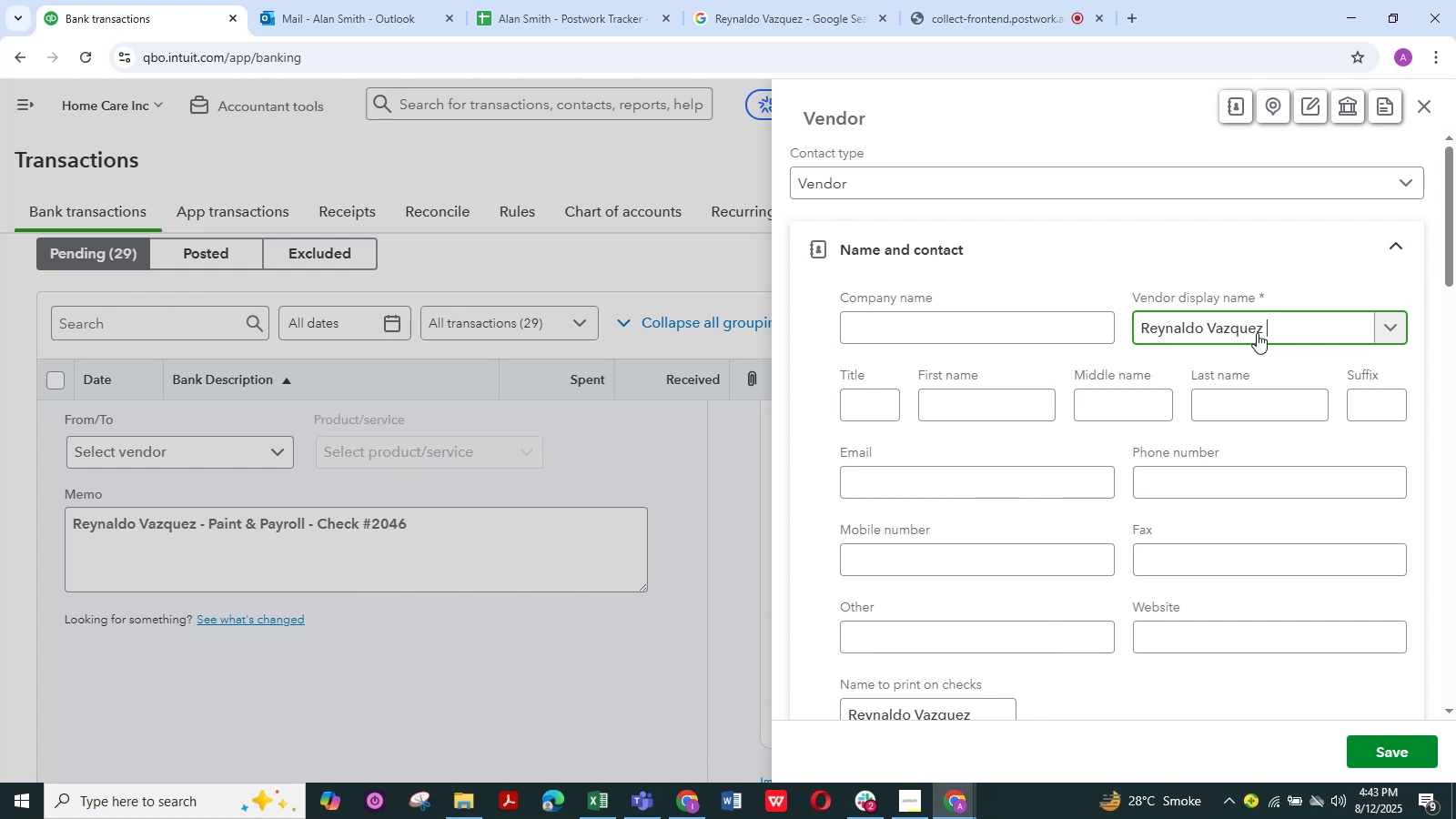 
key(NumpadEnter)
 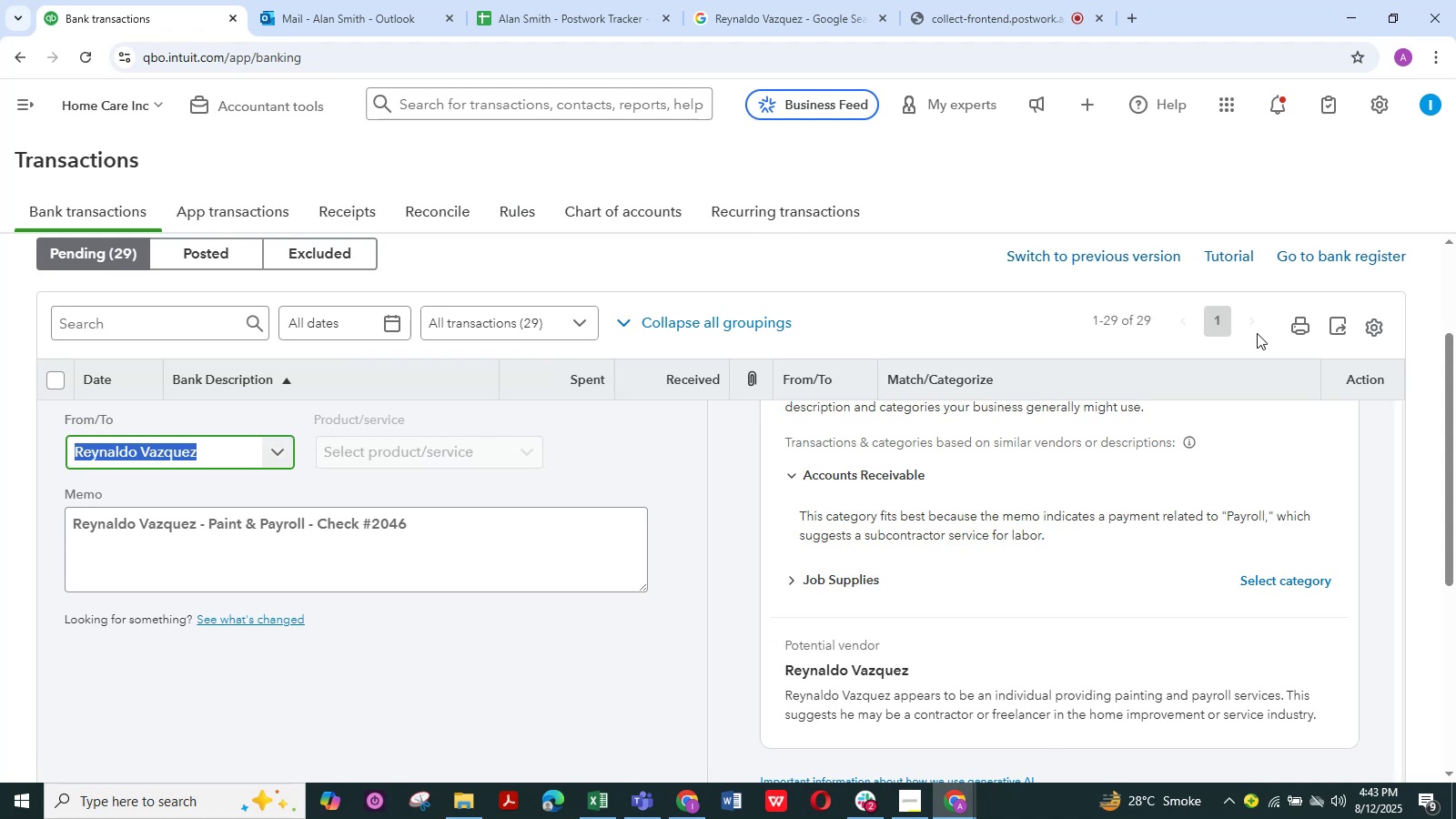 
wait(7.83)
 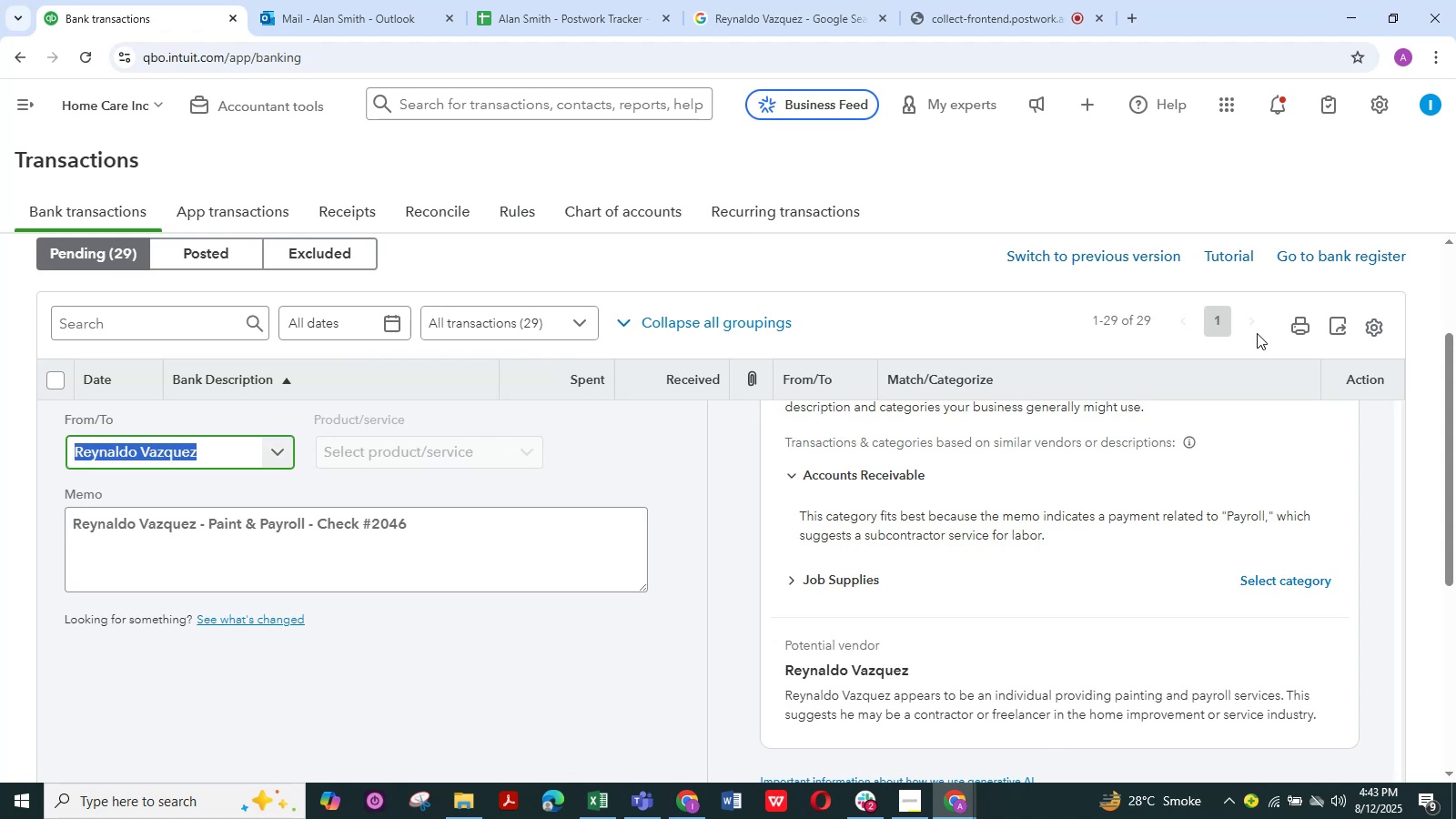 
scroll: coordinate [508, 528], scroll_direction: down, amount: 3.0
 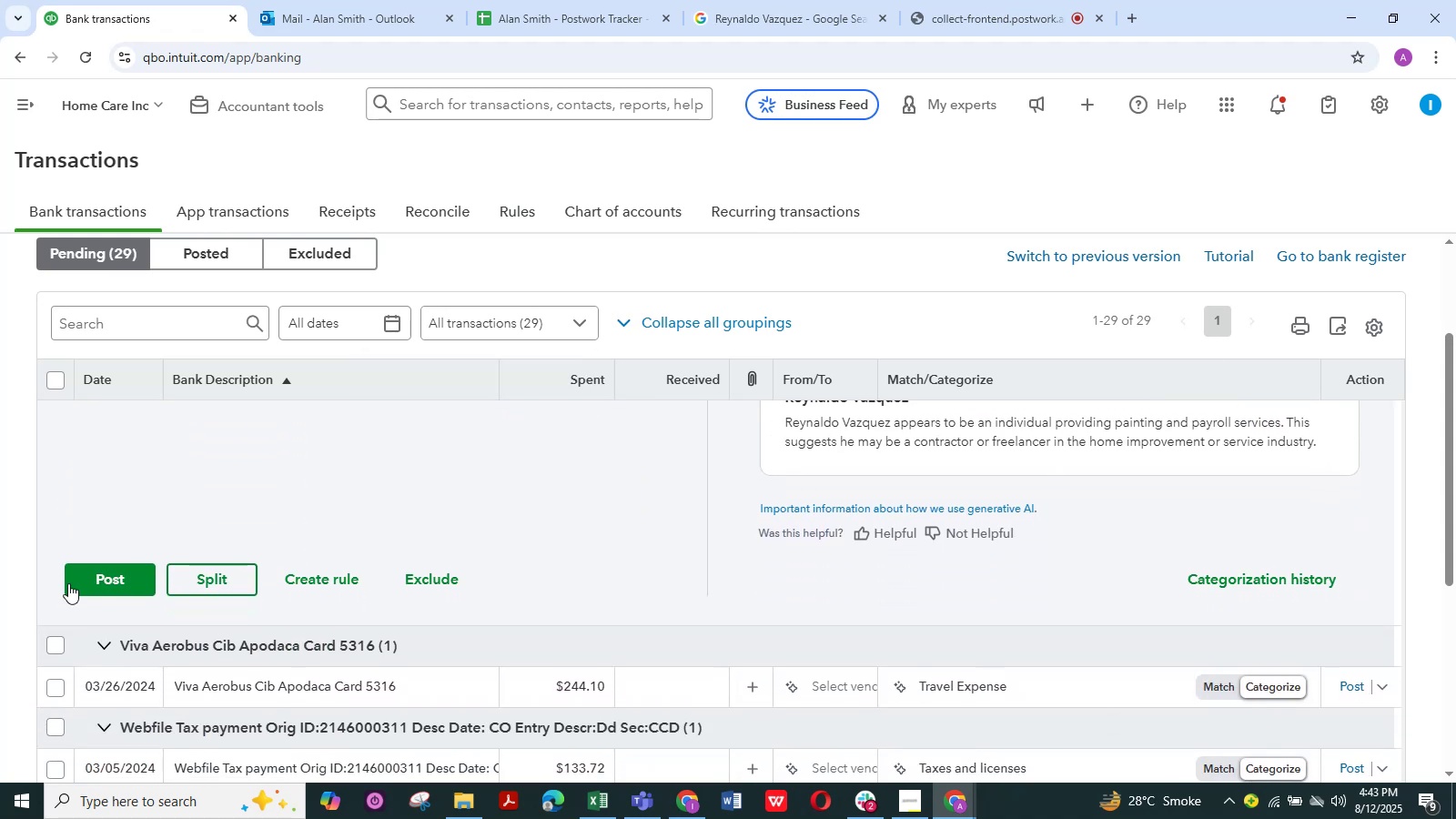 
left_click([96, 584])
 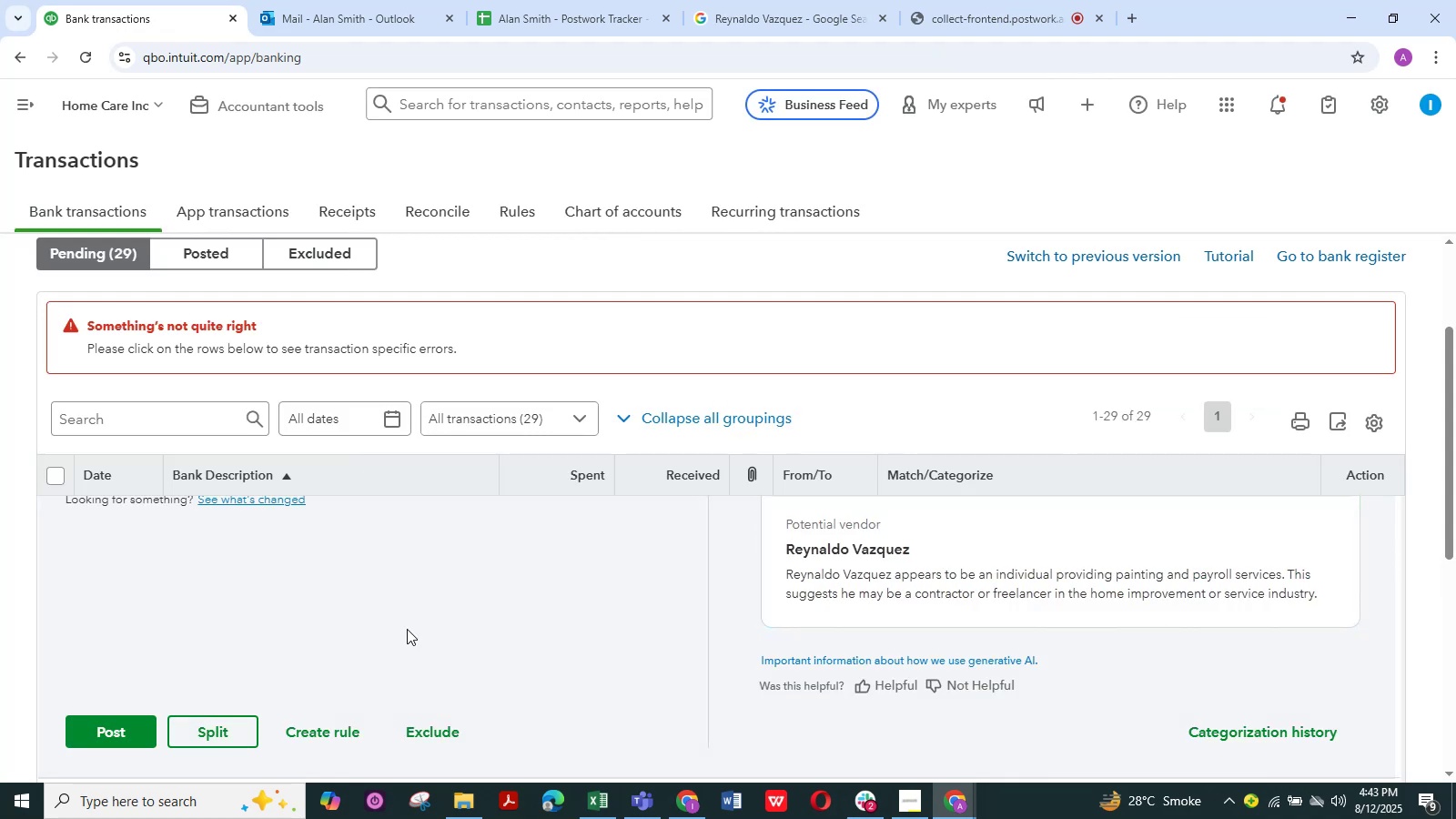 
wait(7.31)
 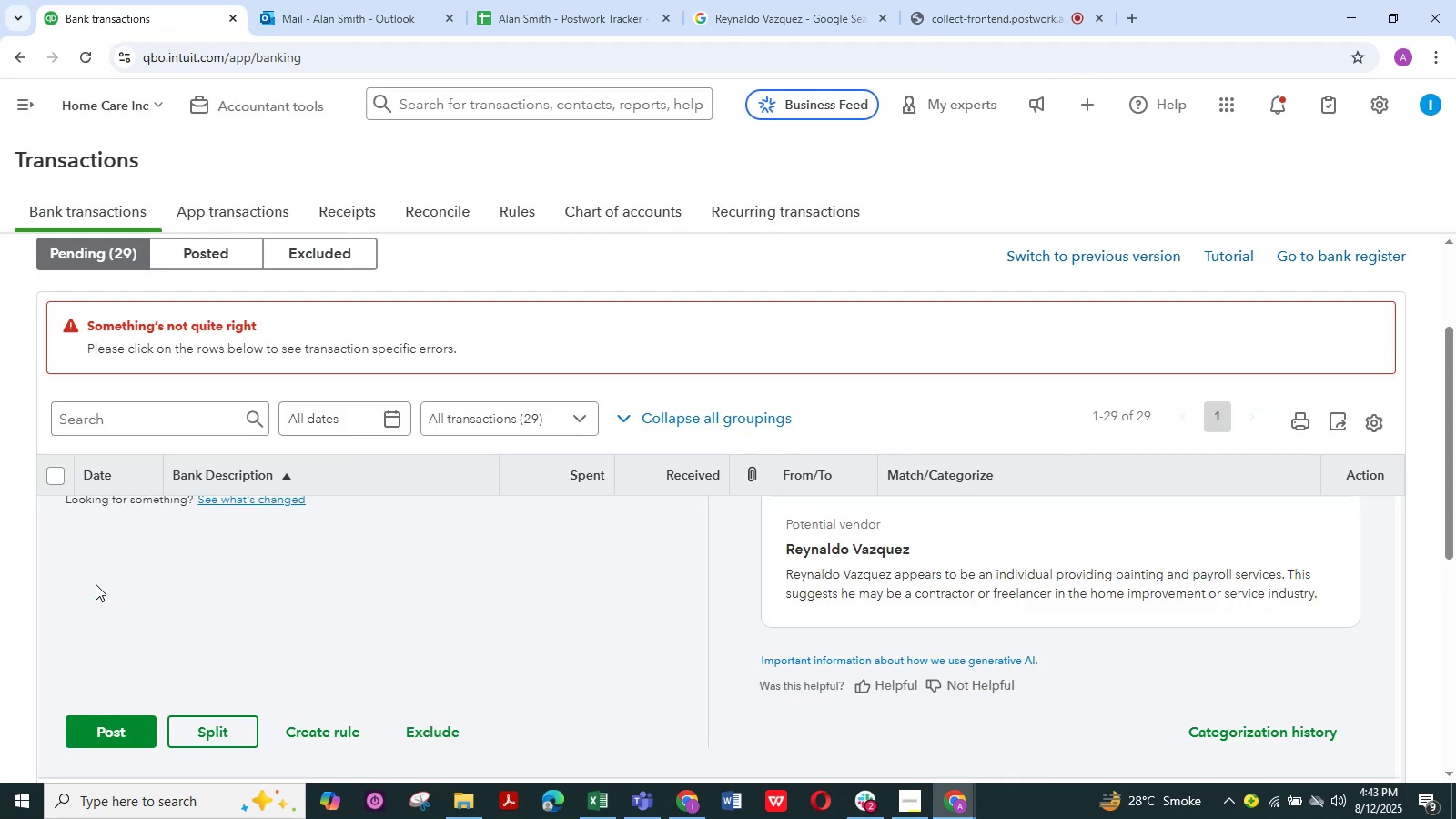 
scroll: coordinate [453, 589], scroll_direction: up, amount: 2.0
 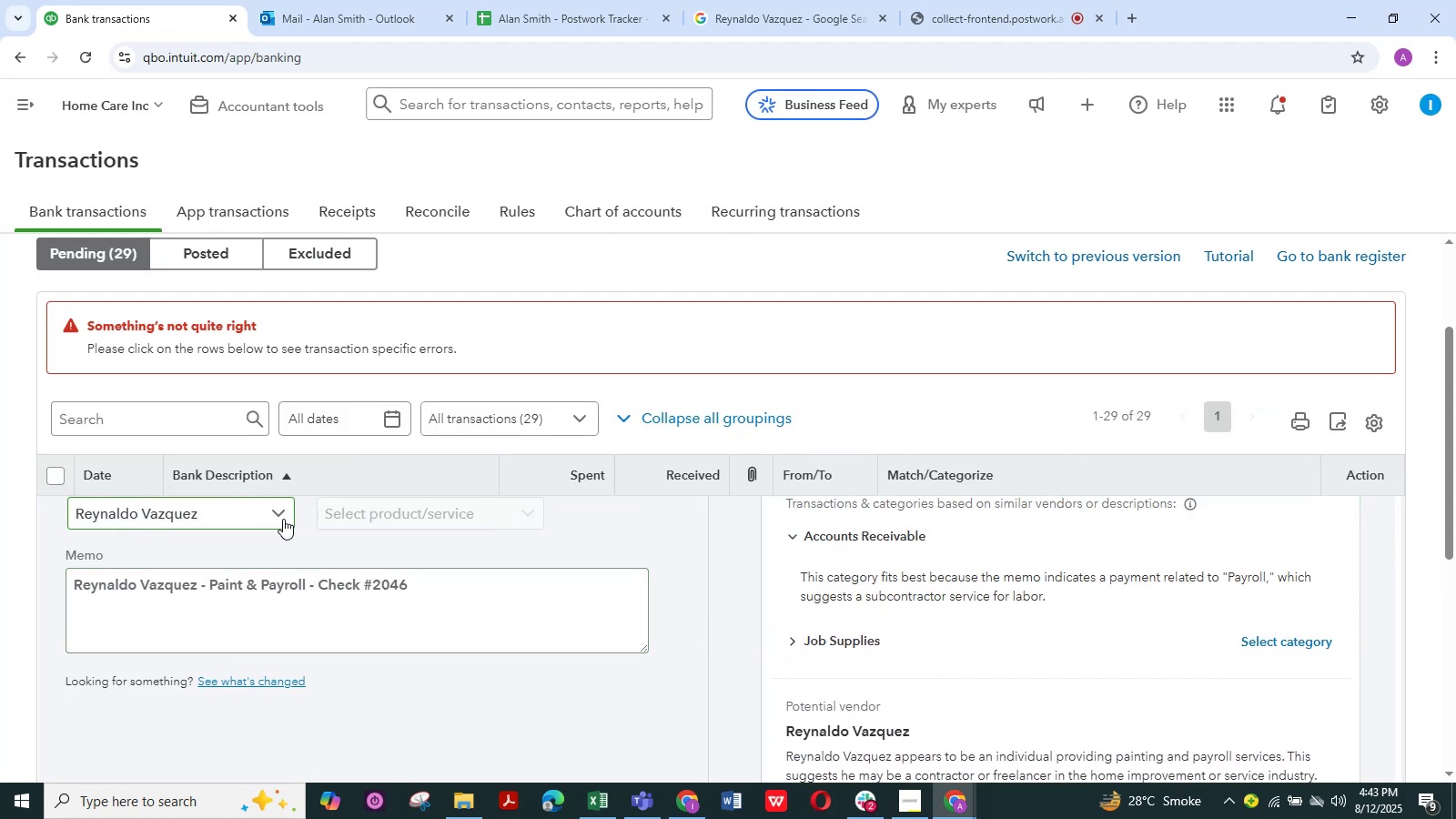 
left_click([208, 516])
 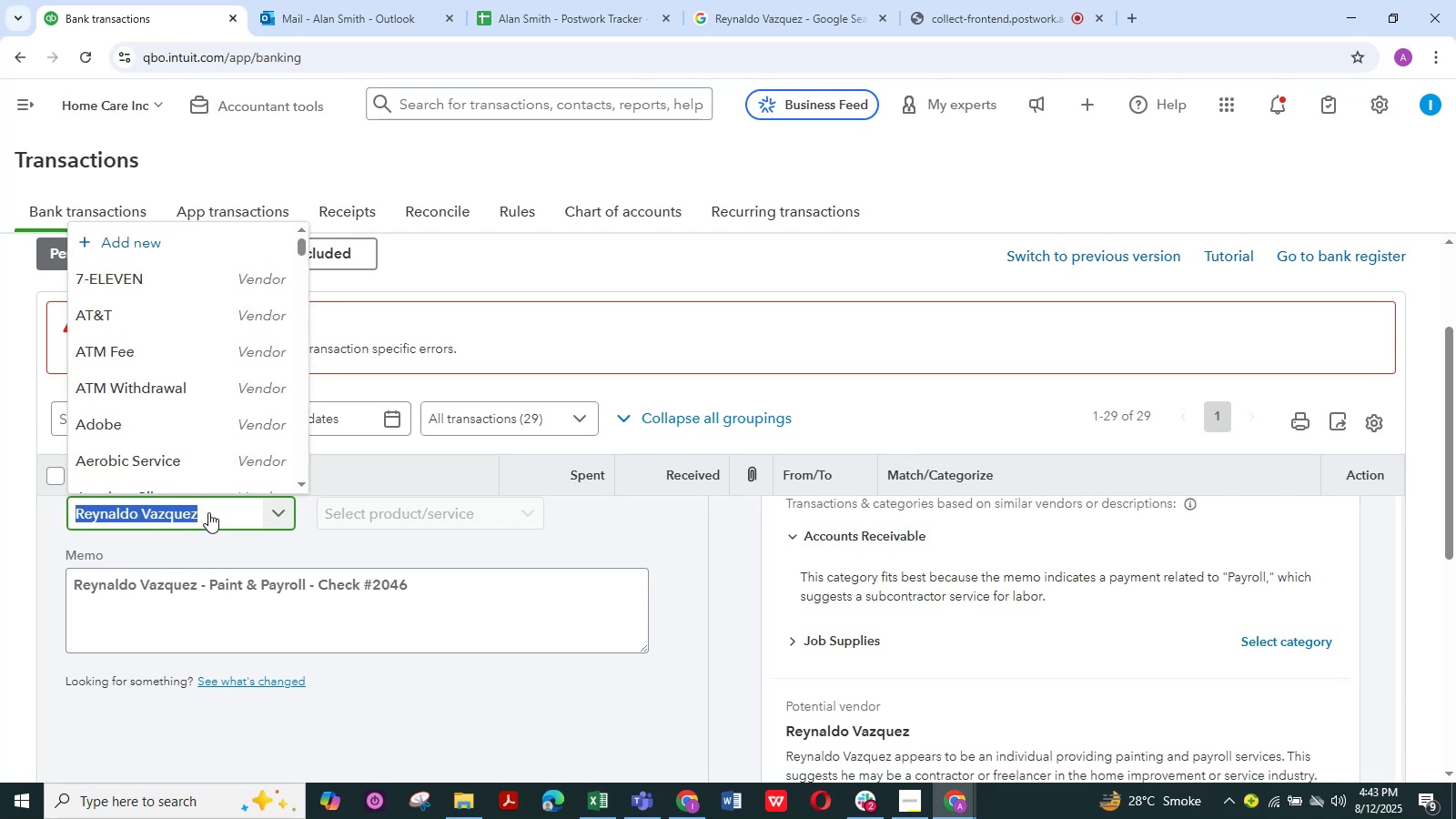 
left_click([207, 512])
 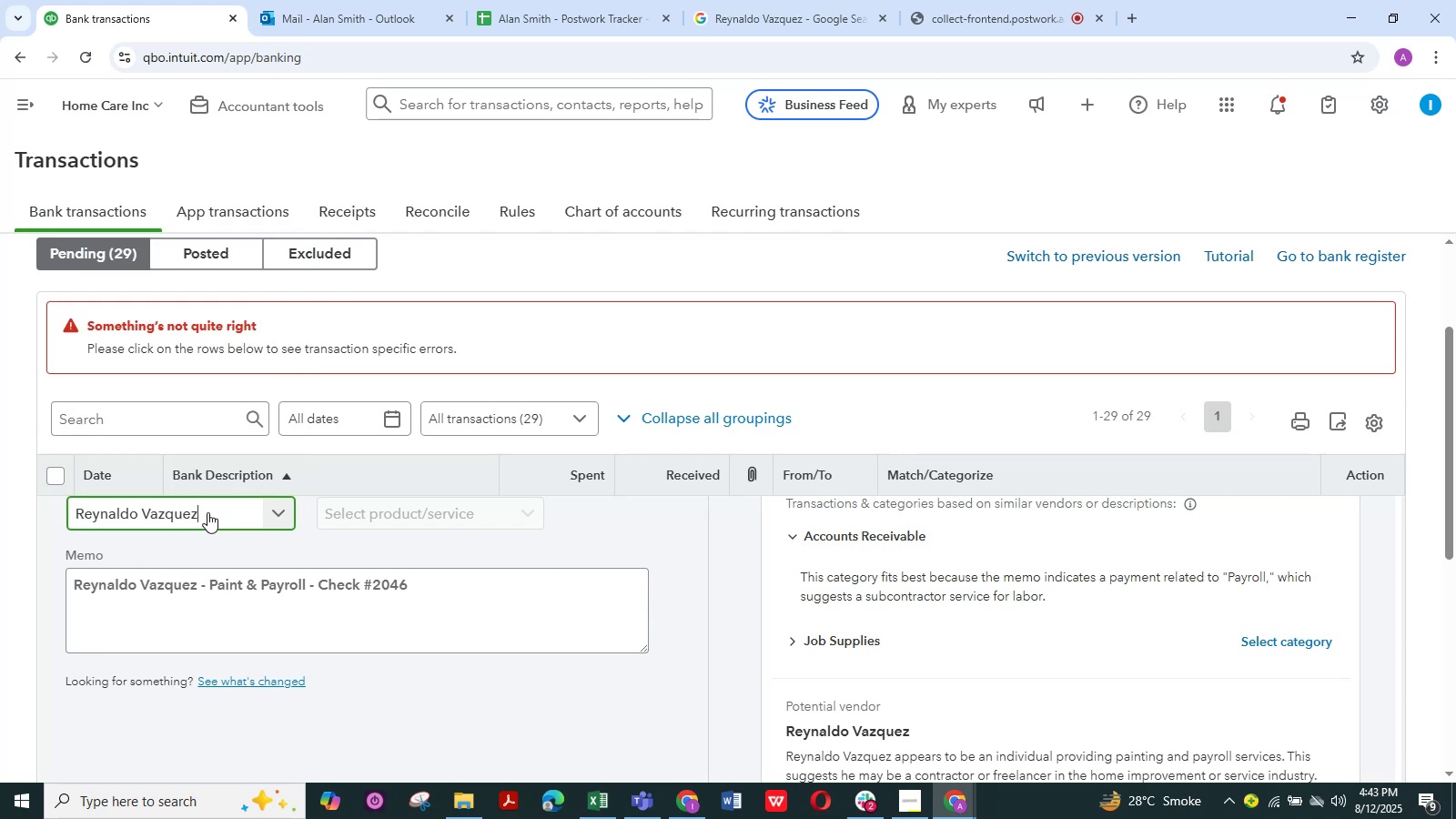 
key(Backspace)
 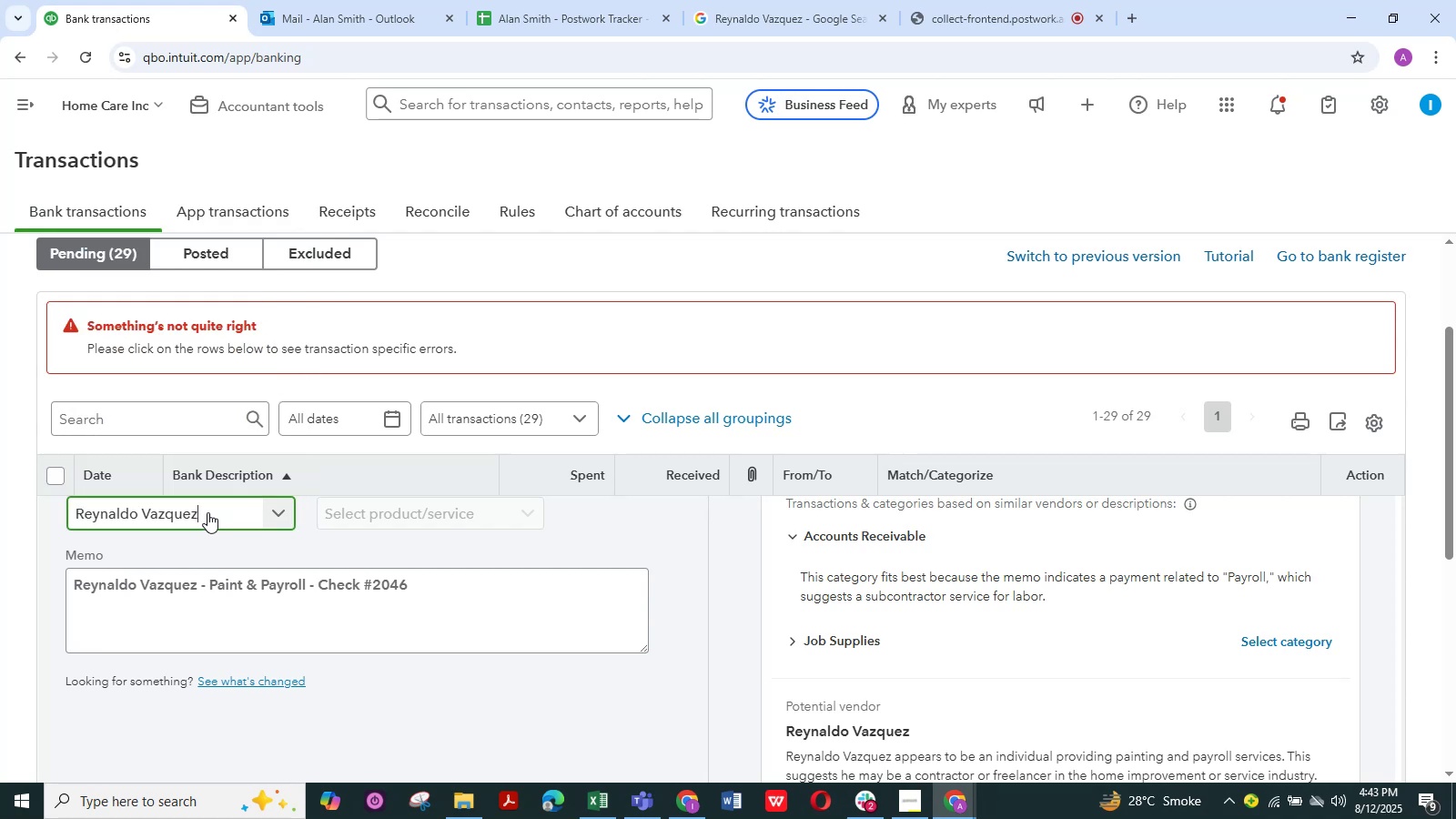 
key(Backspace)
 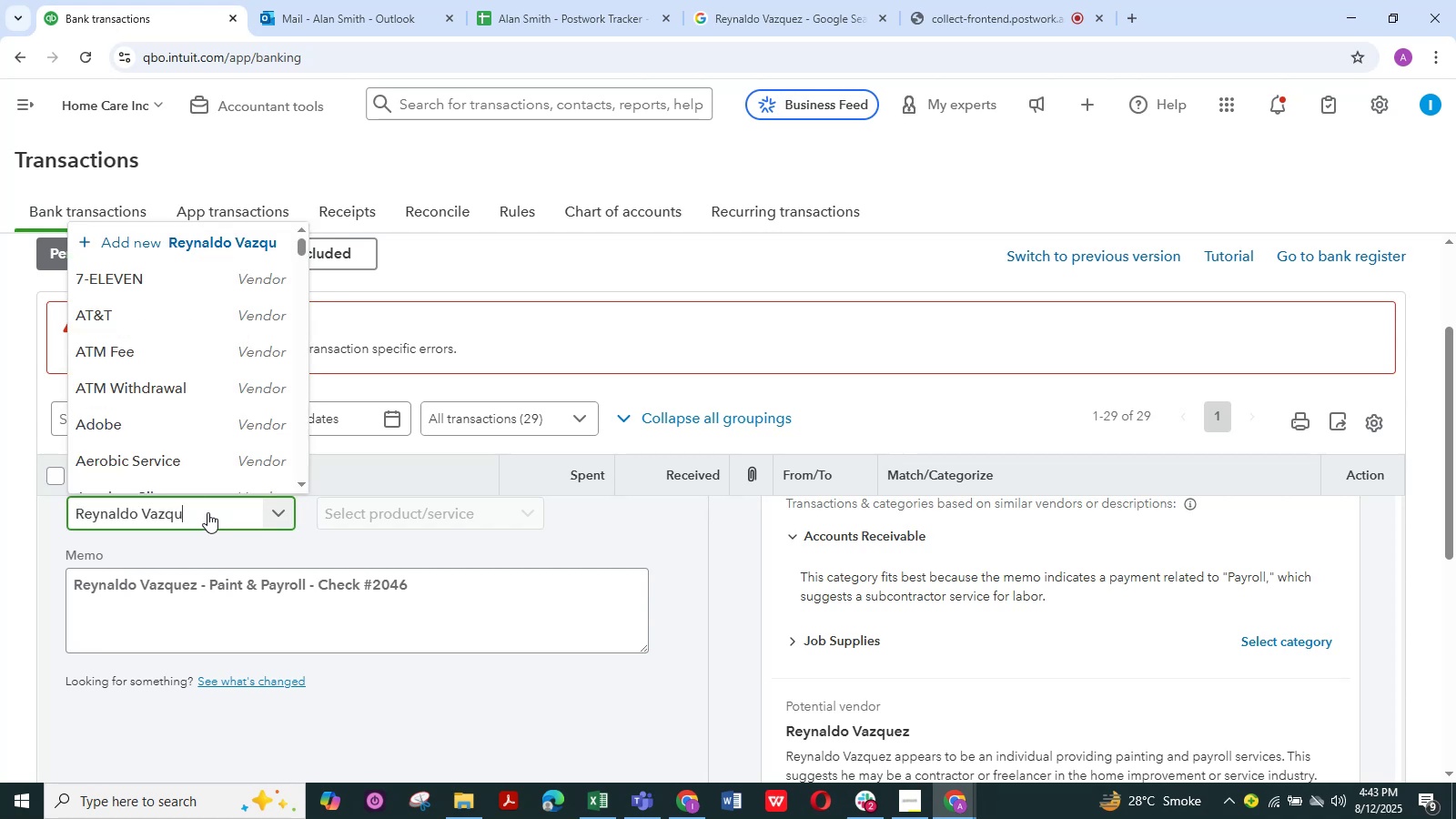 
key(Backspace)
 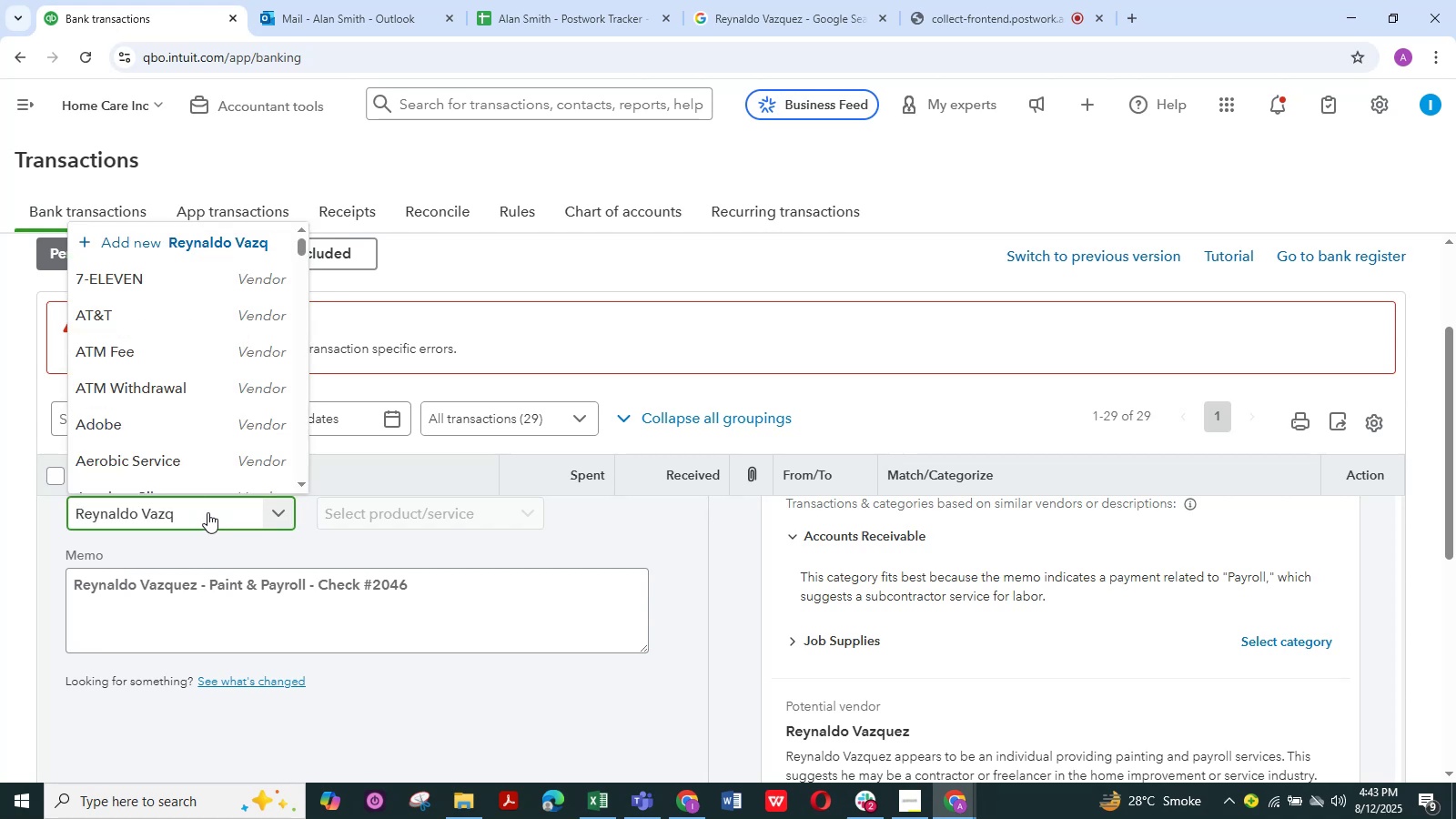 
key(Backspace)
 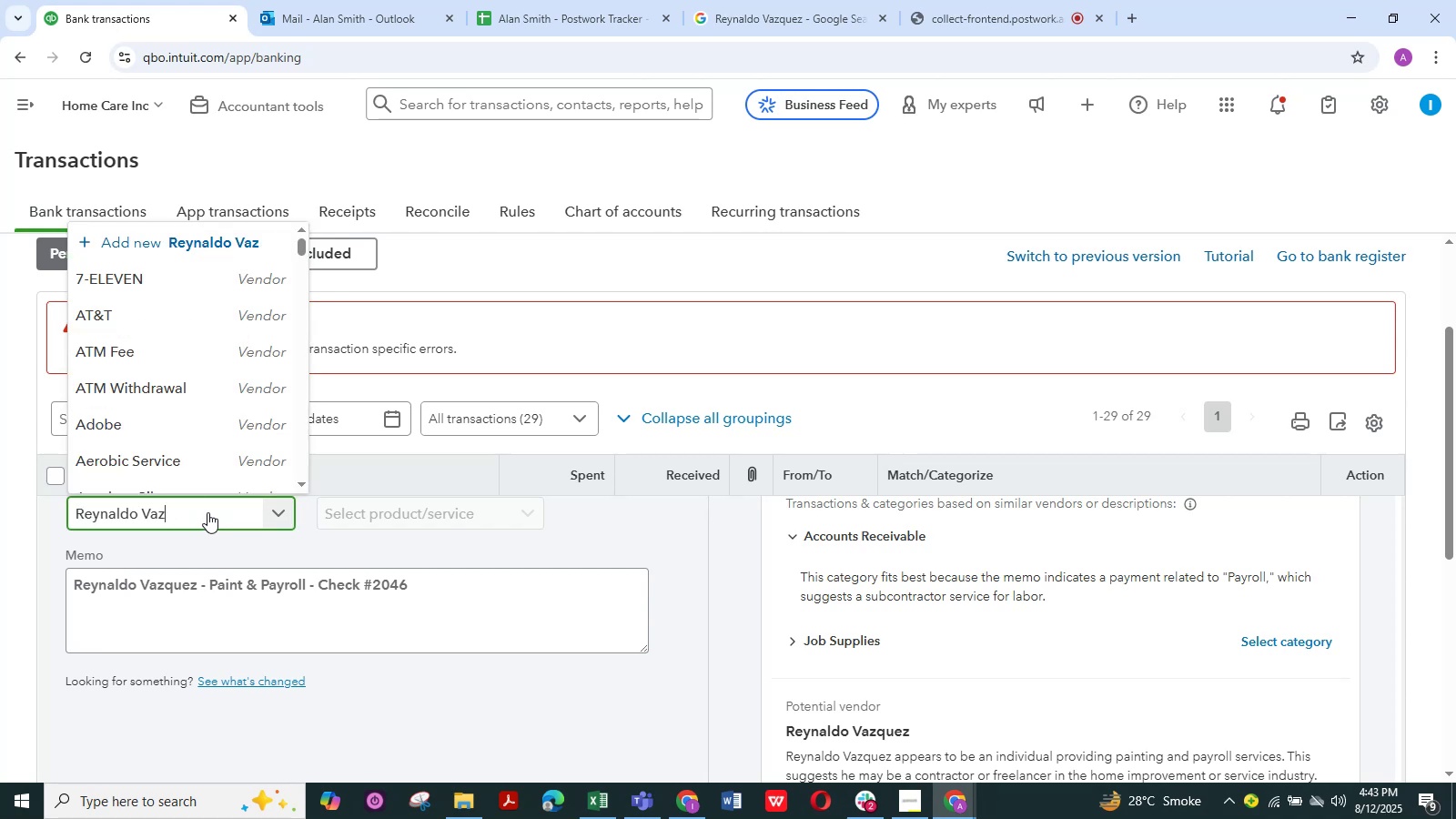 
key(Backspace)
 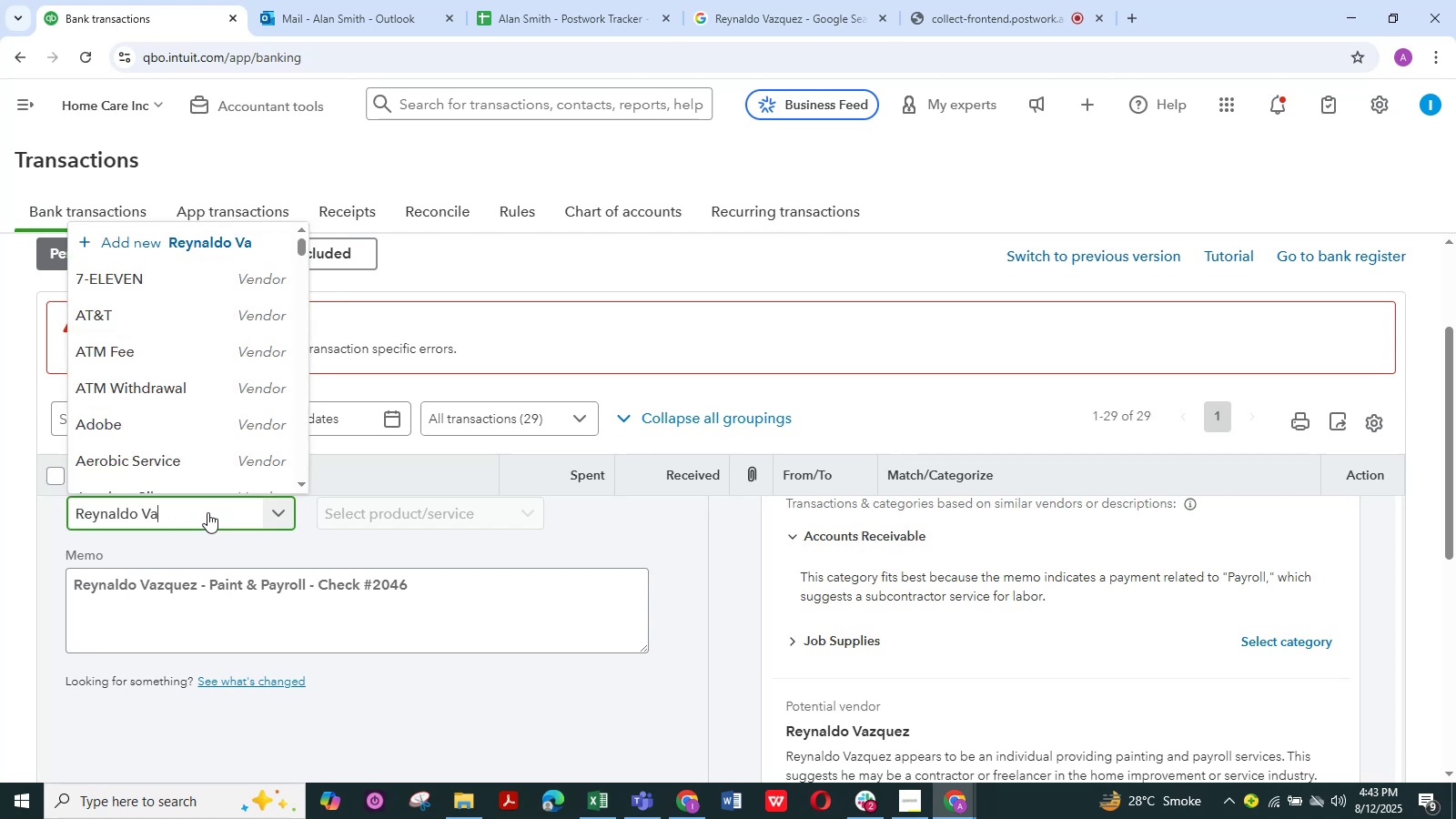 
key(Backspace)
 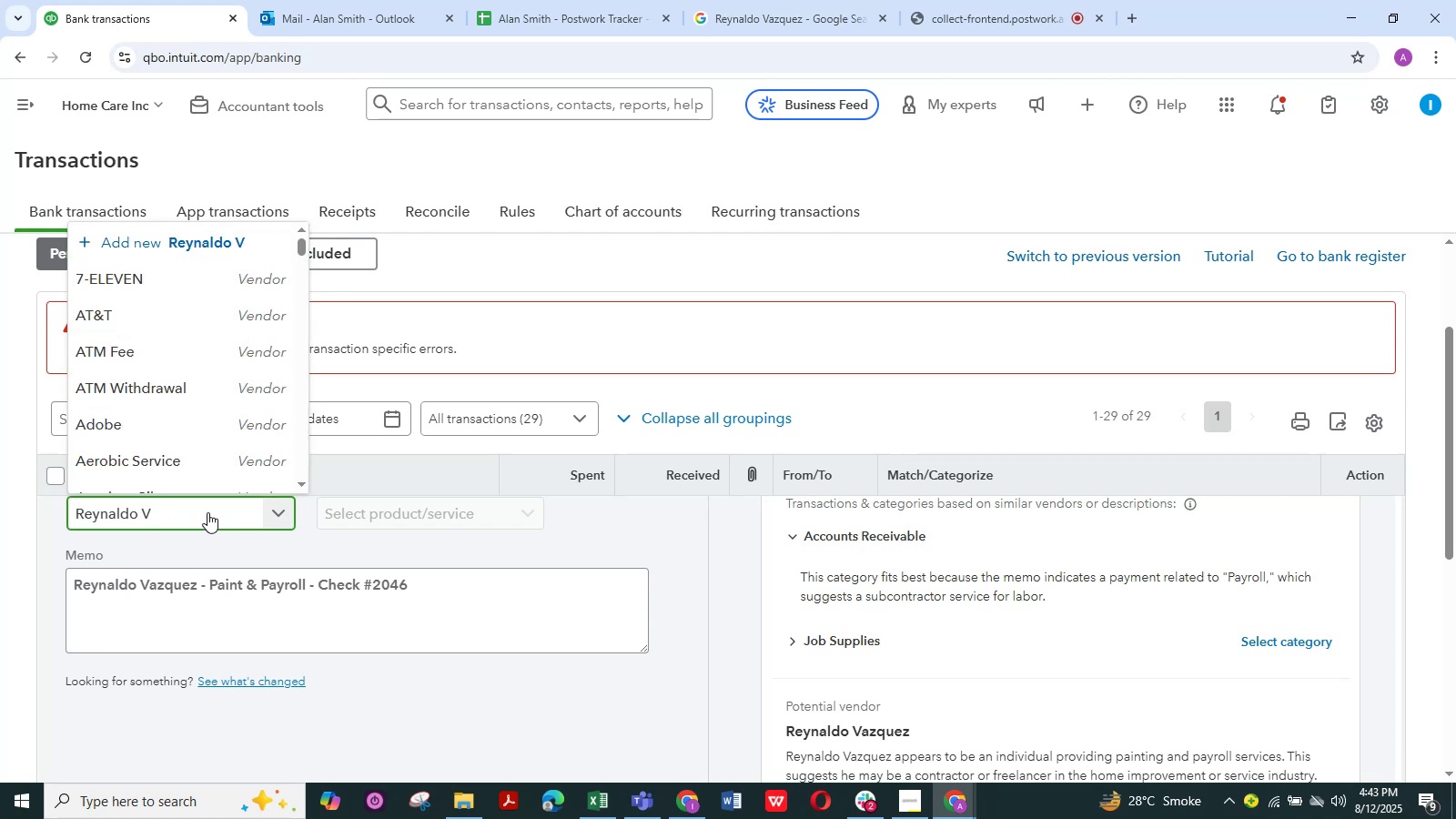 
key(Backspace)
 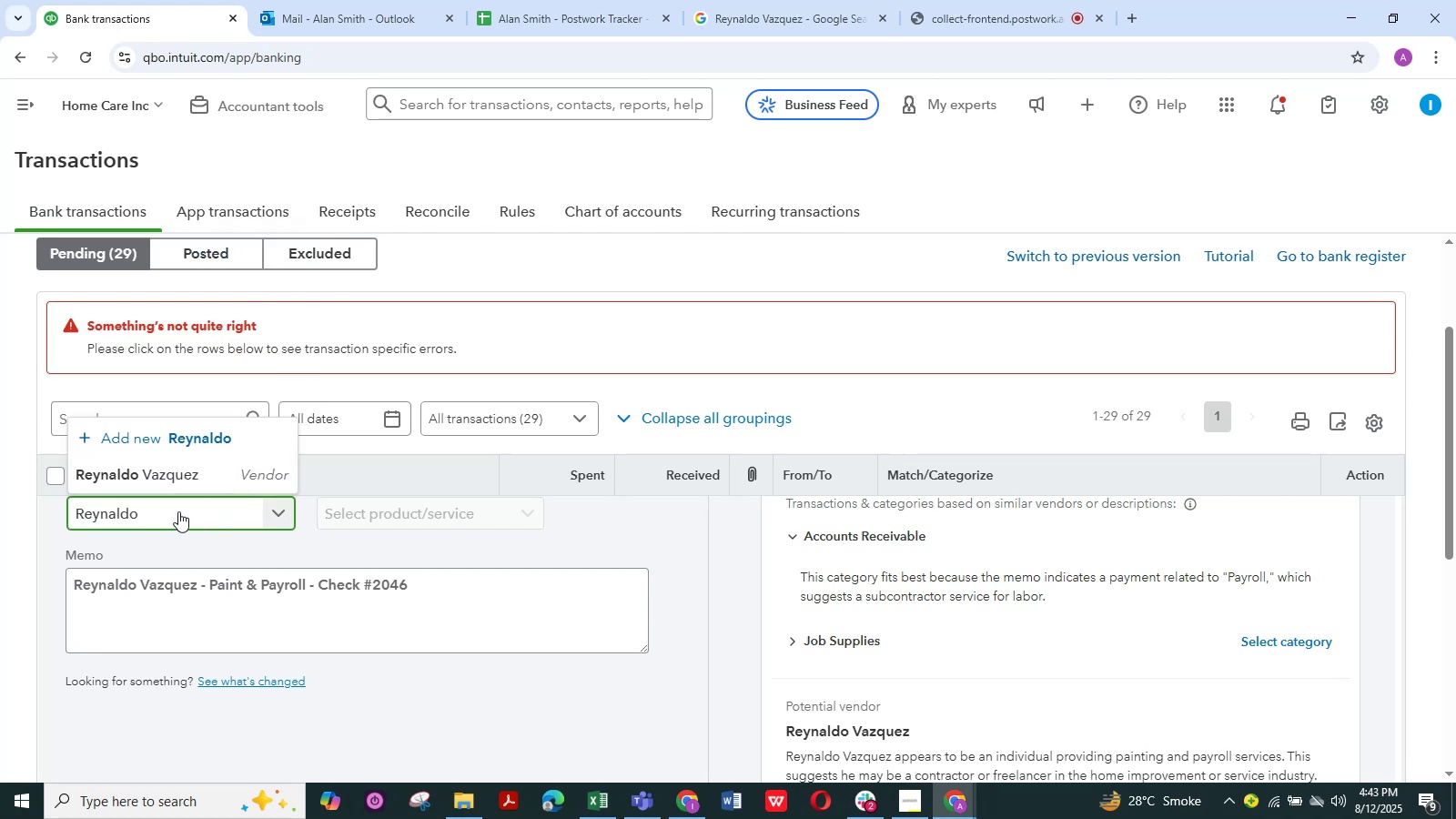 
key(Backspace)
 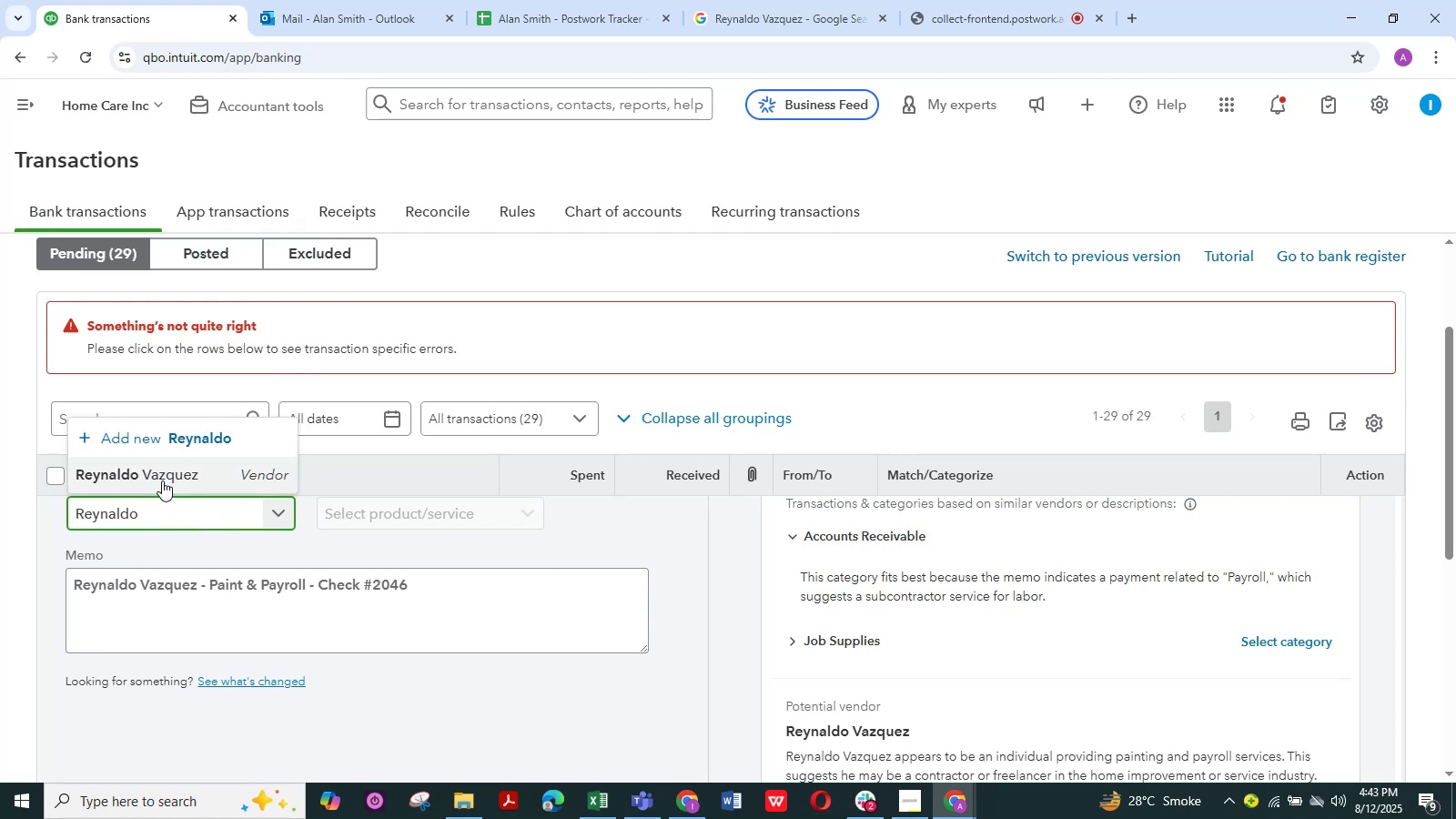 
left_click([162, 479])
 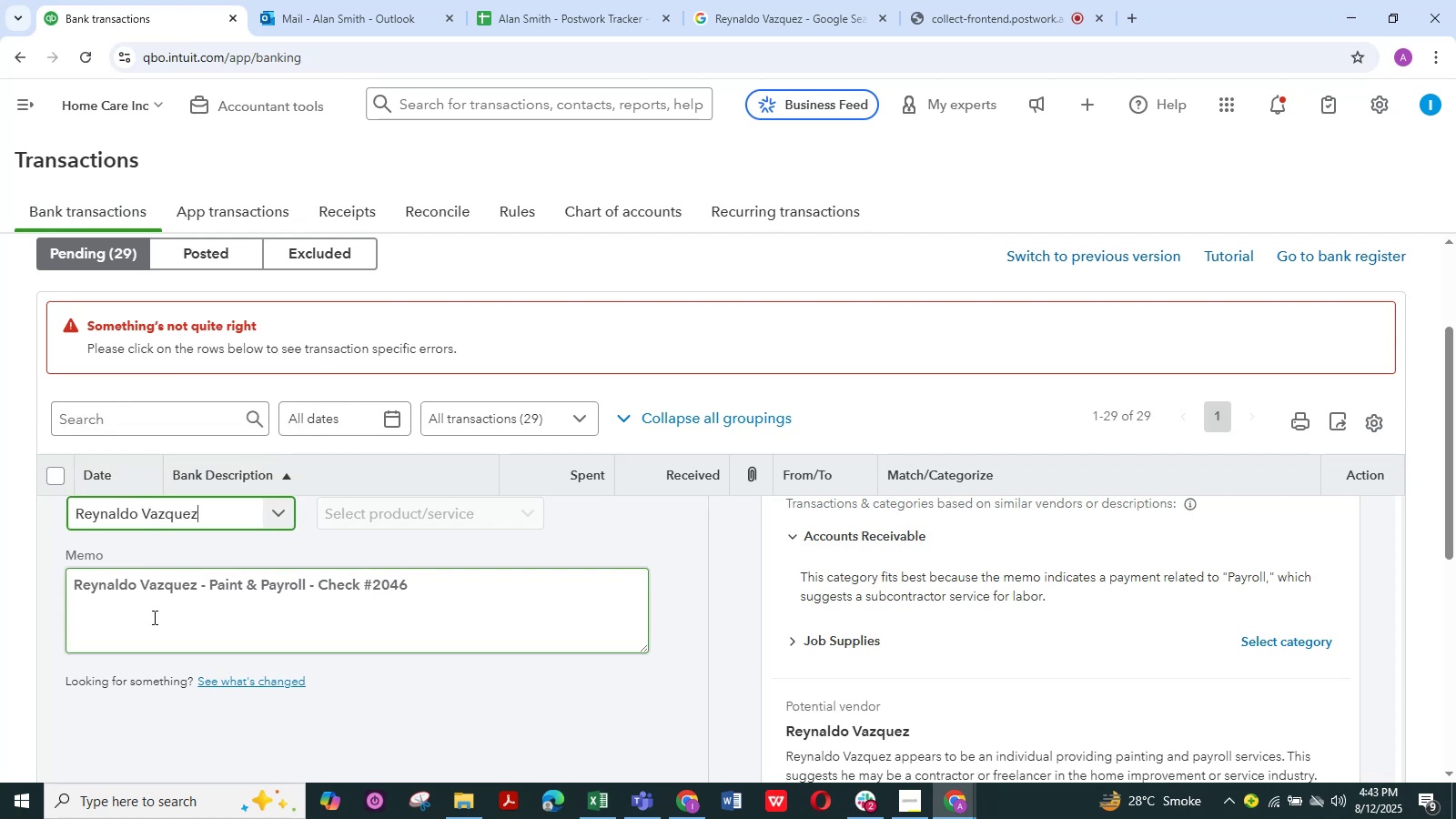 
scroll: coordinate [153, 617], scroll_direction: down, amount: 2.0
 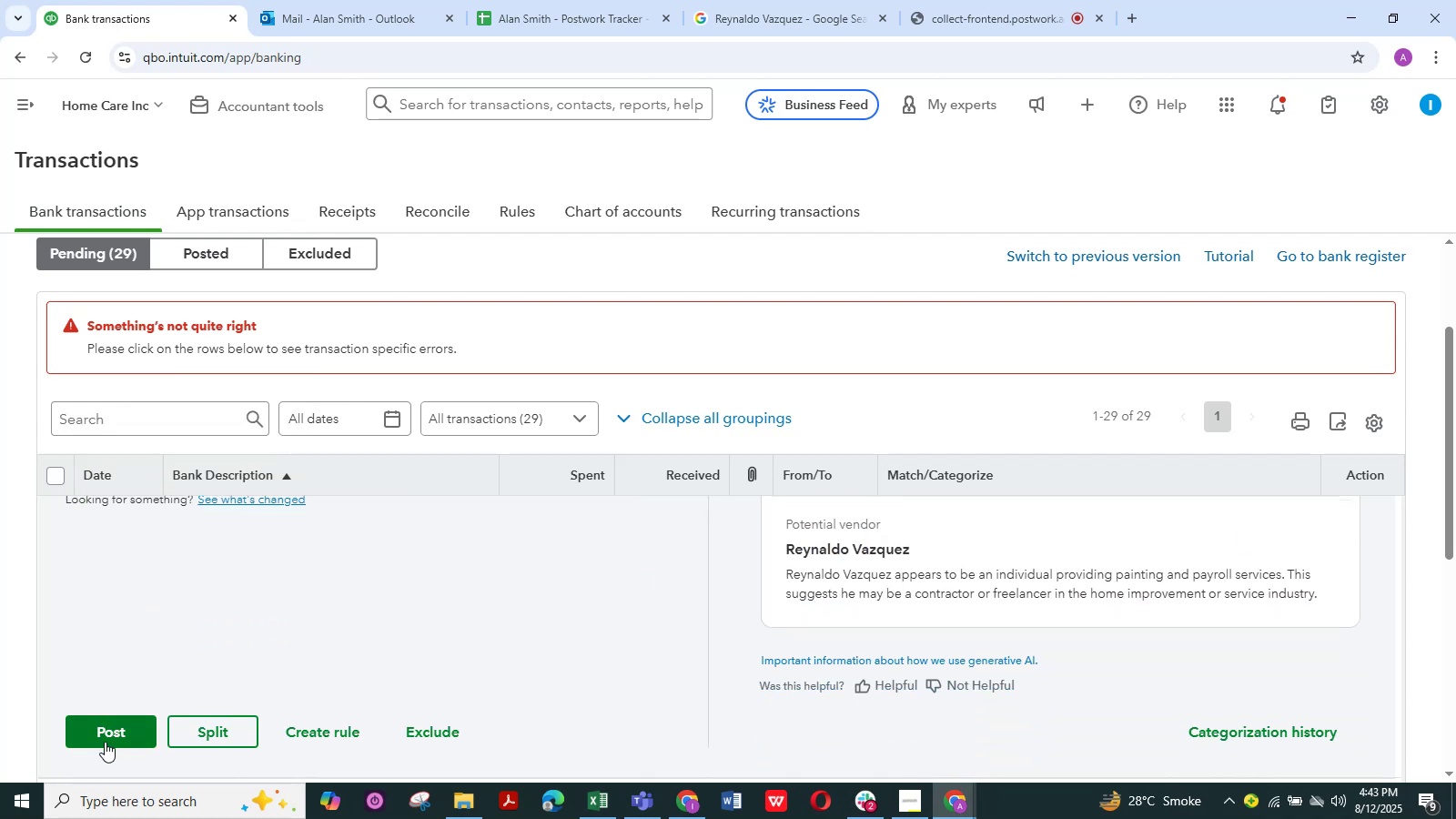 
left_click([107, 726])
 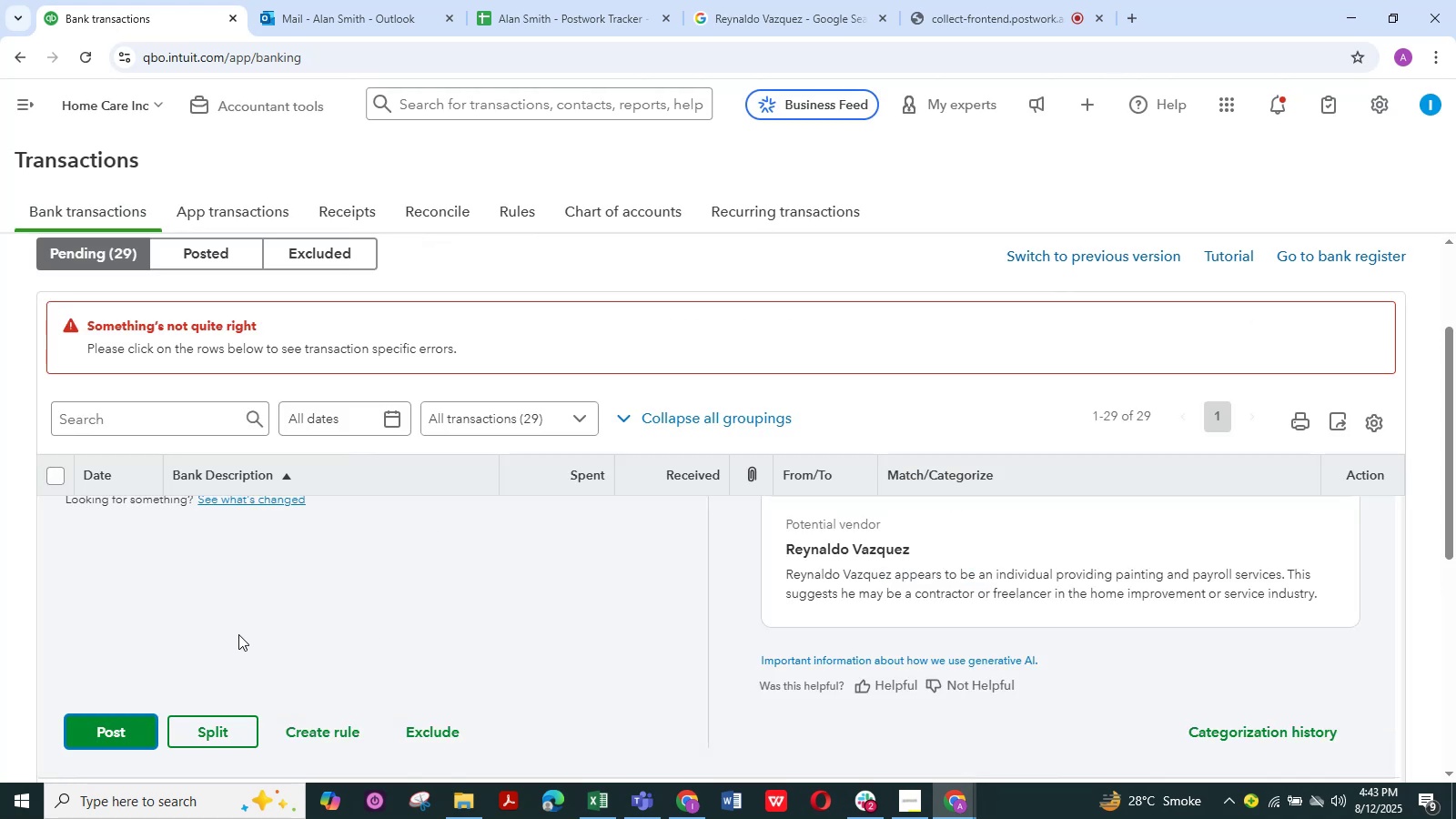 
scroll: coordinate [228, 600], scroll_direction: up, amount: 2.0
 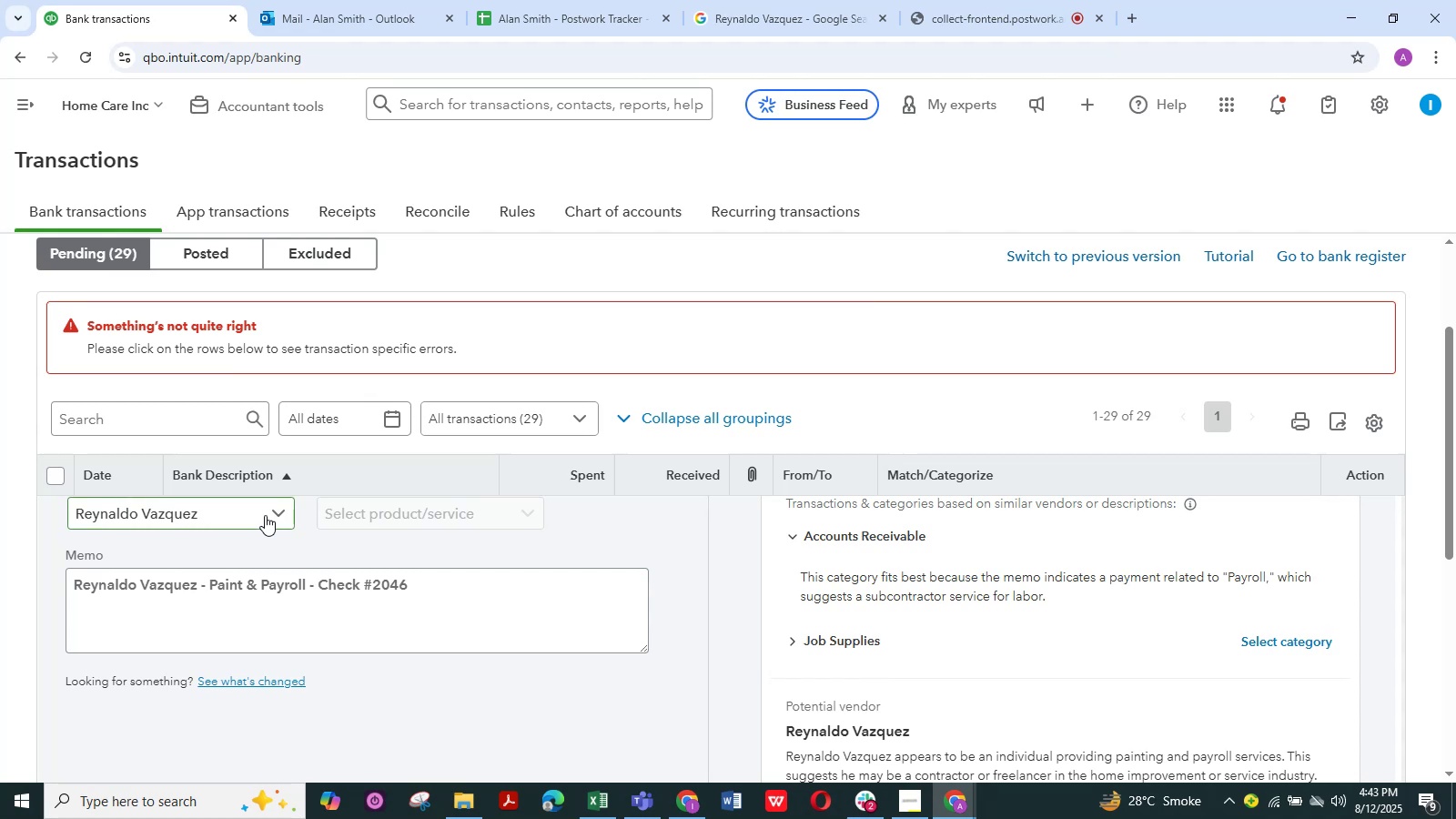 
left_click([209, 515])
 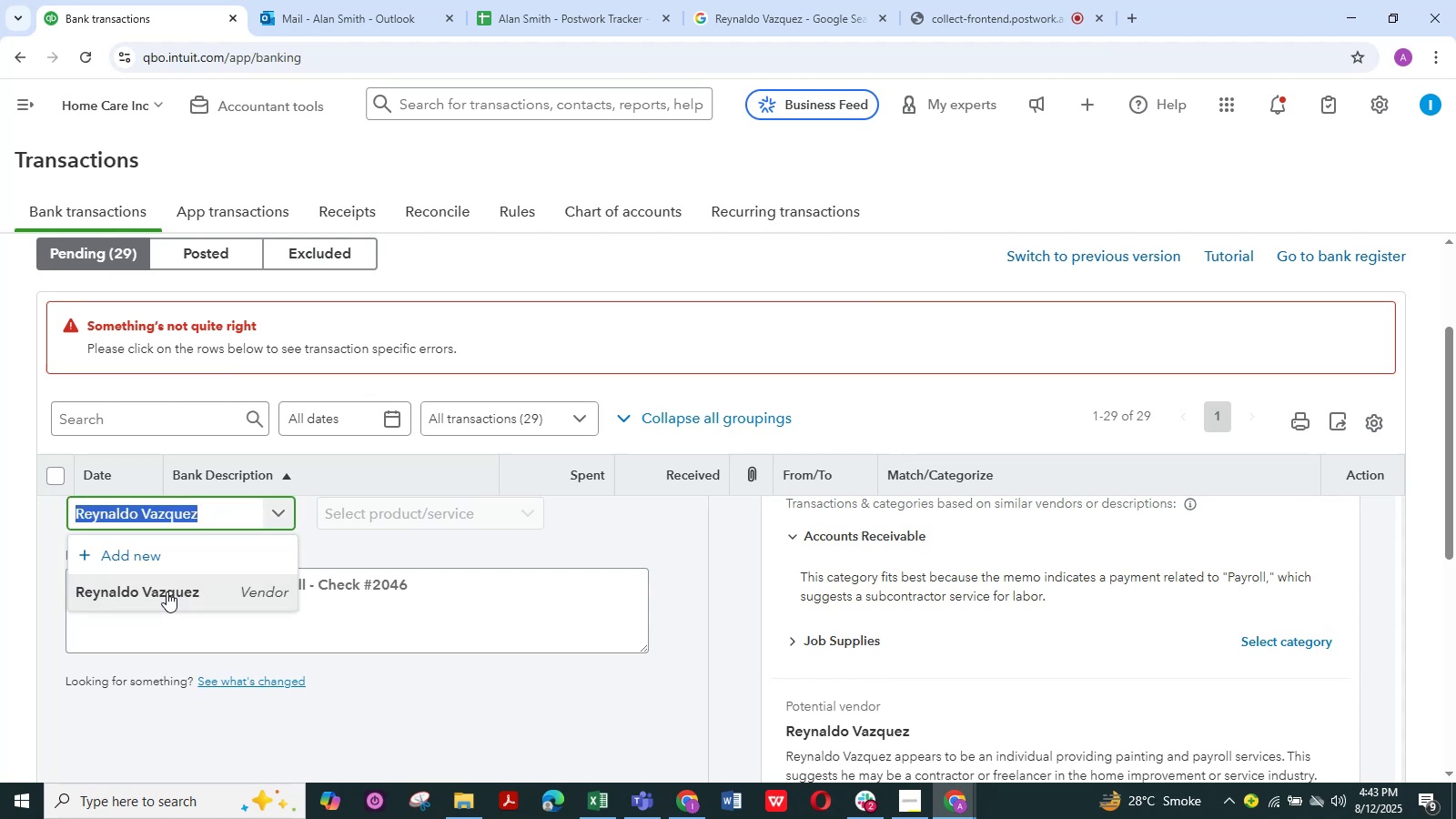 
left_click([167, 591])
 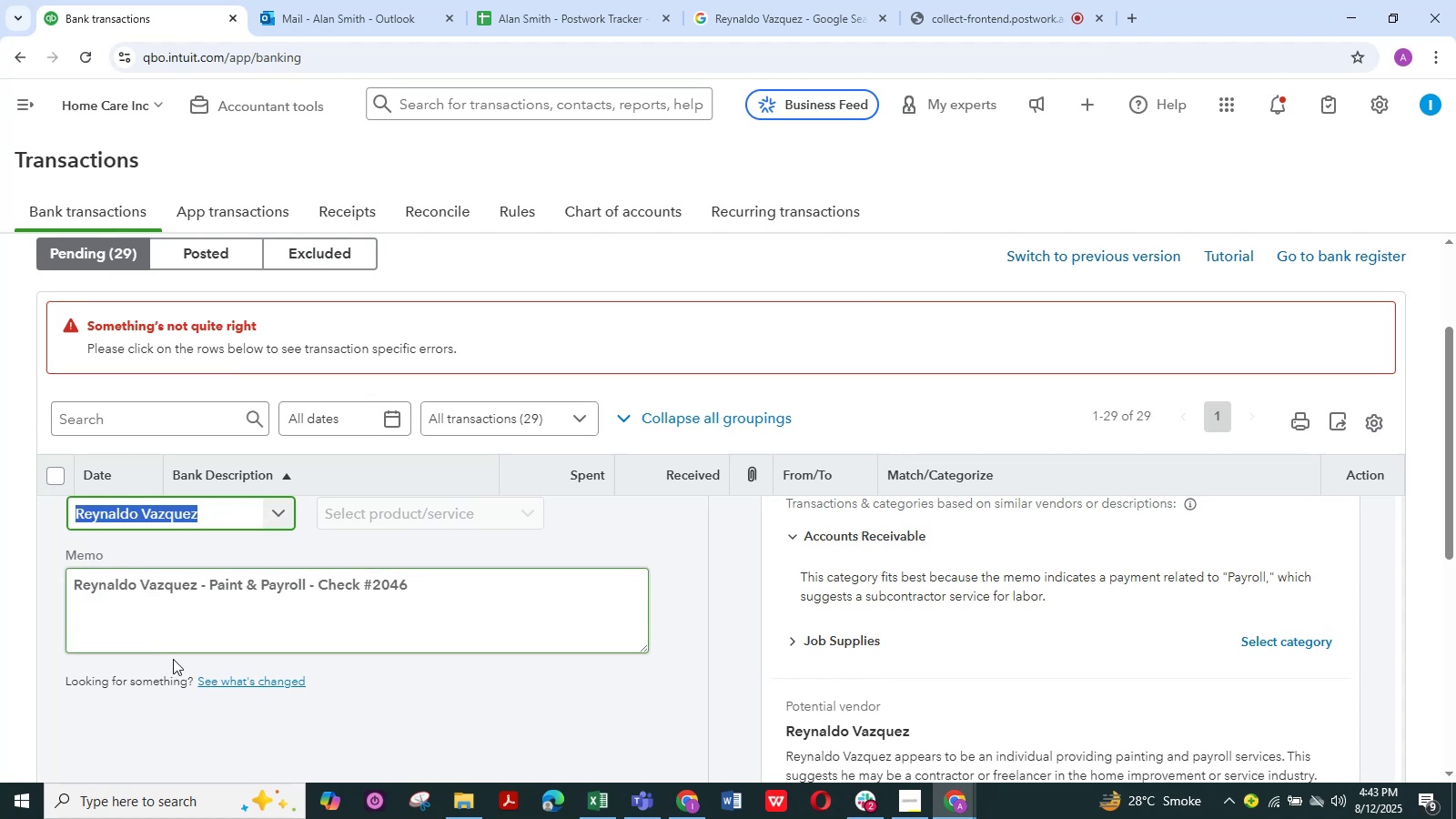 
scroll: coordinate [116, 726], scroll_direction: down, amount: 2.0
 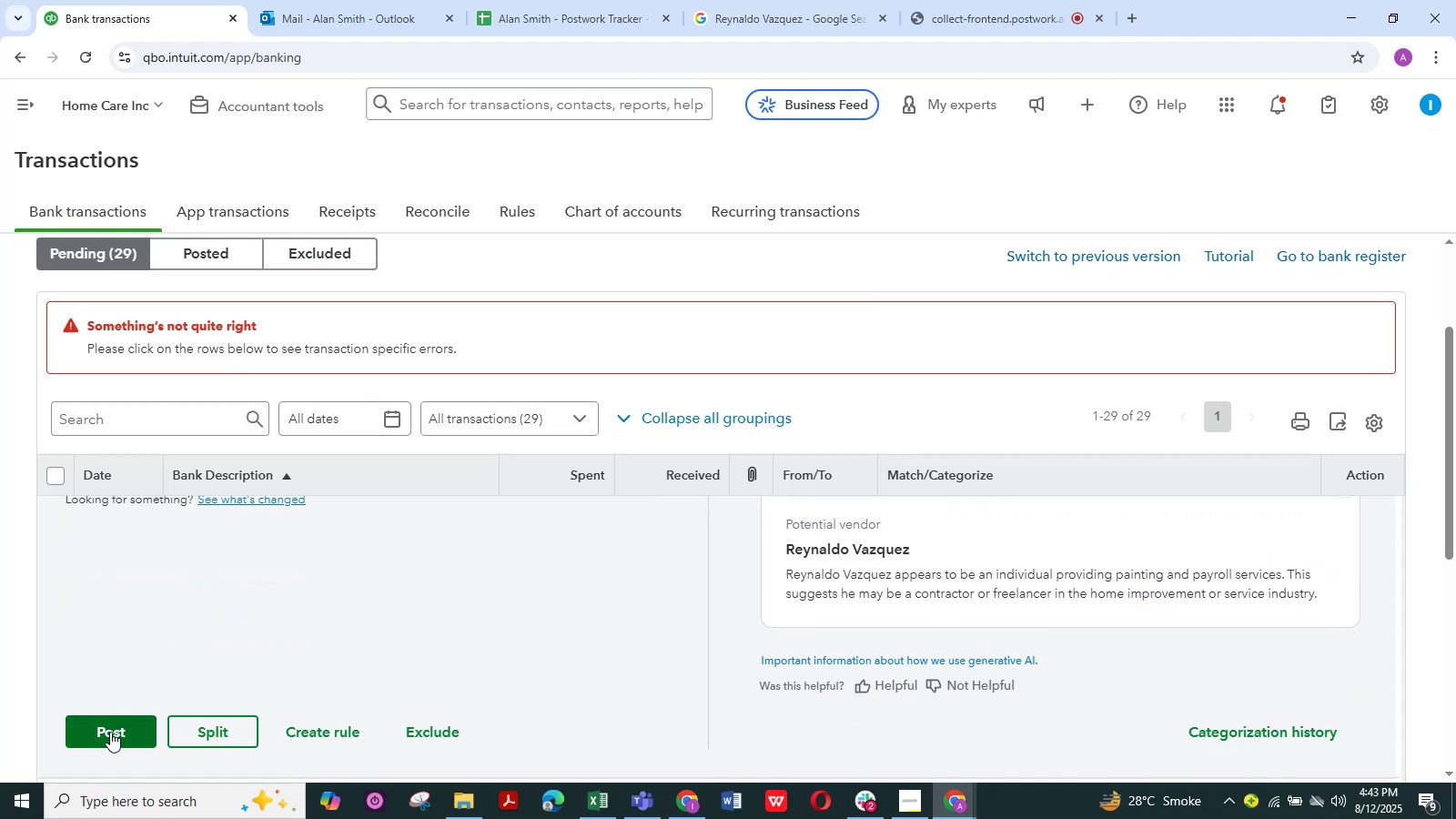 
scroll: coordinate [339, 616], scroll_direction: up, amount: 4.0
 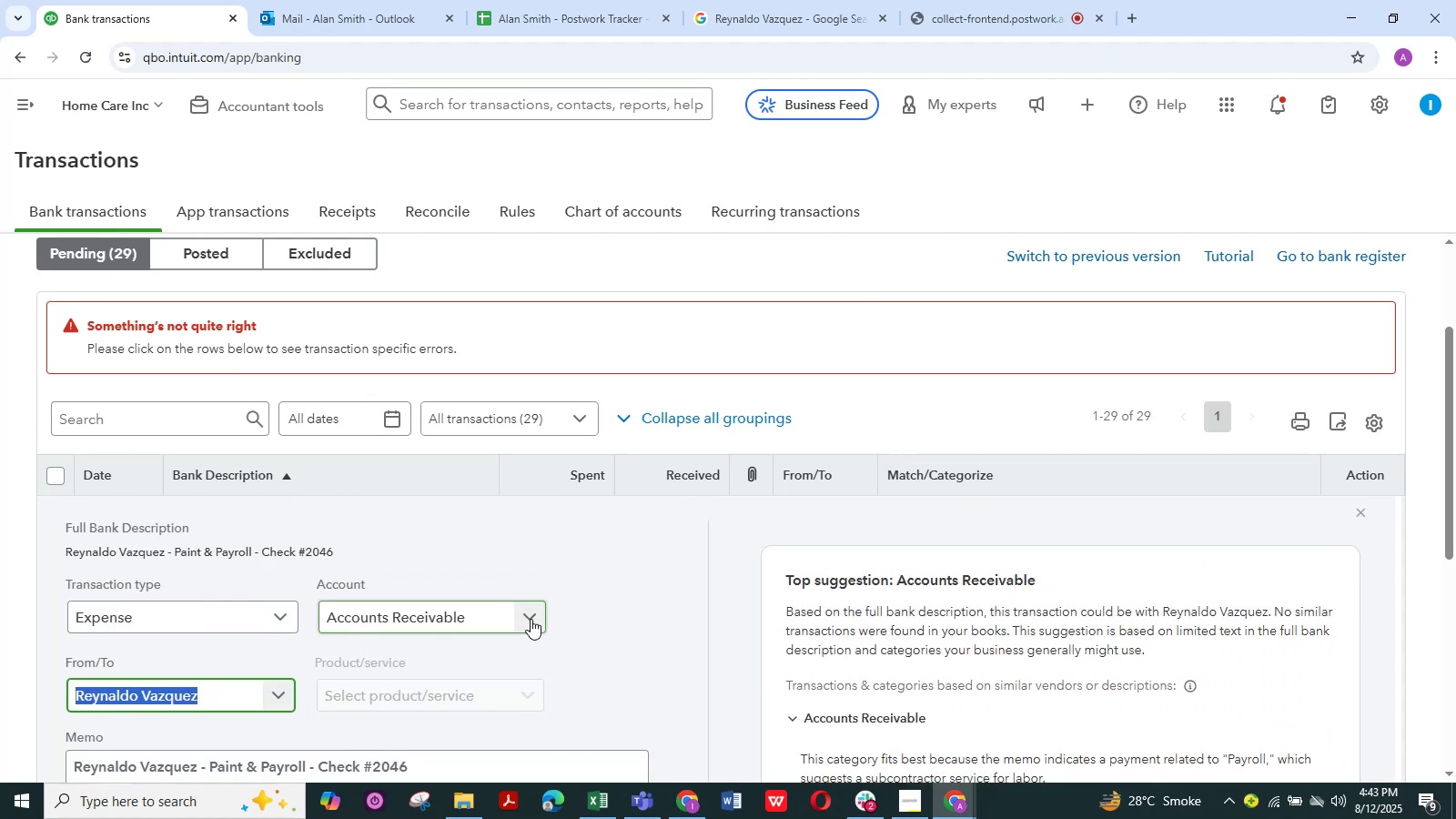 
left_click([531, 619])
 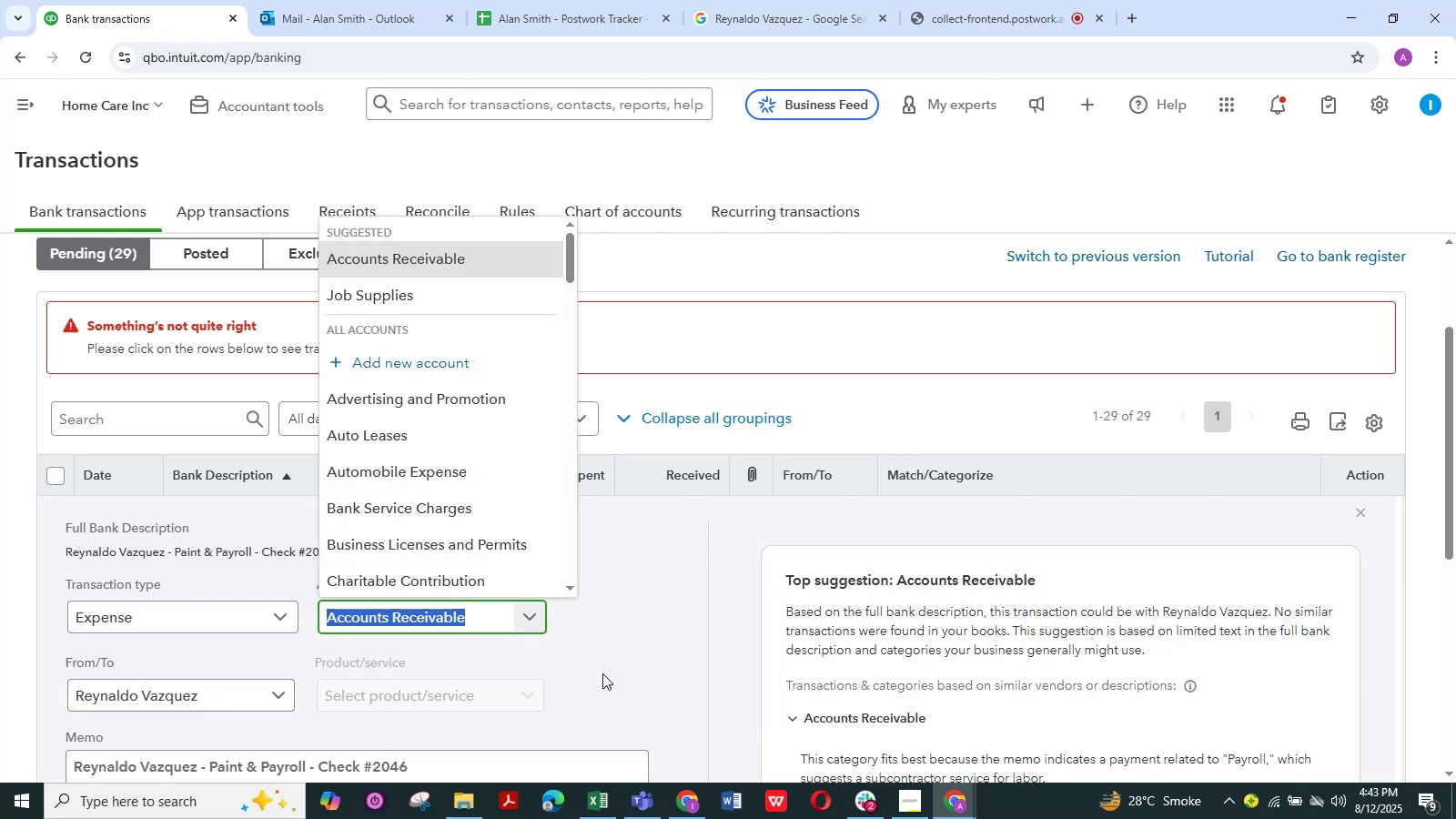 
left_click([605, 661])
 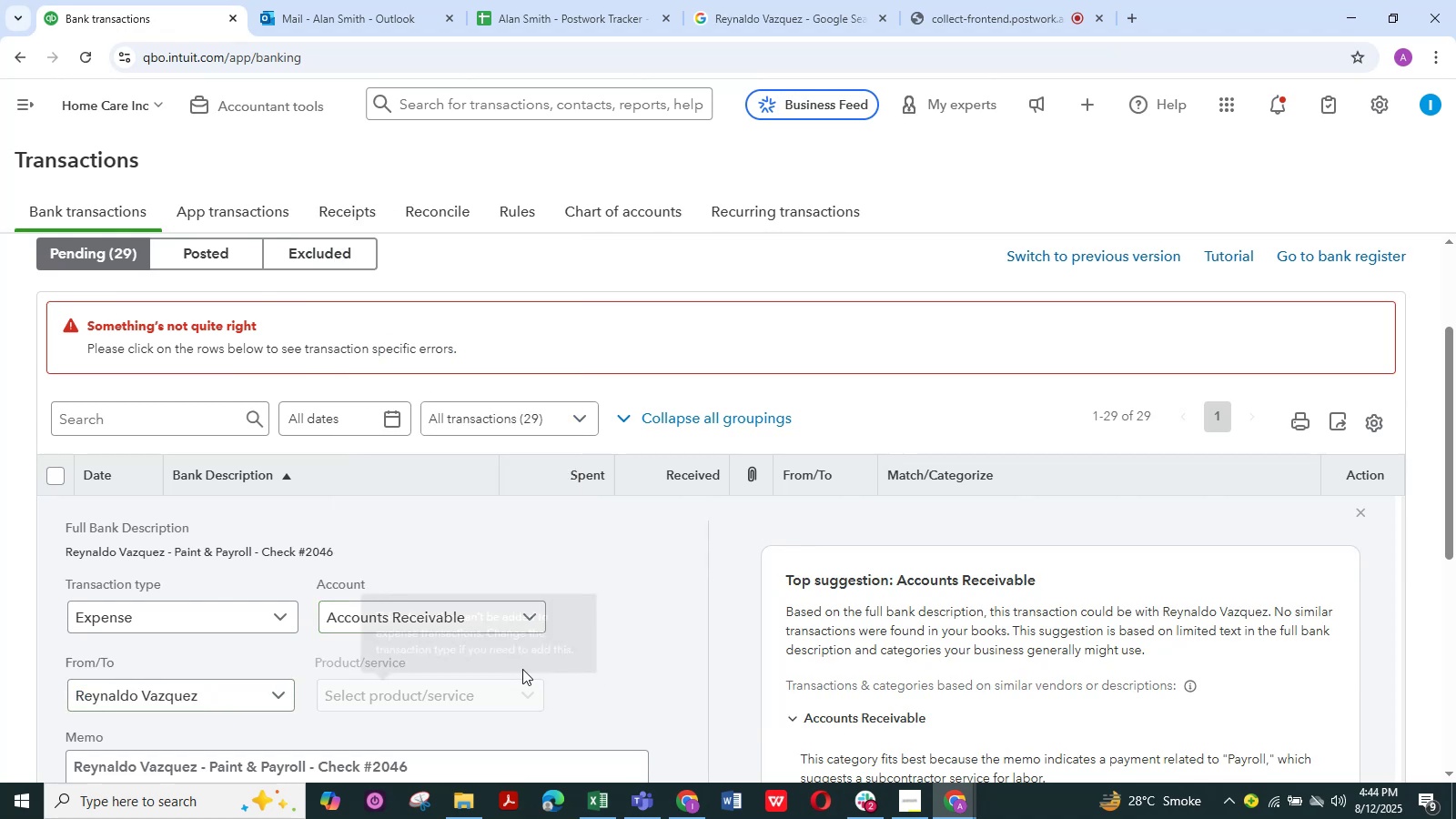 
scroll: coordinate [626, 628], scroll_direction: down, amount: 2.0
 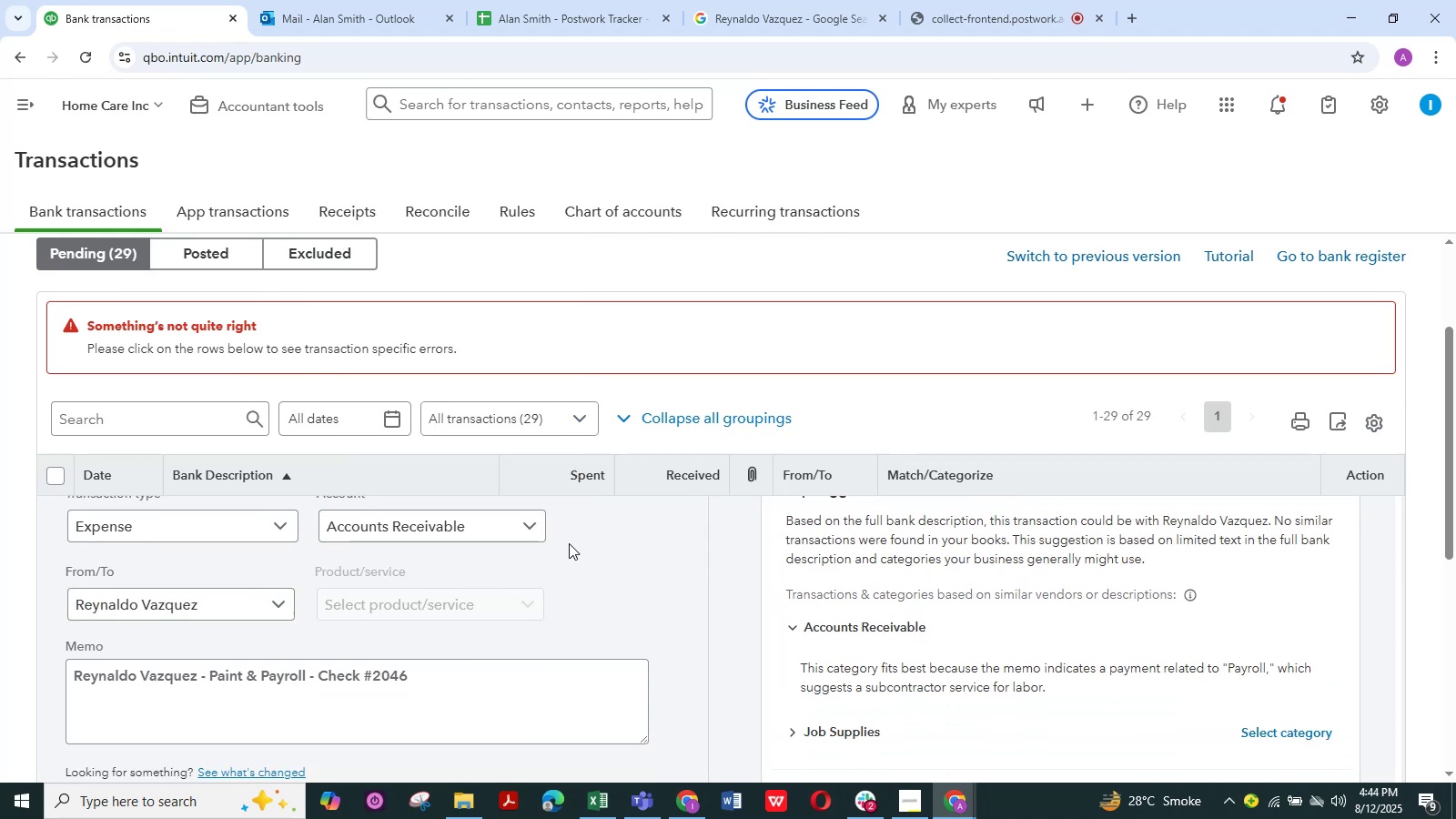 
left_click([531, 526])
 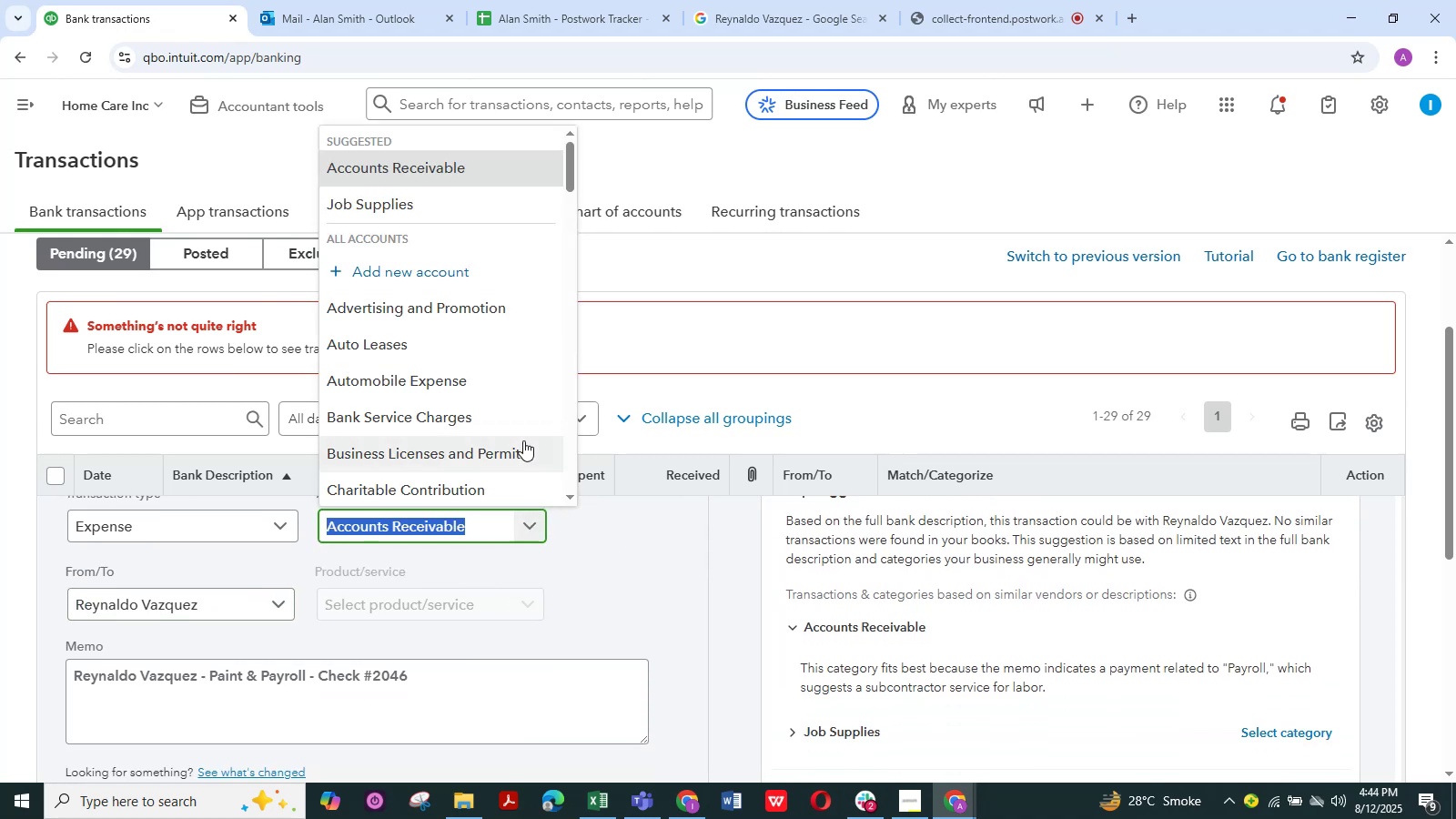 
scroll: coordinate [518, 437], scroll_direction: down, amount: 14.0
 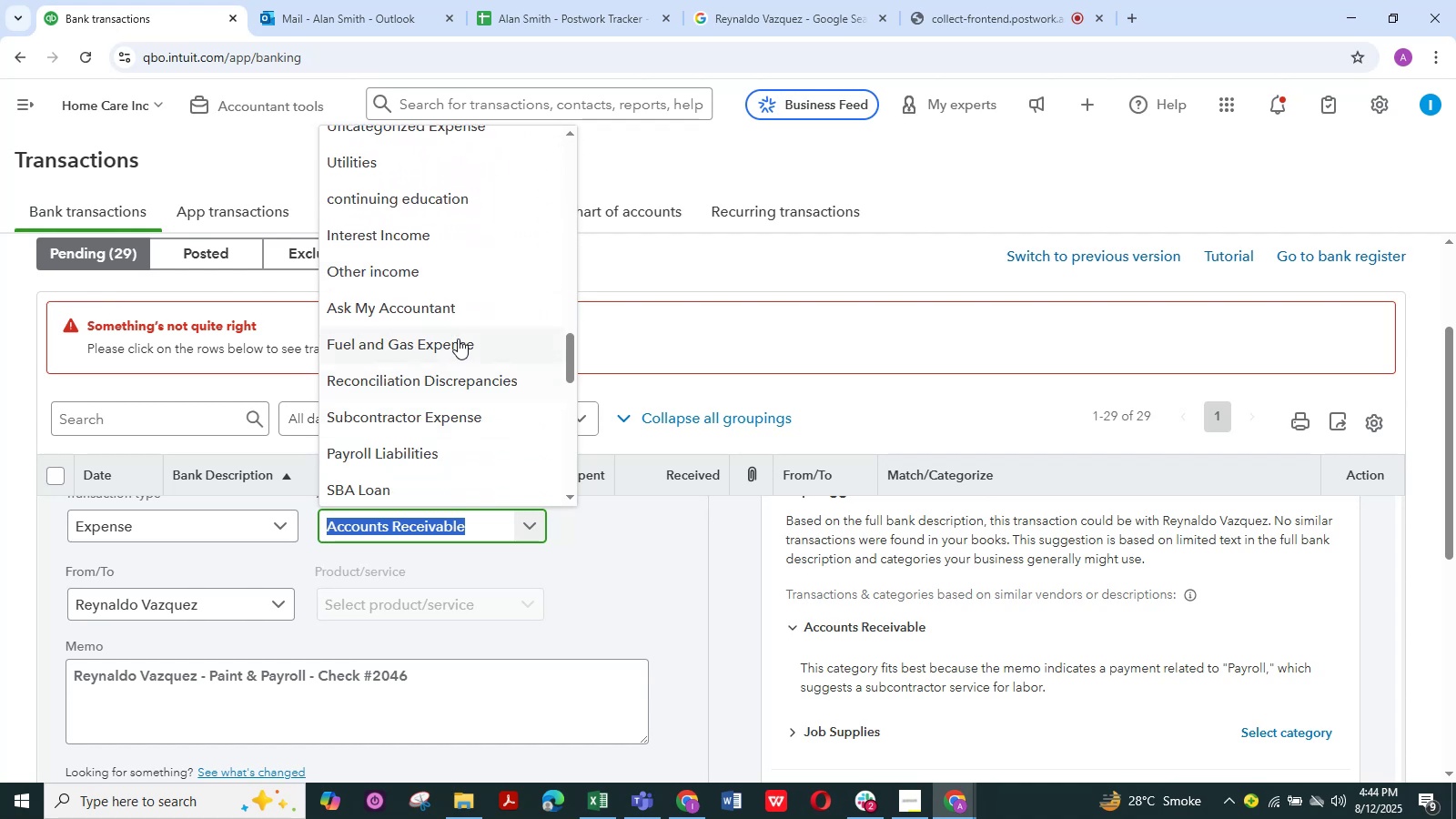 
left_click([456, 317])
 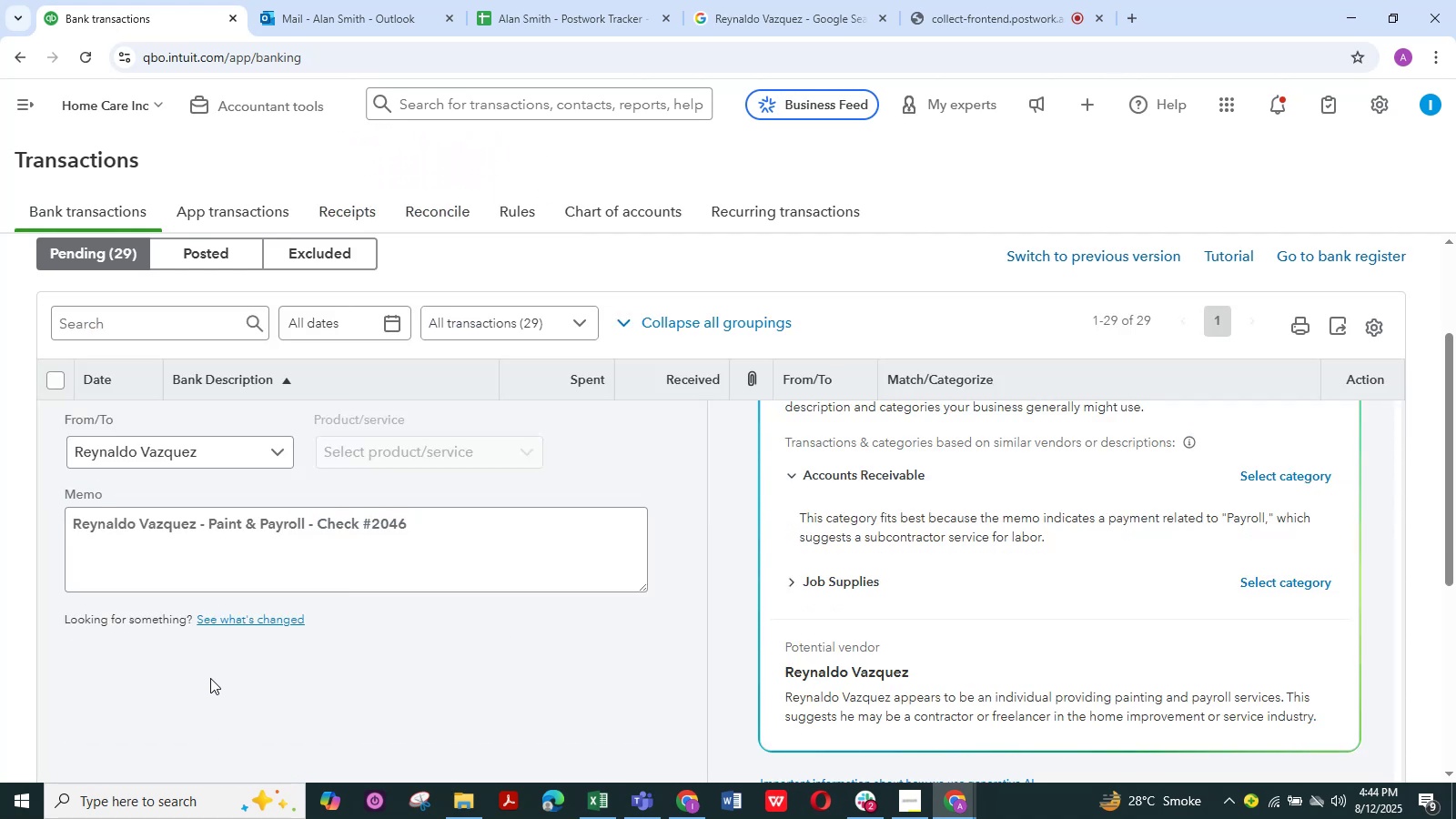 
scroll: coordinate [210, 677], scroll_direction: down, amount: 4.0
 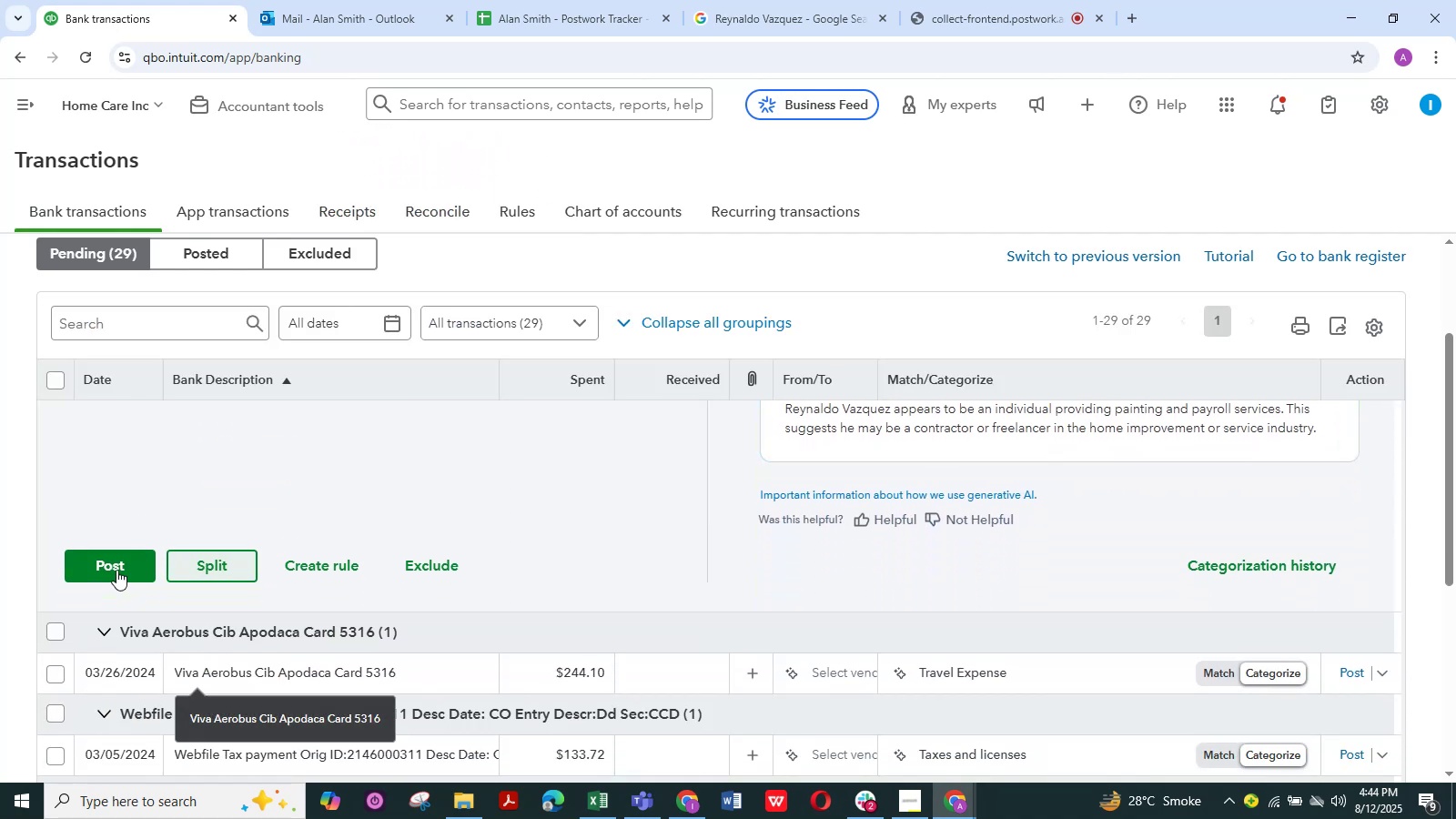 
left_click([117, 563])
 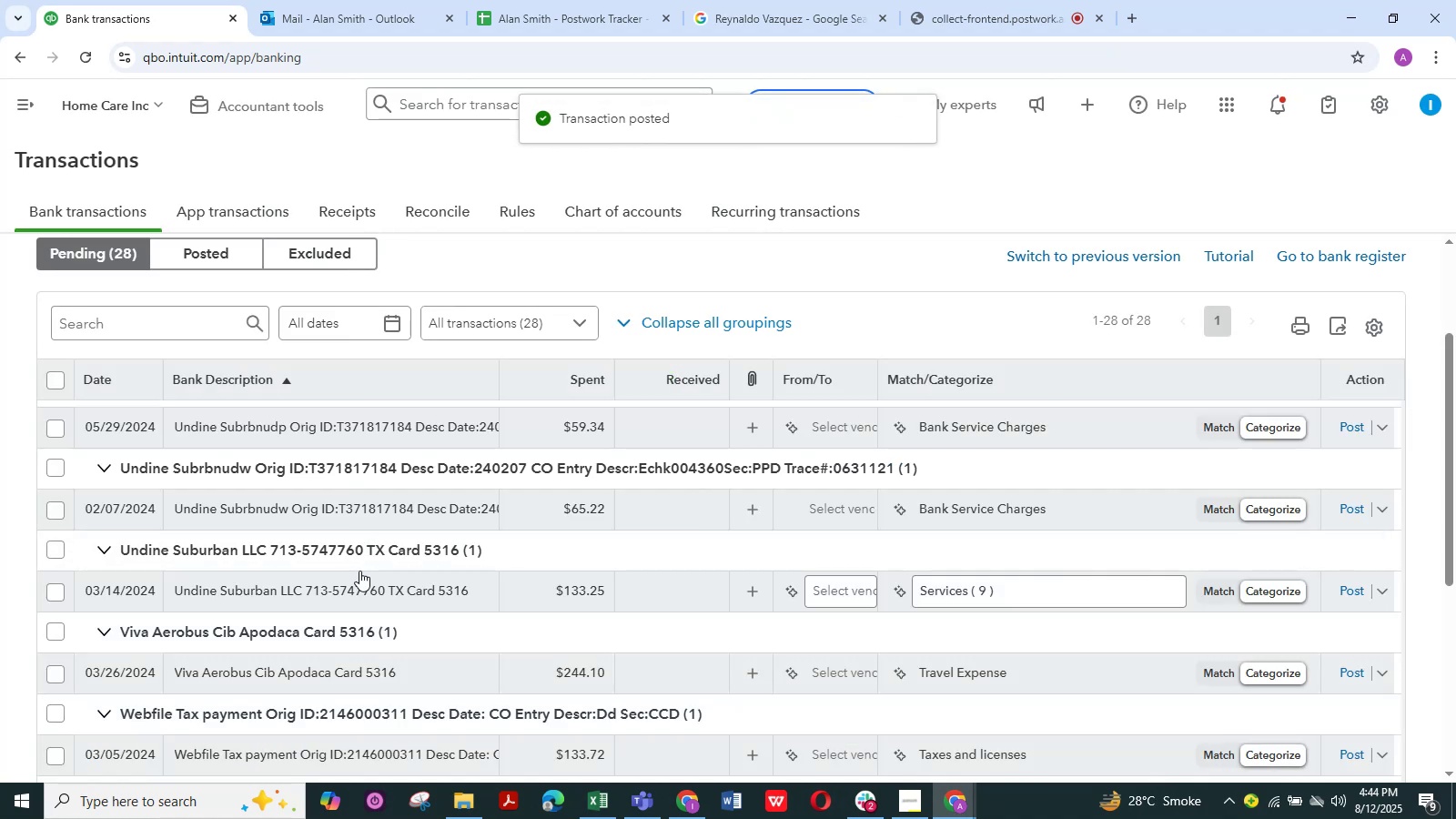 
wait(8.62)
 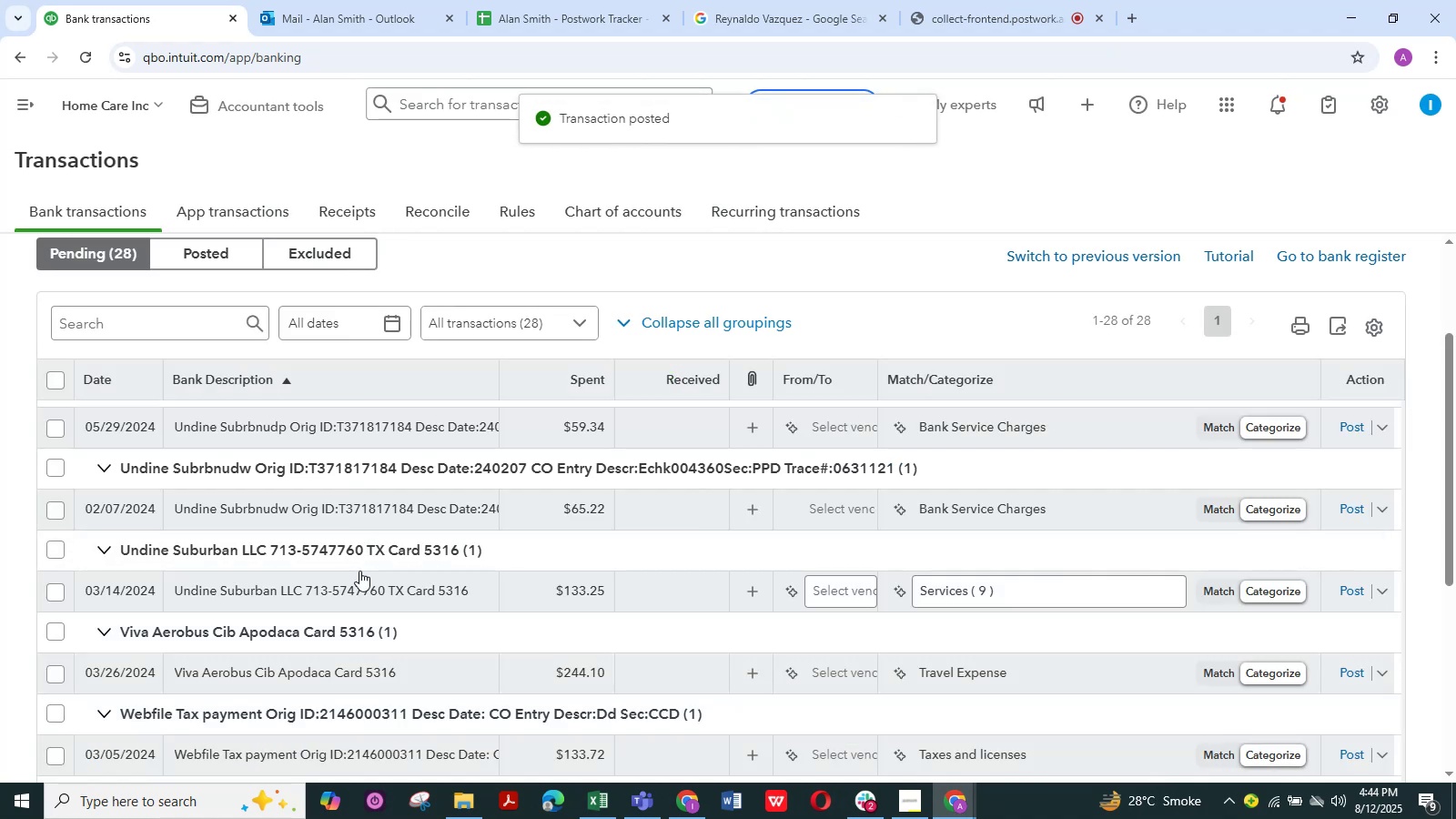 
scroll: coordinate [446, 596], scroll_direction: up, amount: 14.0
 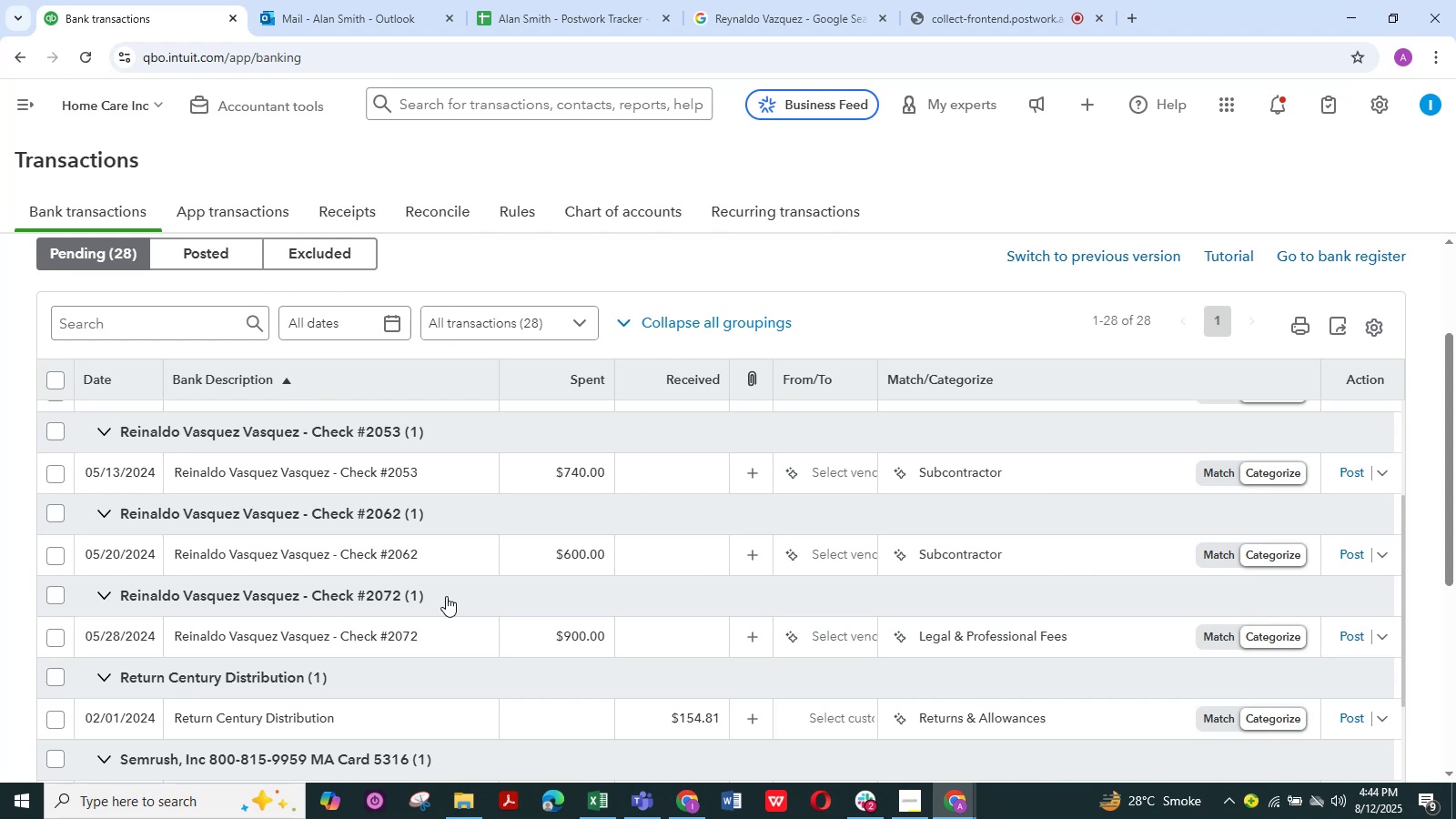 
wait(20.52)
 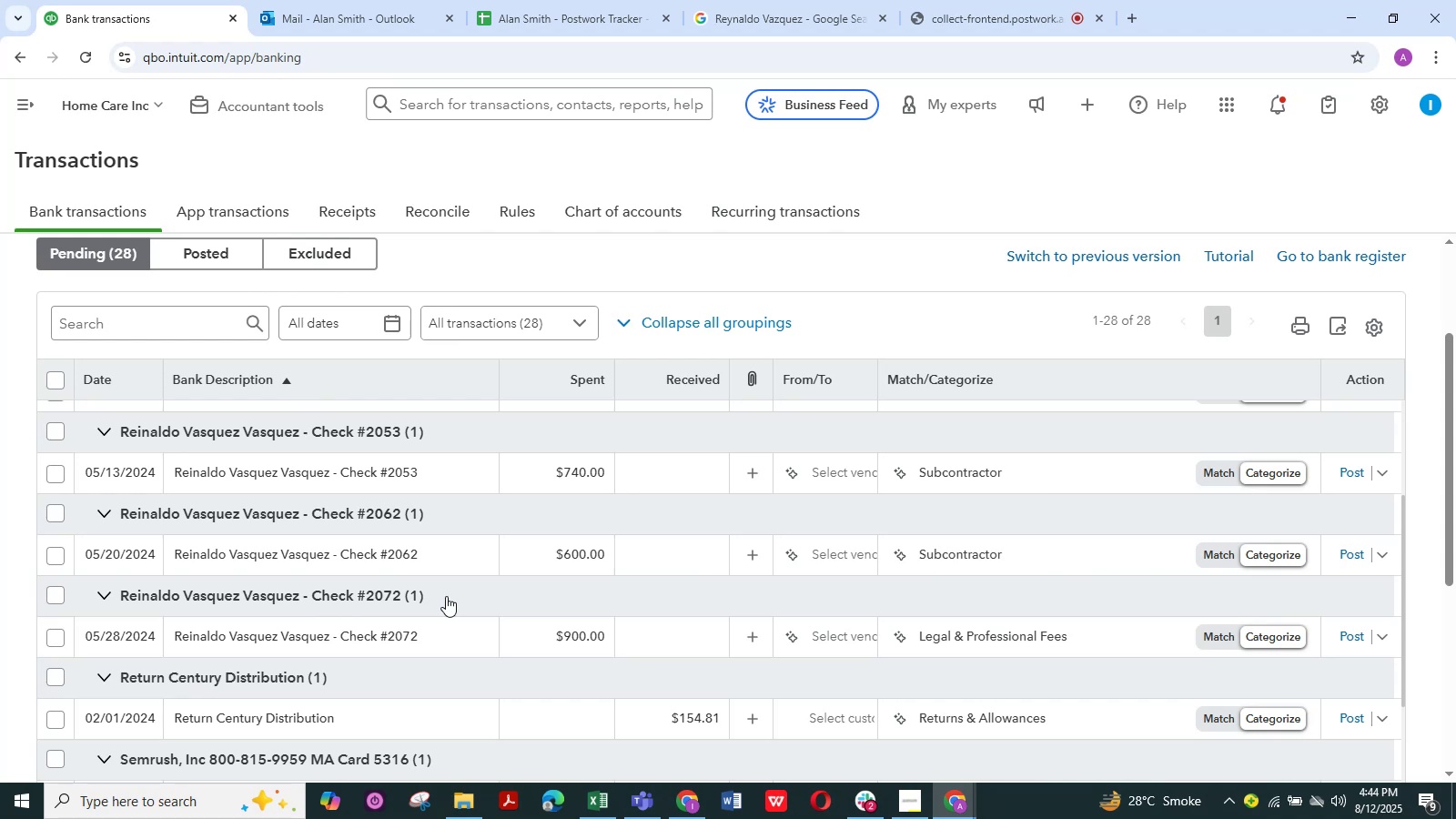 
scroll: coordinate [320, 558], scroll_direction: up, amount: 1.0
 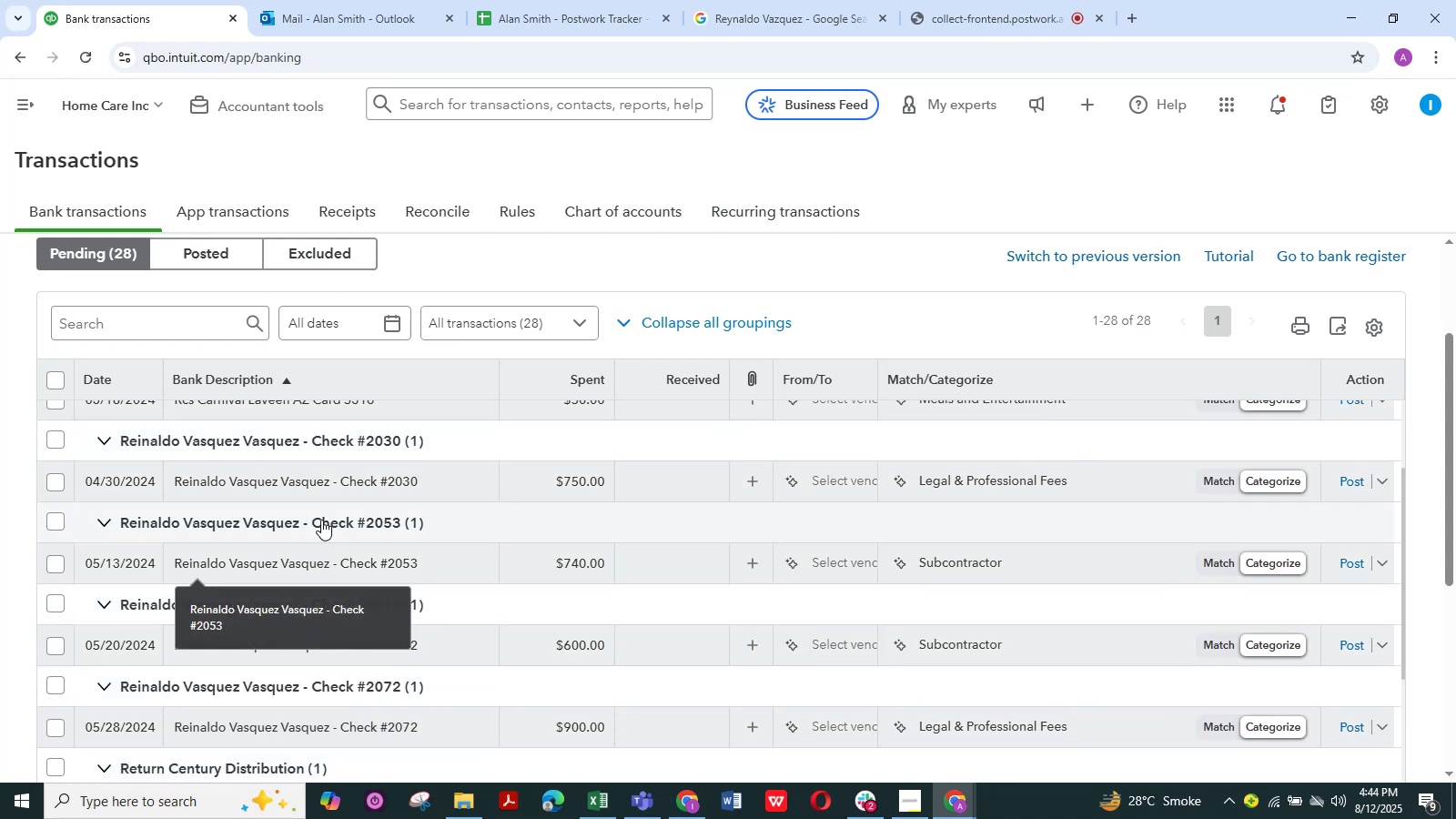 
scroll: coordinate [261, 590], scroll_direction: down, amount: 4.0
 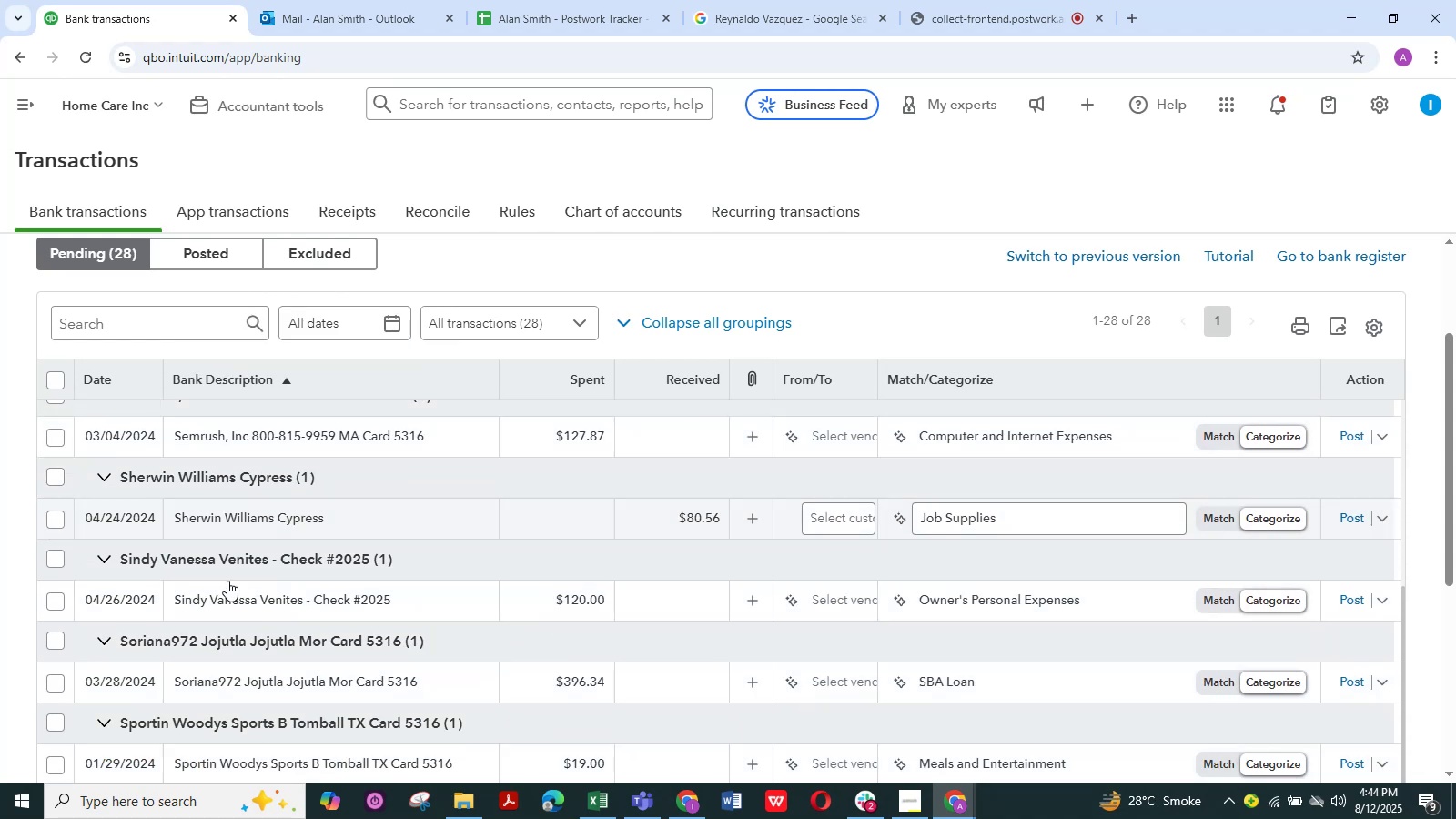 
scroll: coordinate [225, 561], scroll_direction: up, amount: 1.0
 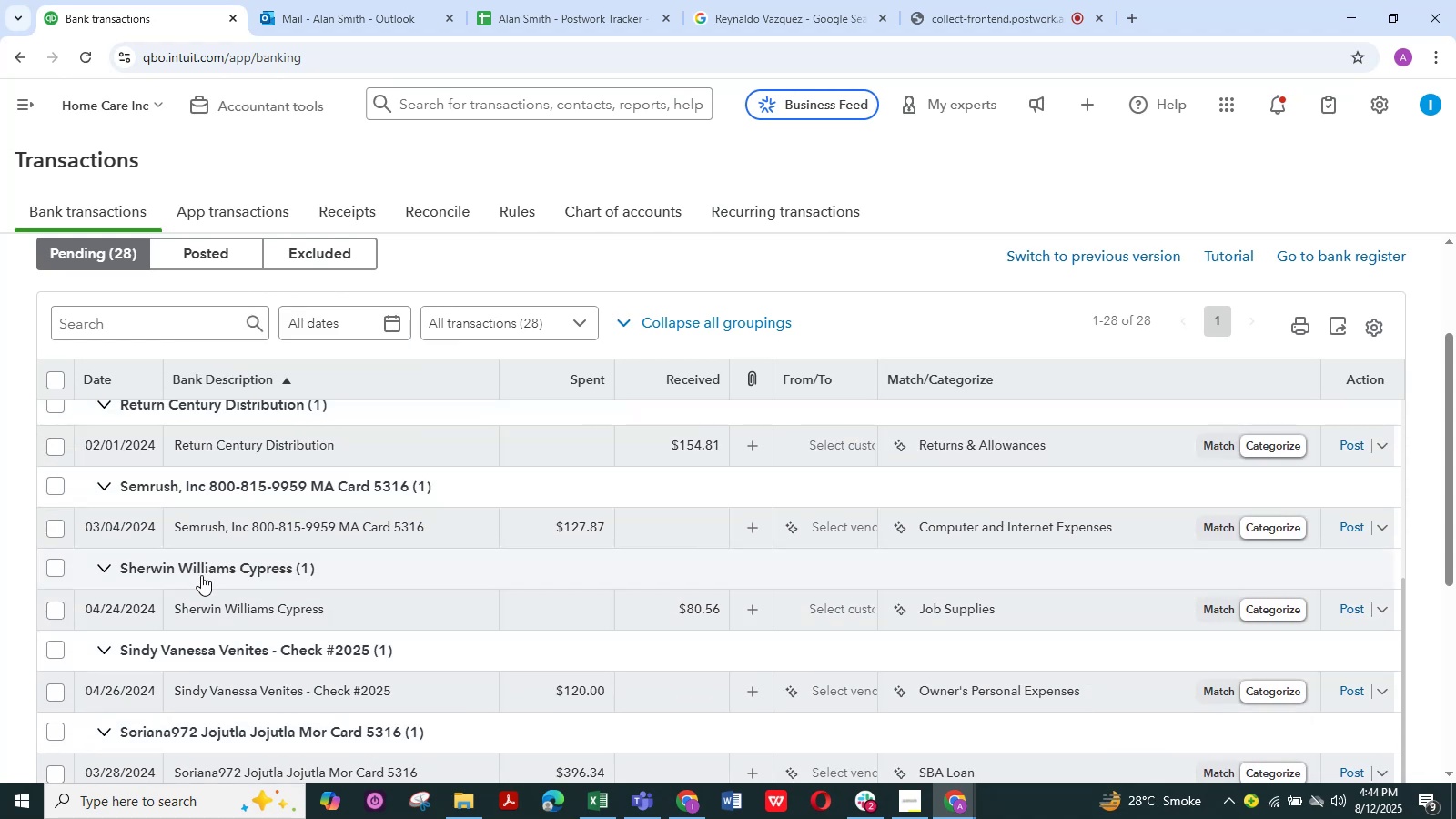 
mouse_move([215, 571])
 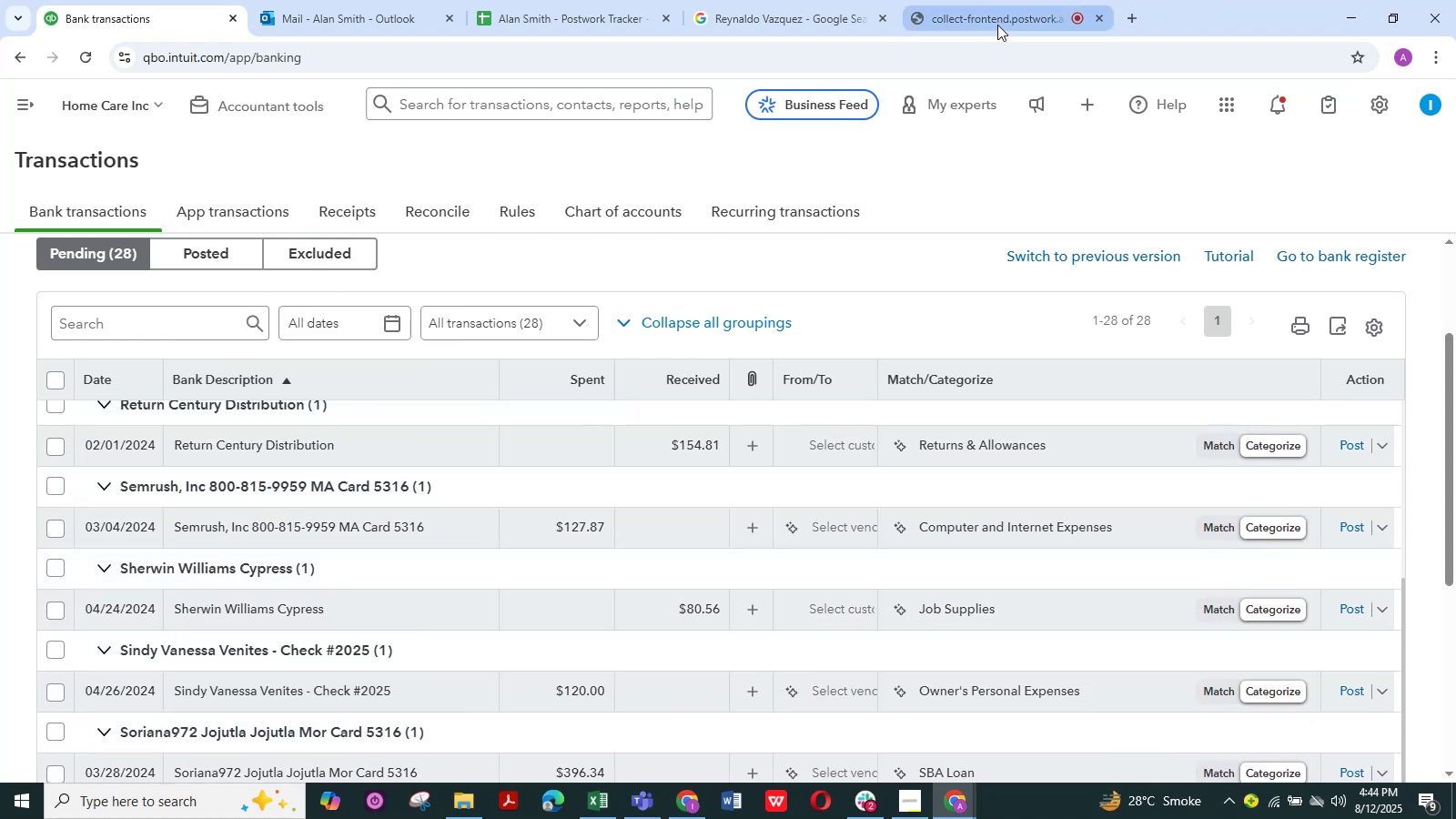 
left_click([994, 16])
 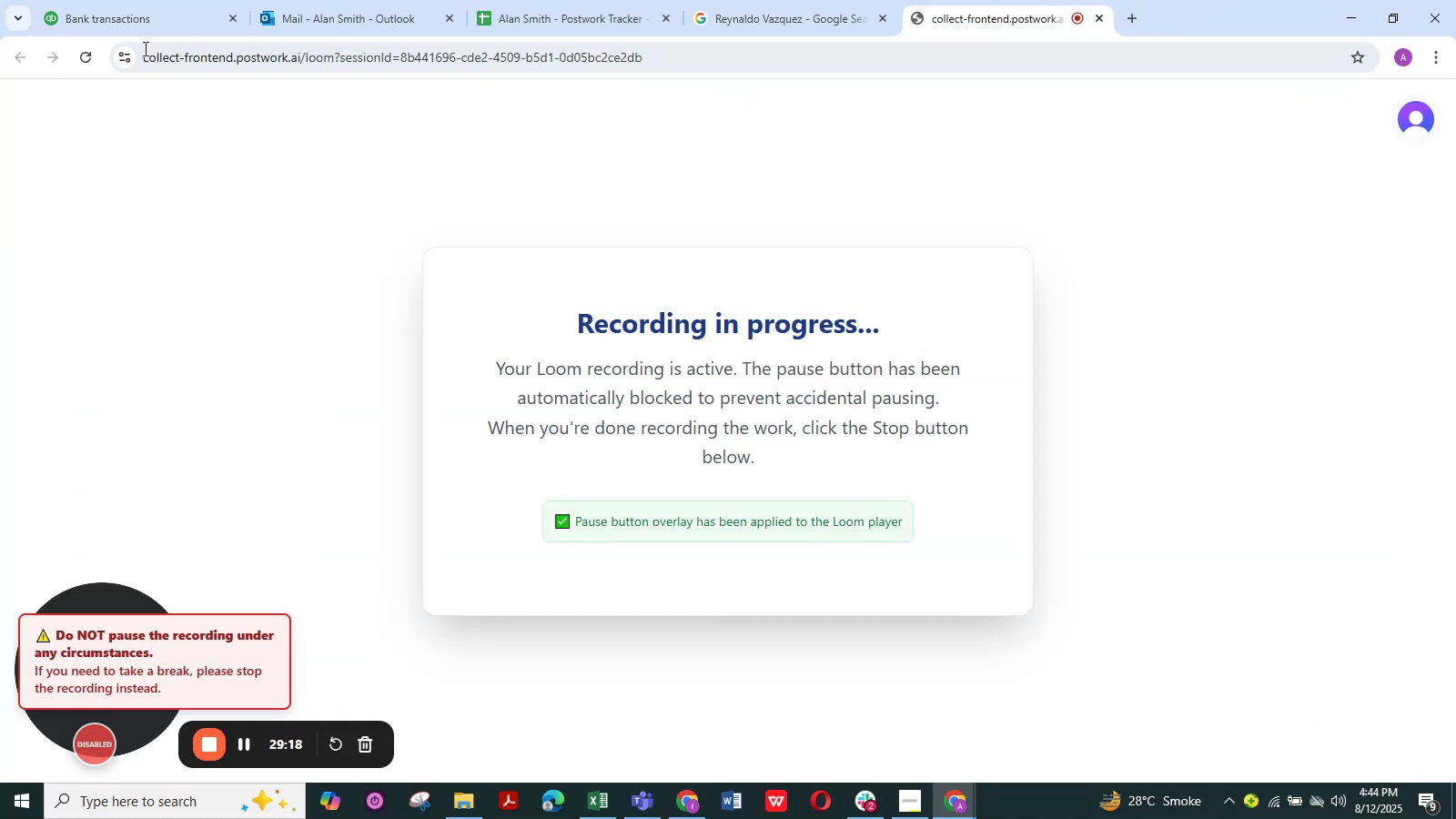 
left_click([139, 24])
 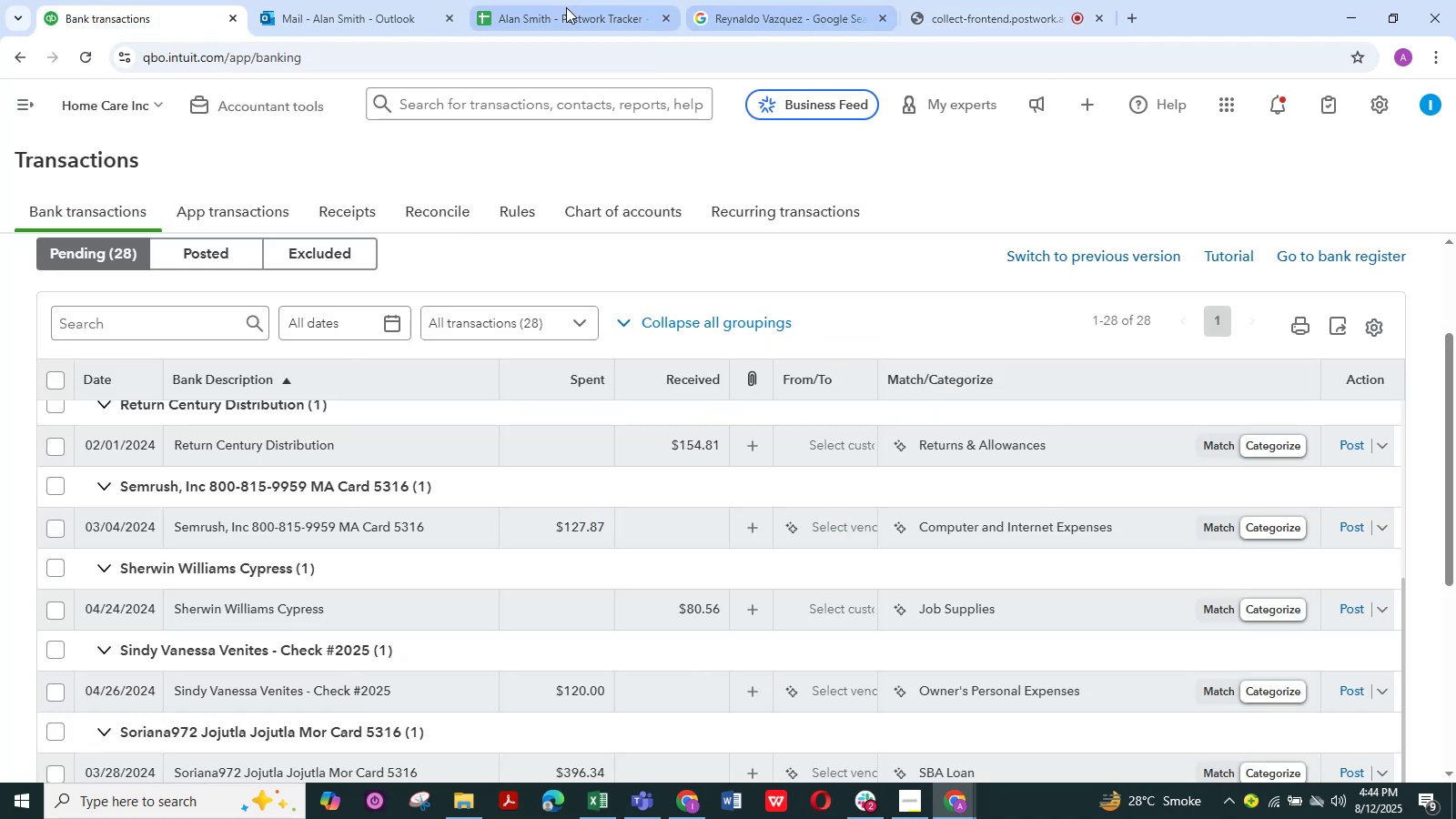 
left_click([561, 7])
 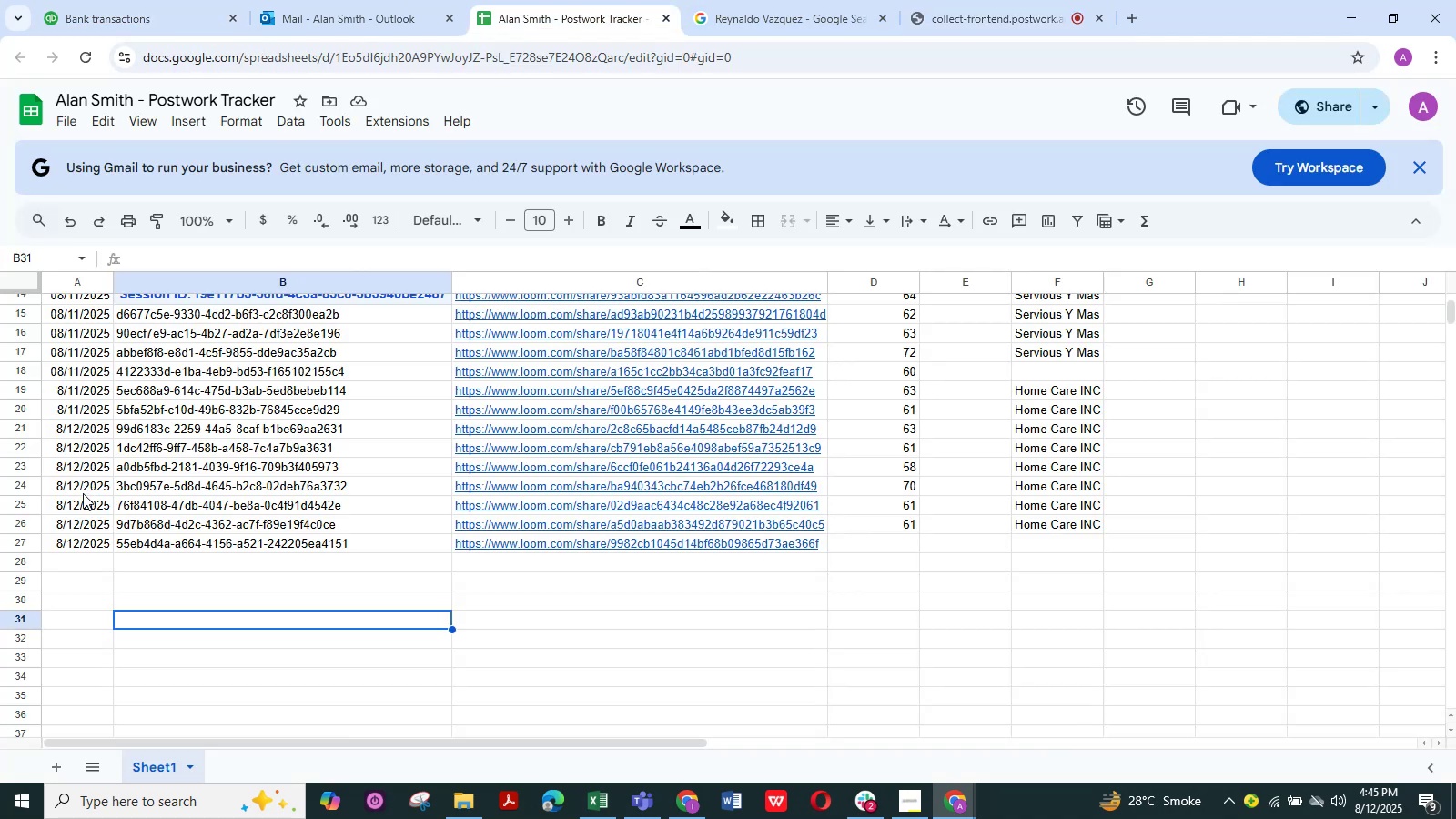 
wait(6.75)
 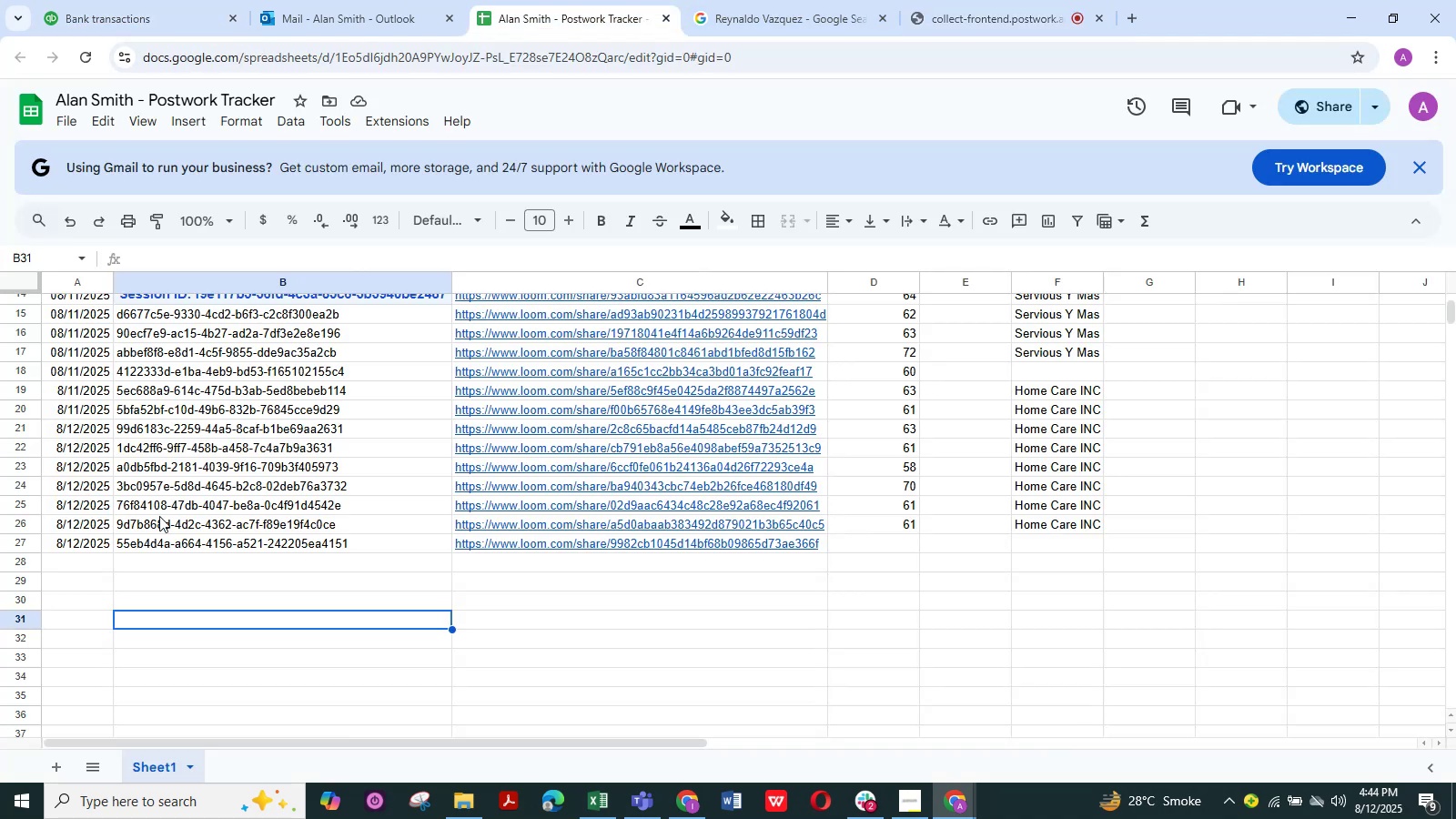 
left_click([98, 17])
 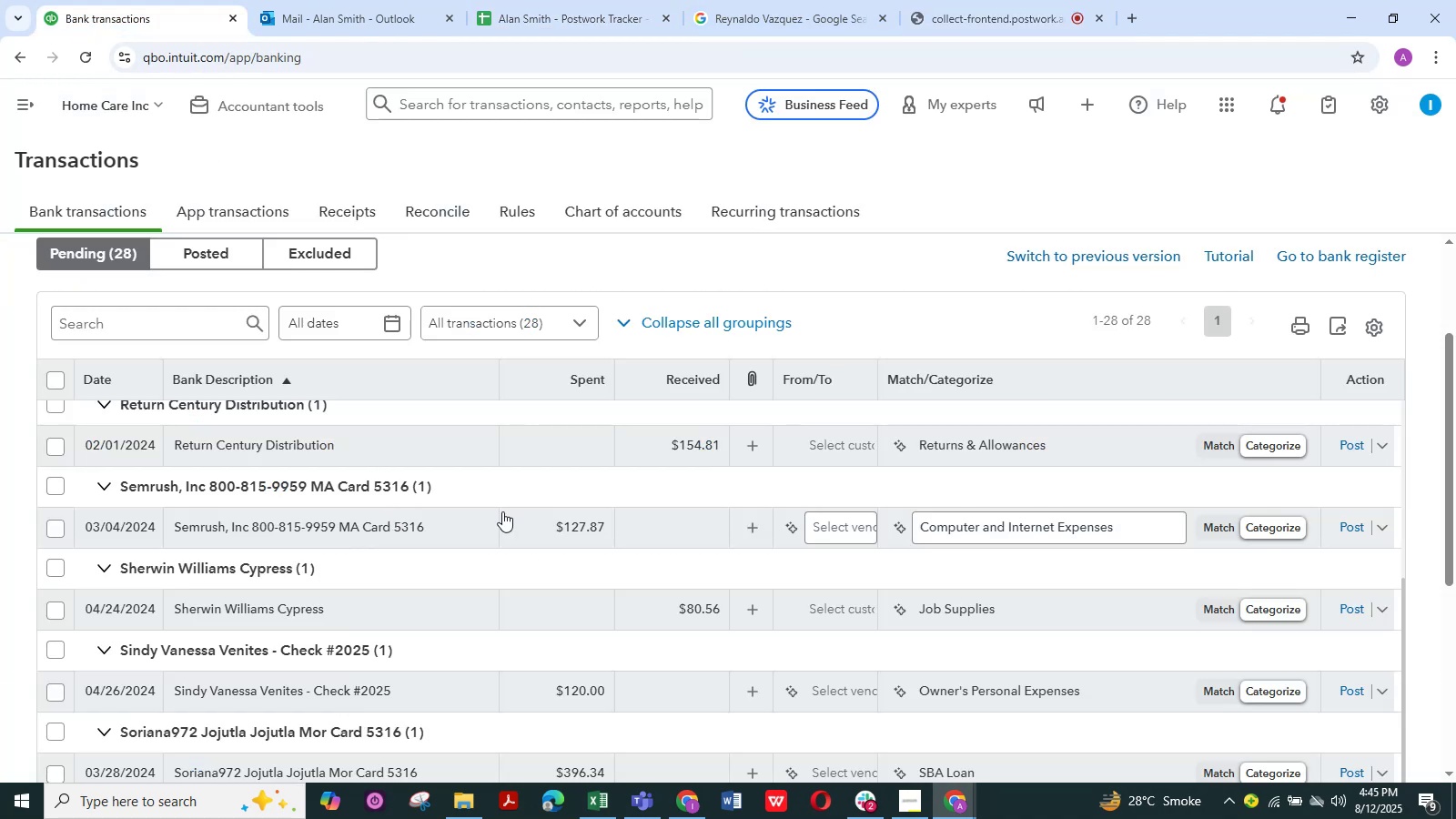 
scroll: coordinate [498, 539], scroll_direction: none, amount: 0.0
 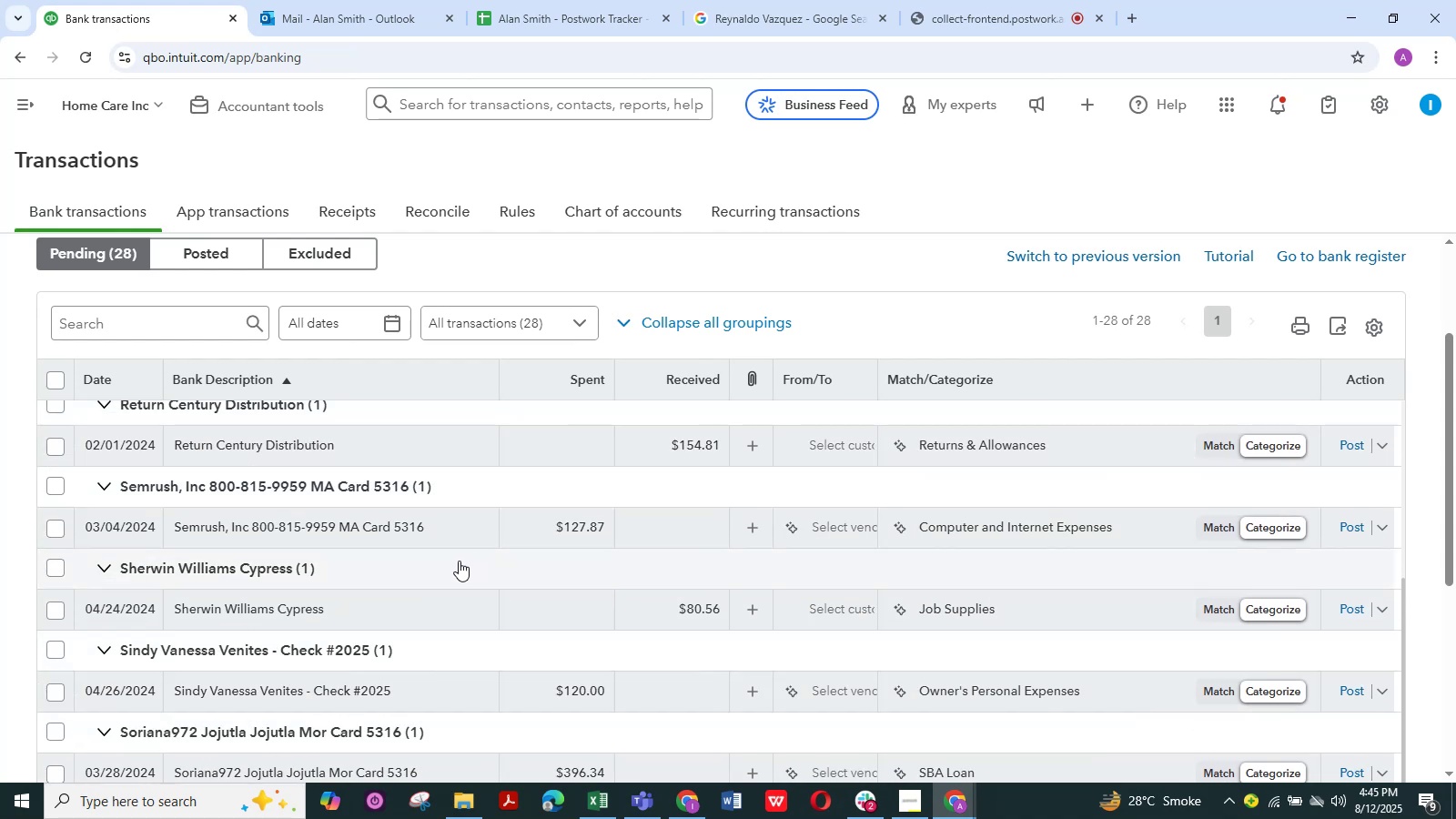 
wait(6.63)
 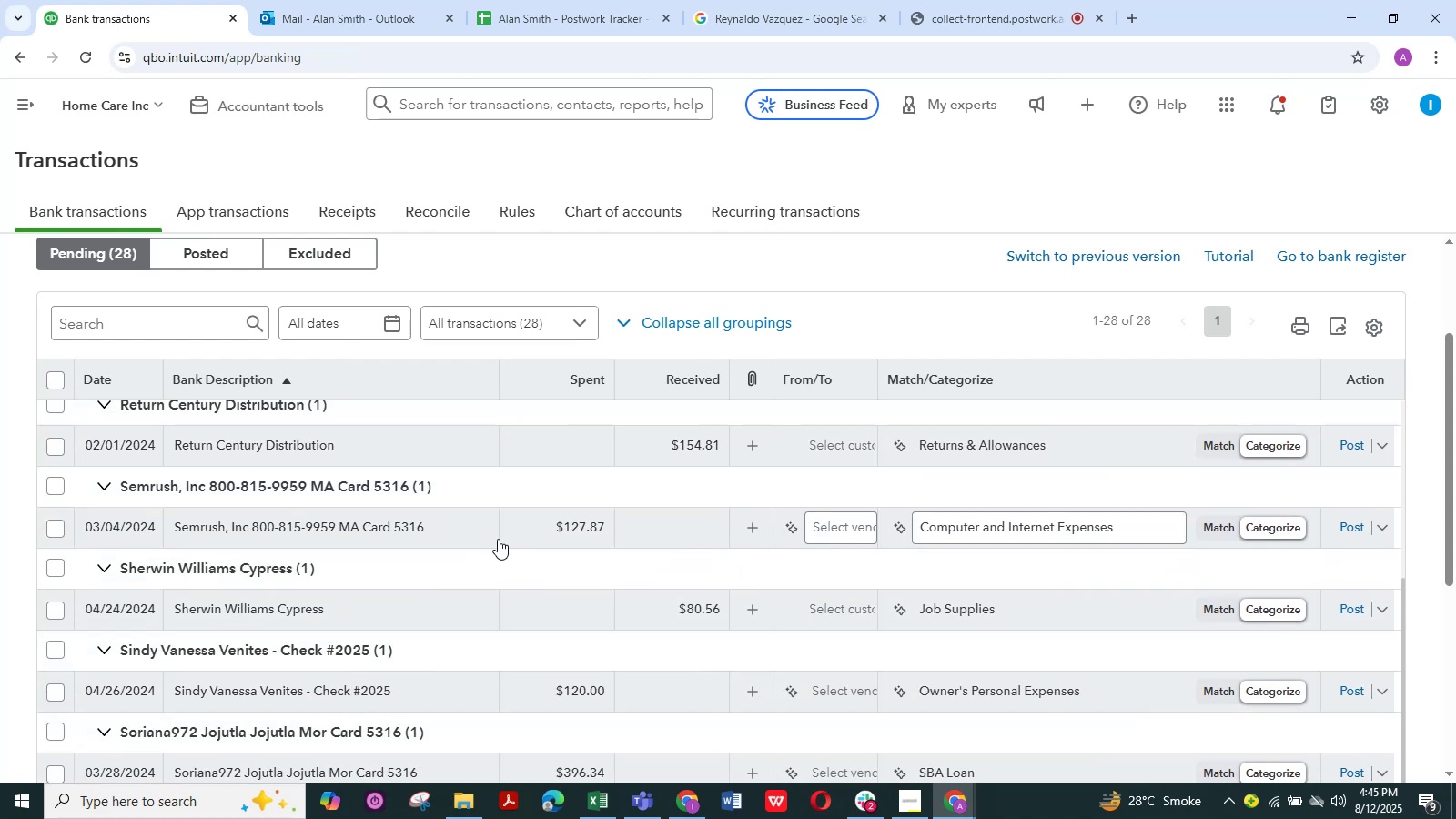 
scroll: coordinate [388, 554], scroll_direction: down, amount: 1.0
 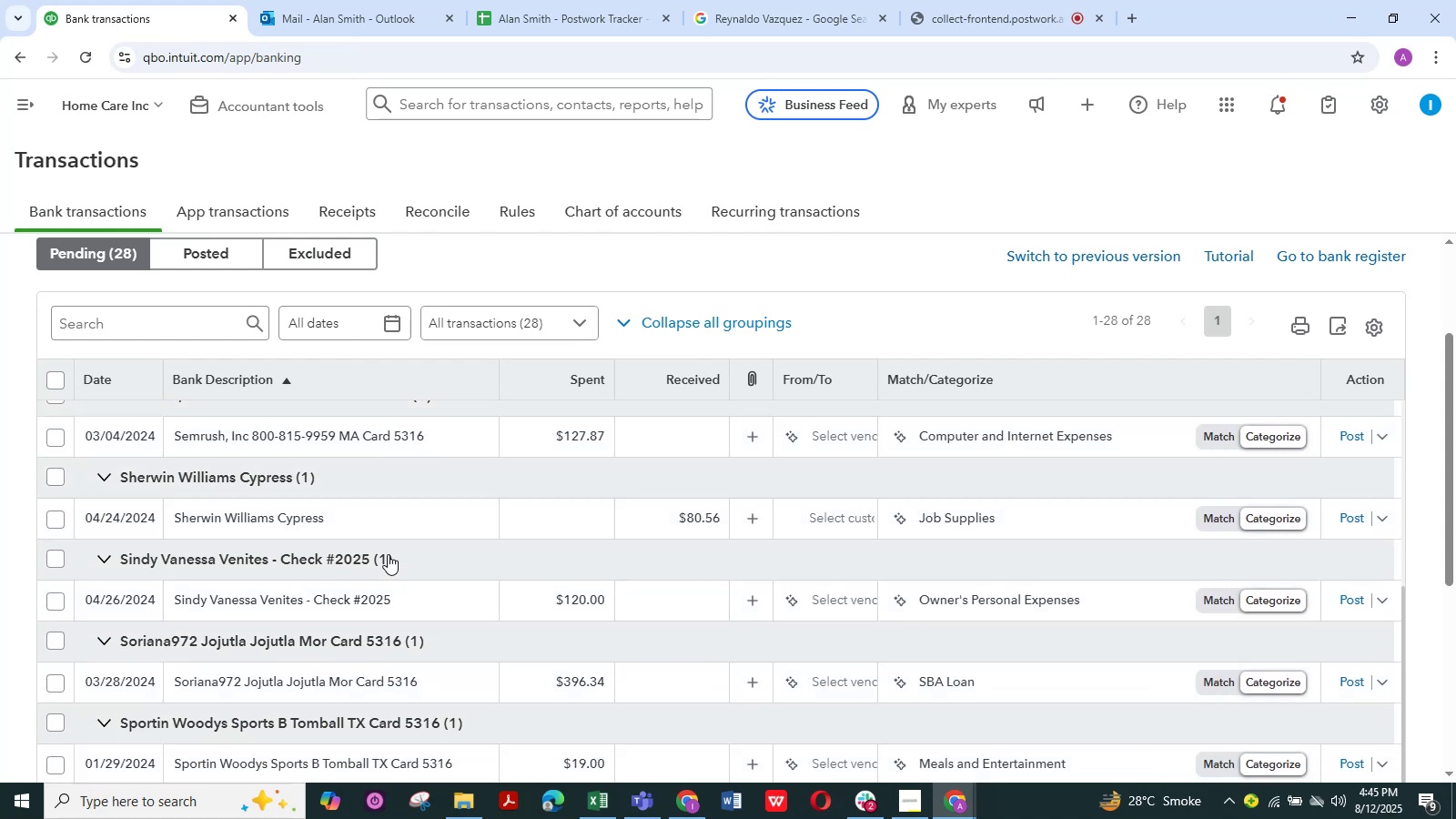 
scroll: coordinate [388, 554], scroll_direction: up, amount: 1.0
 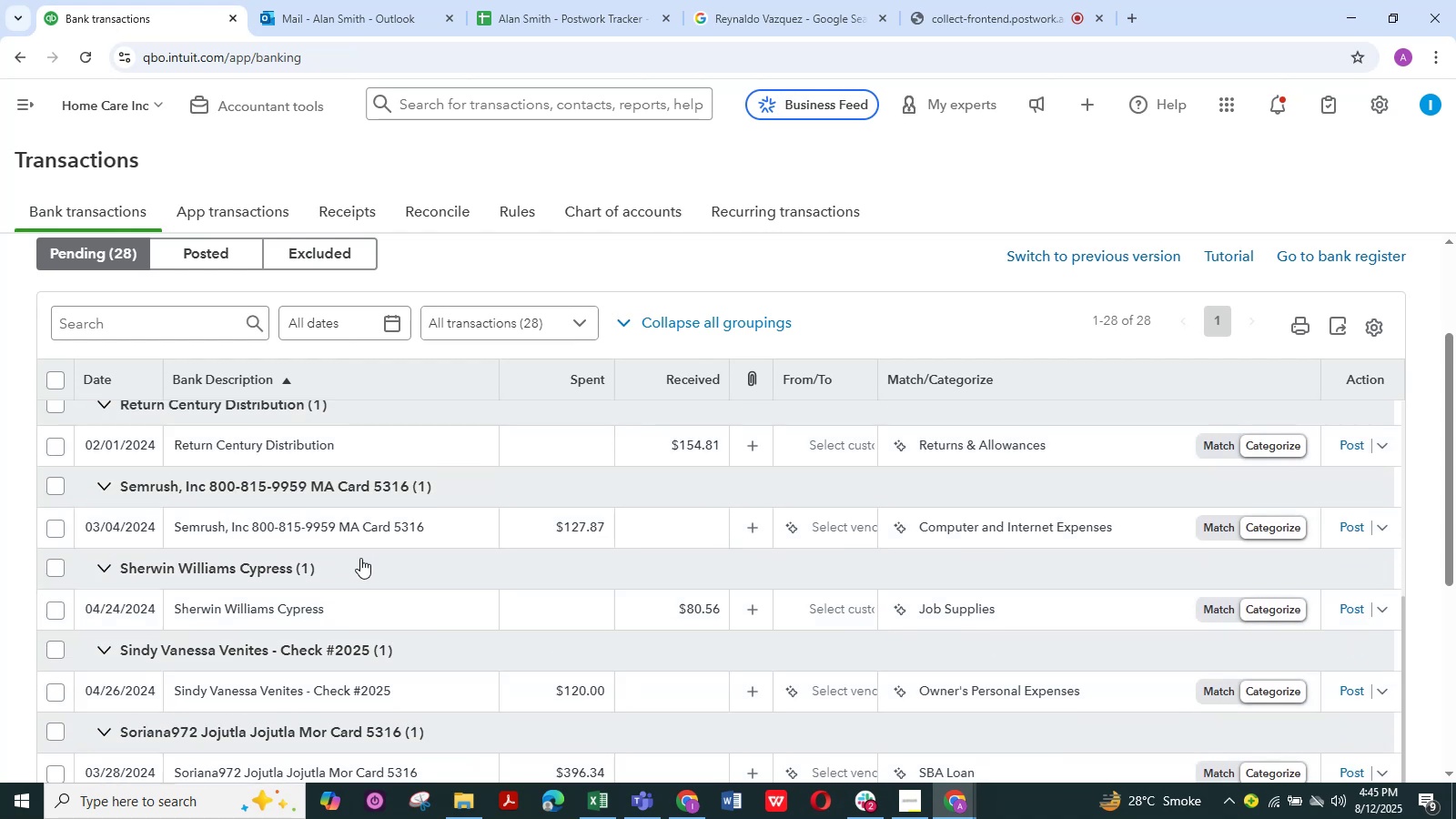 
scroll: coordinate [330, 567], scroll_direction: down, amount: 1.0
 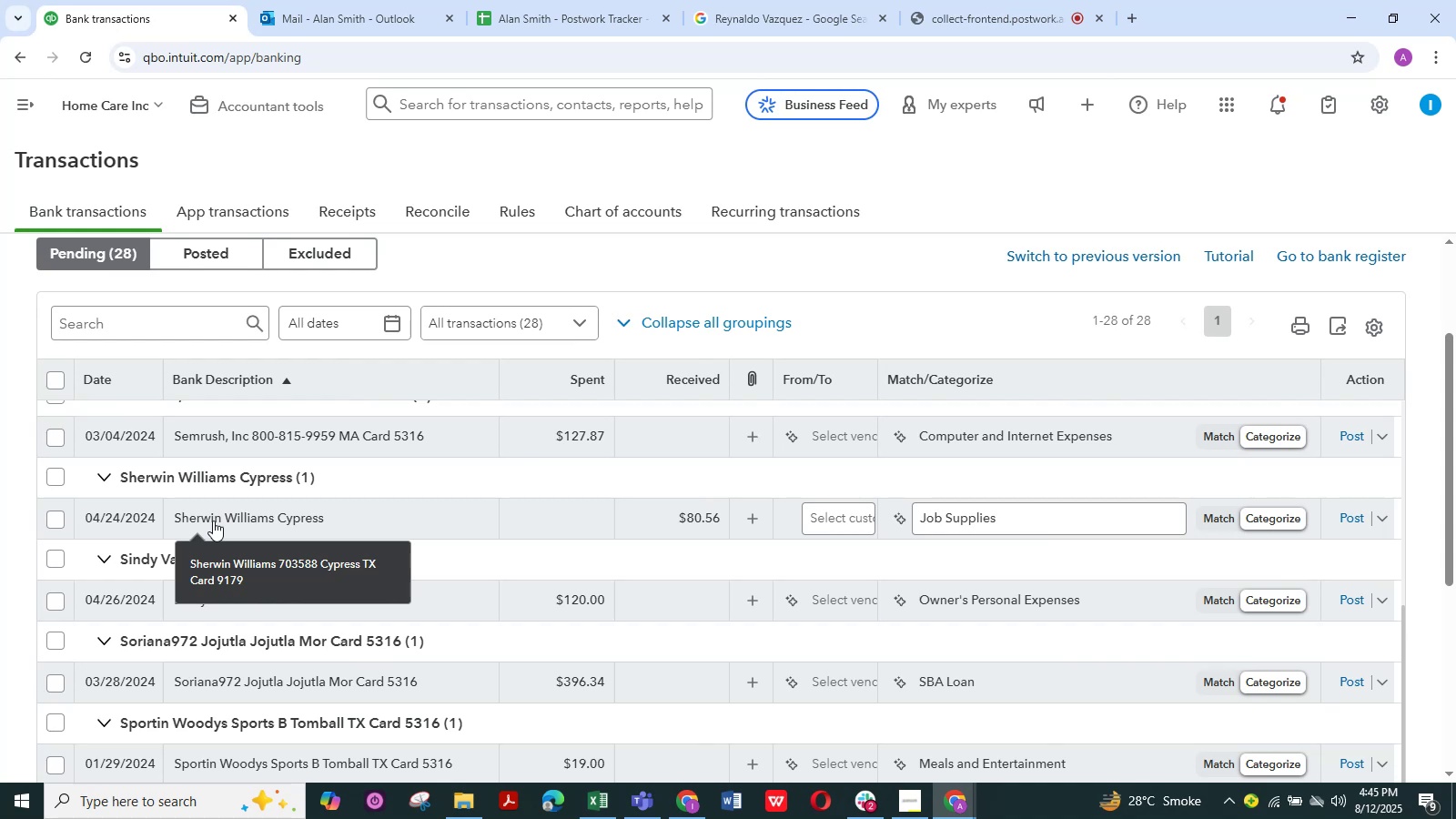 
wait(5.16)
 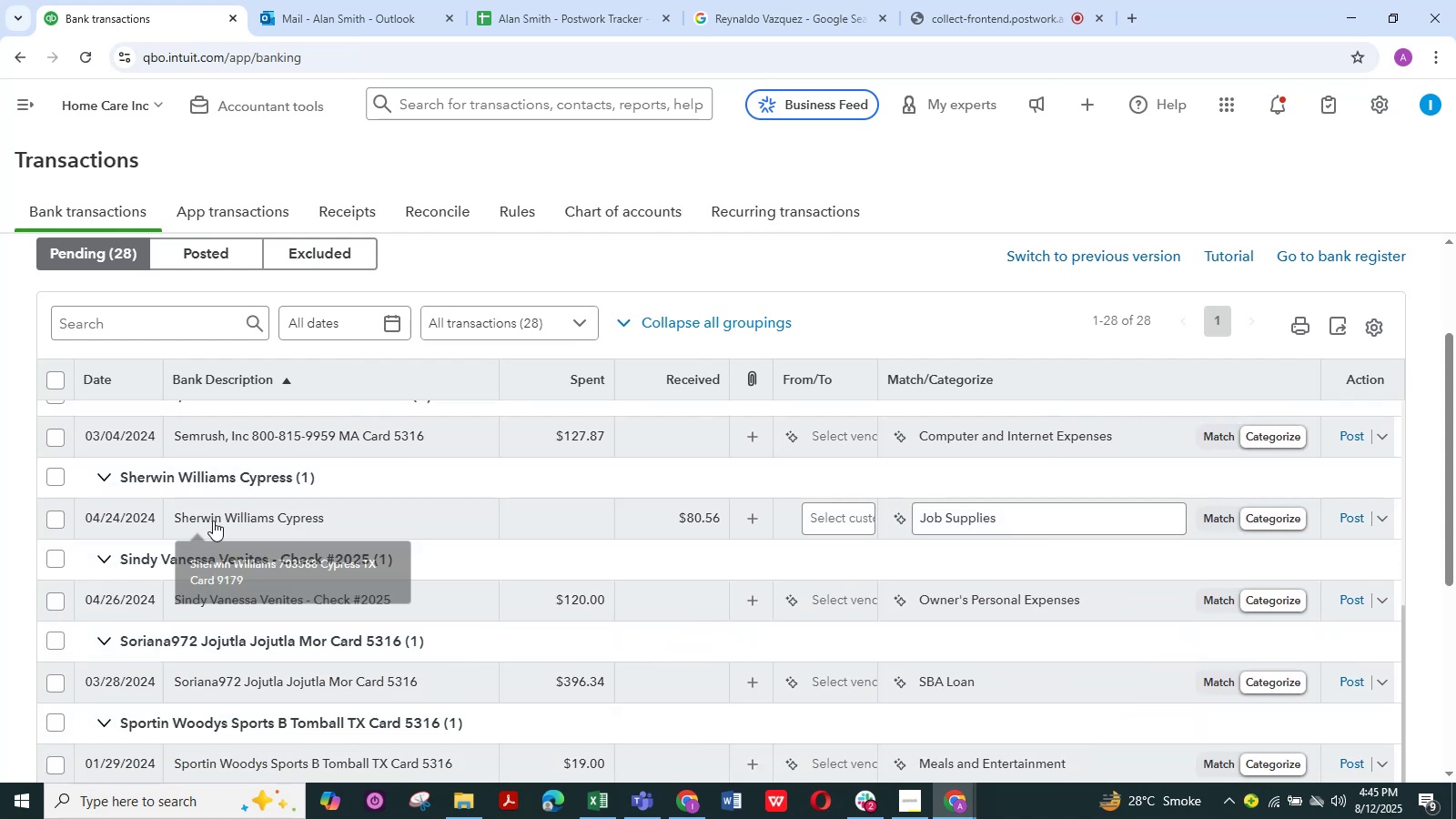 
scroll: coordinate [268, 680], scroll_direction: down, amount: 13.0
 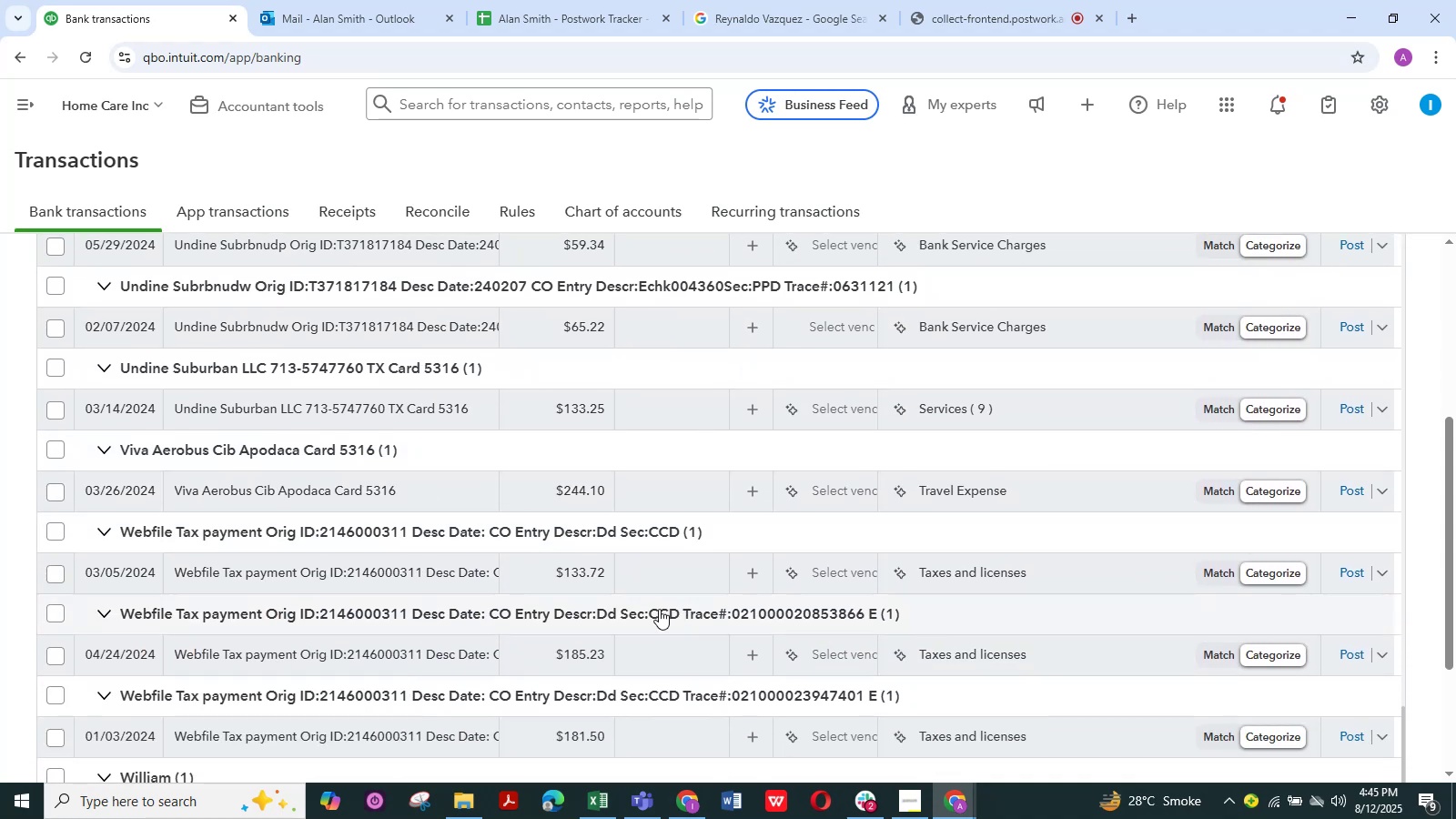 
scroll: coordinate [264, 624], scroll_direction: down, amount: 4.0
 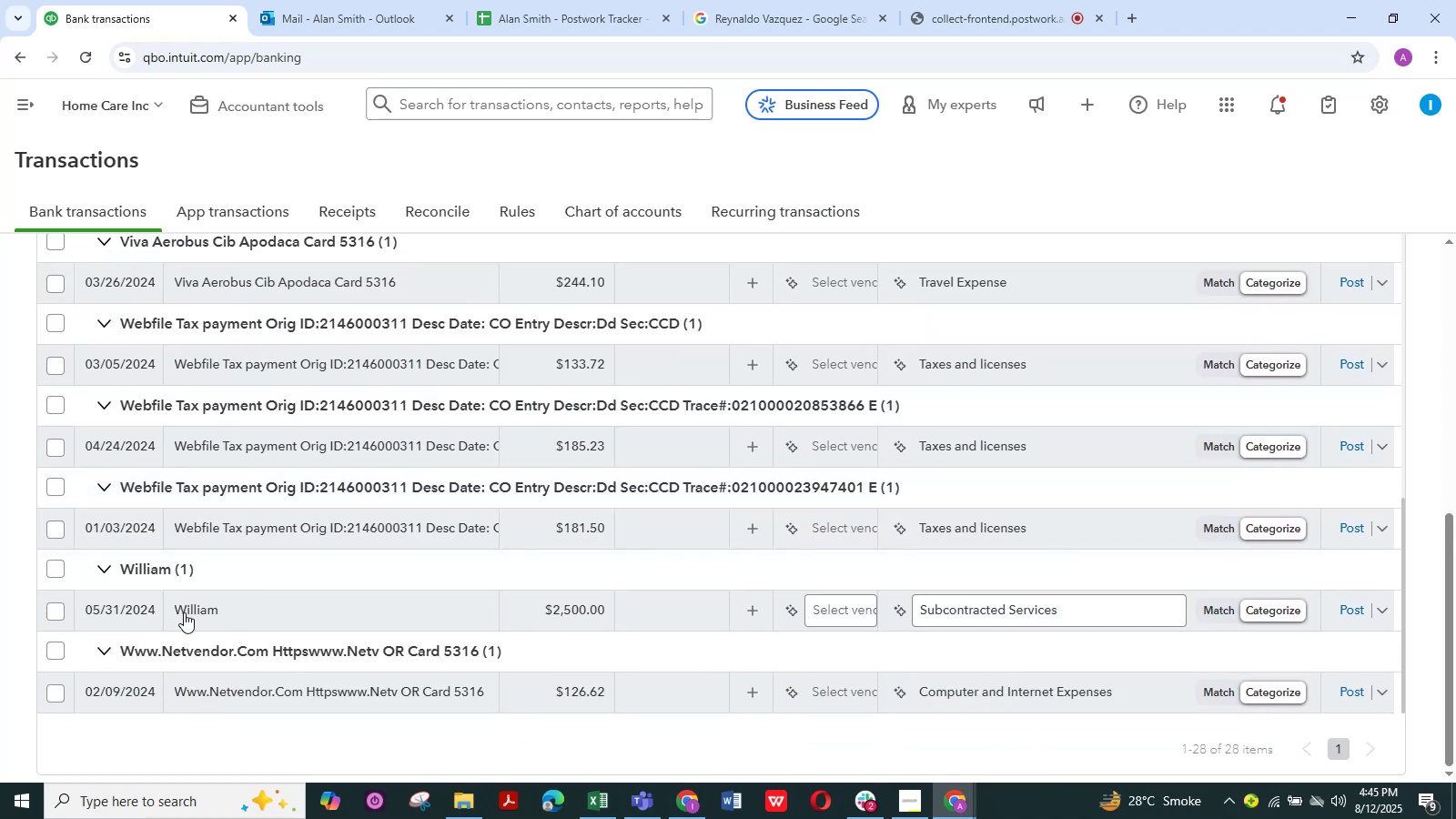 
left_click([187, 611])
 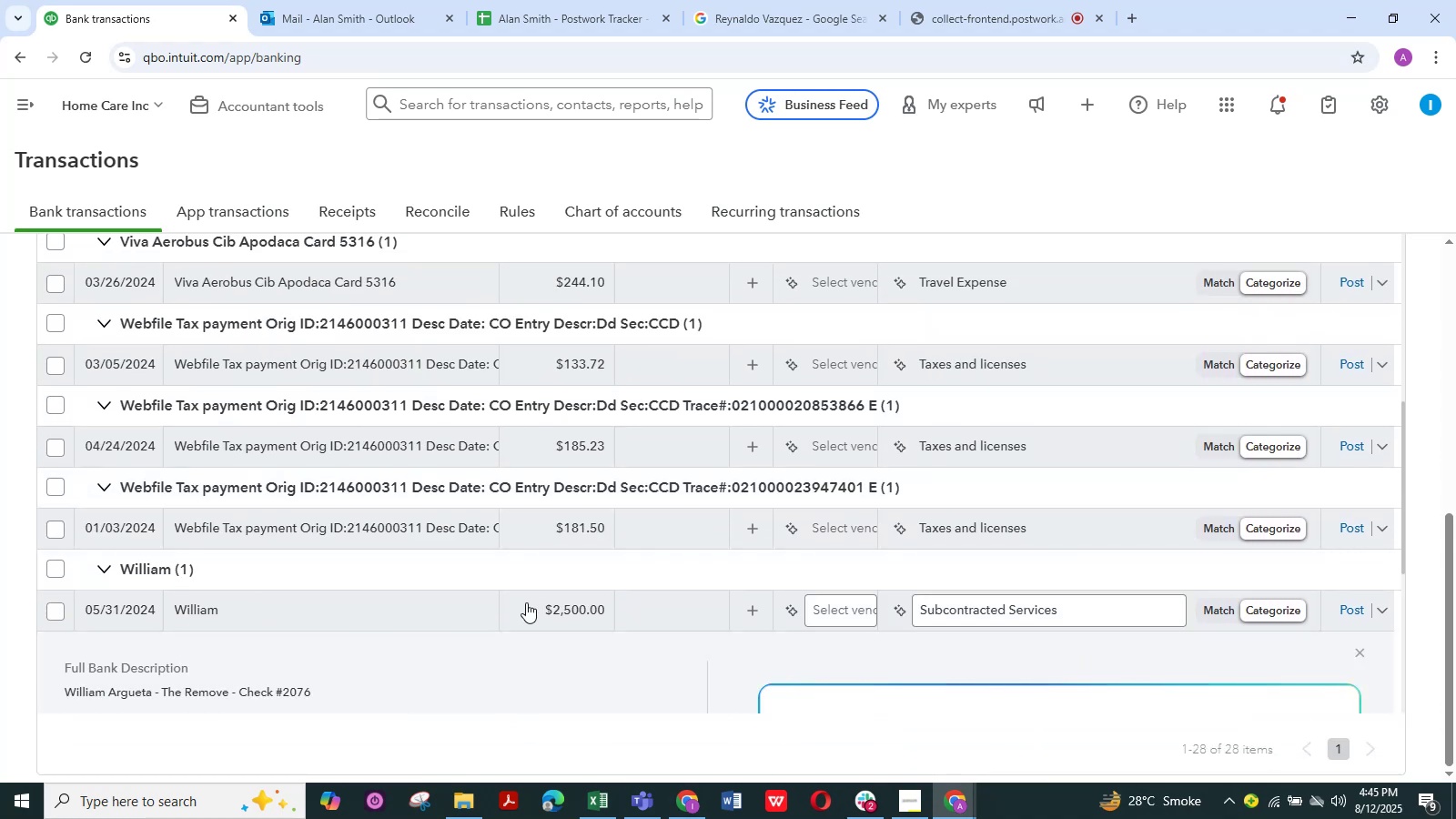 
scroll: coordinate [190, 614], scroll_direction: down, amount: 4.0
 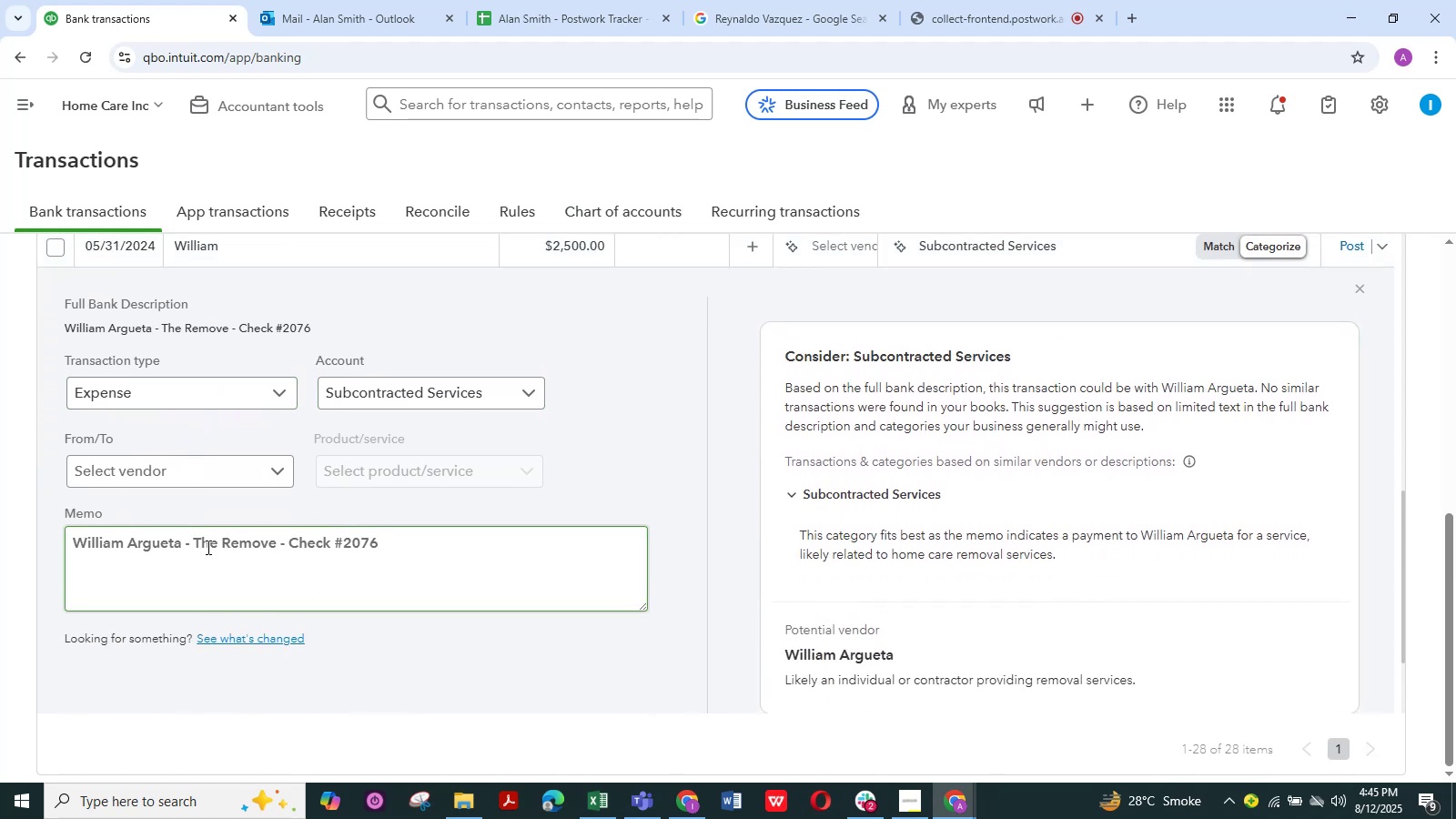 
left_click_drag(start_coordinate=[181, 547], to_coordinate=[40, 546])
 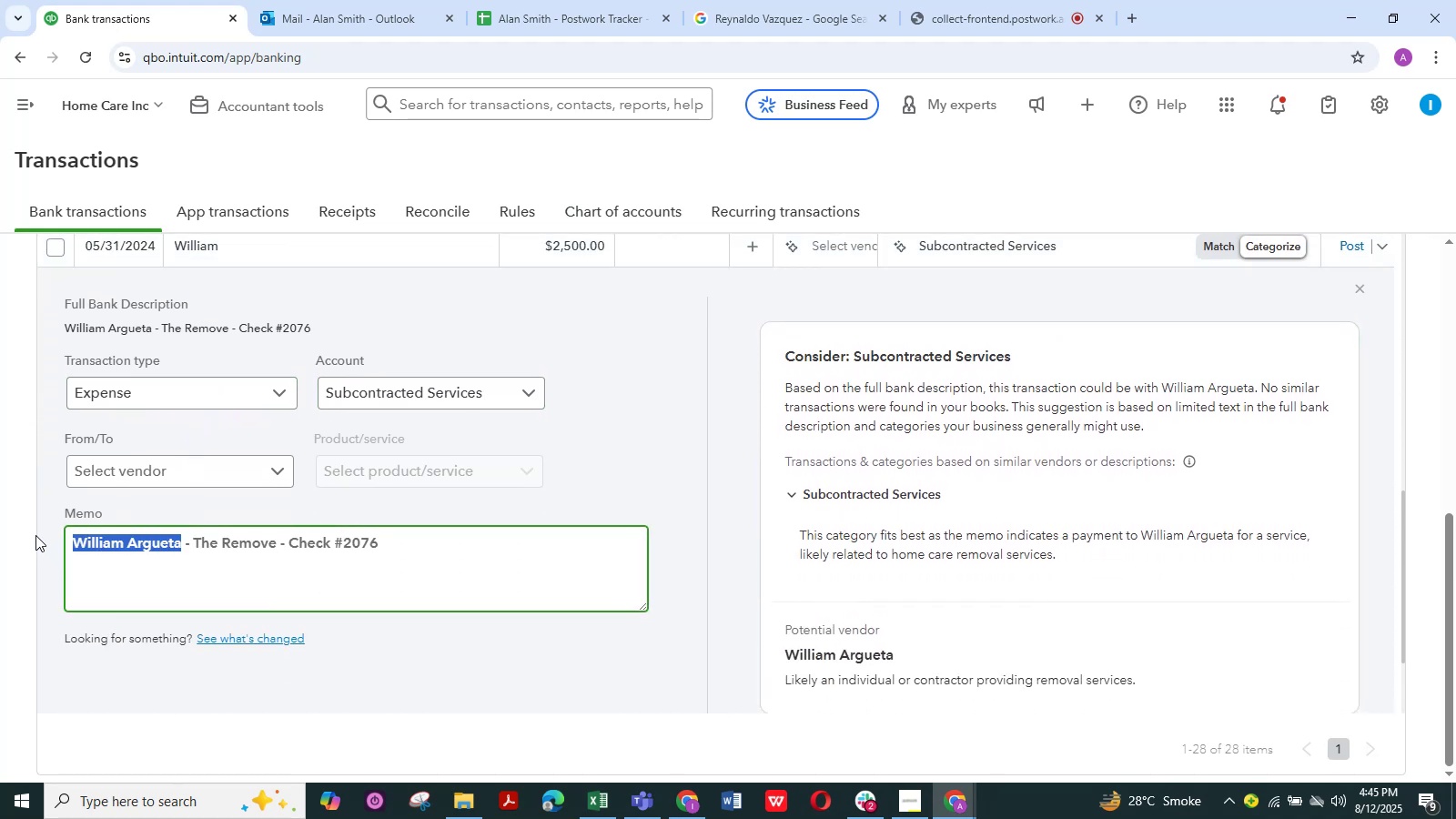 
key(Control+C)
 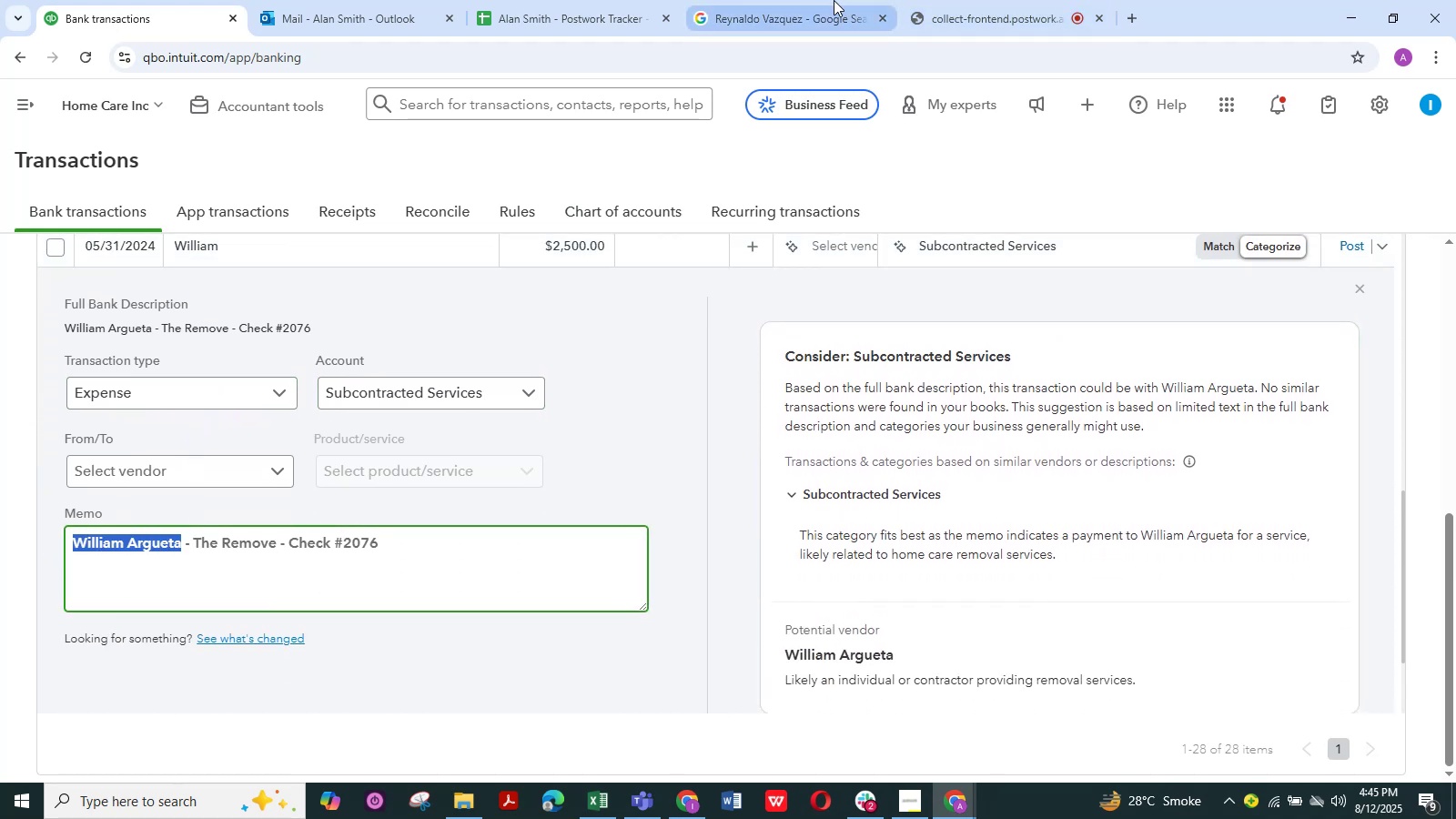 
left_click([751, 12])
 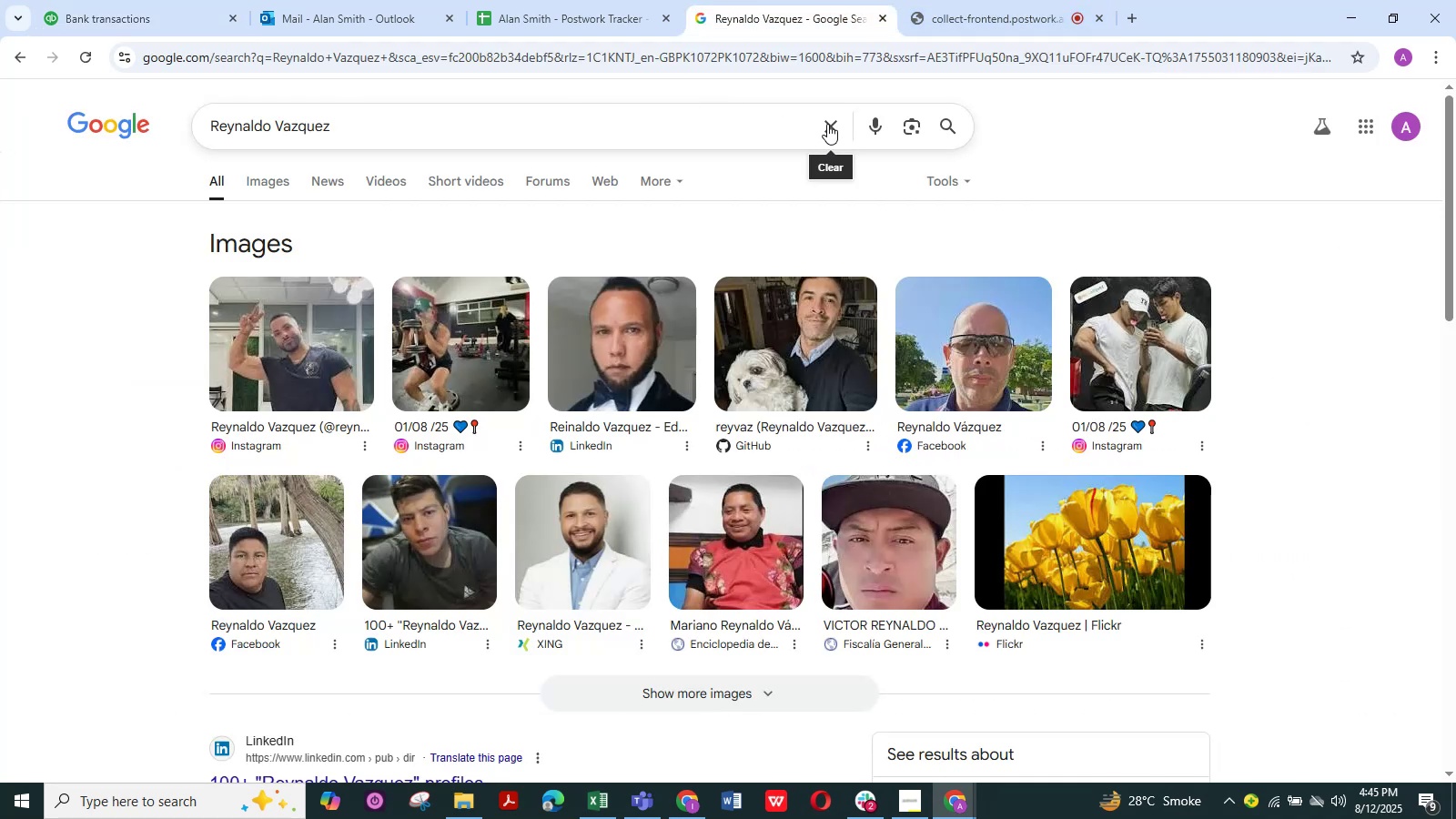 
double_click([707, 128])
 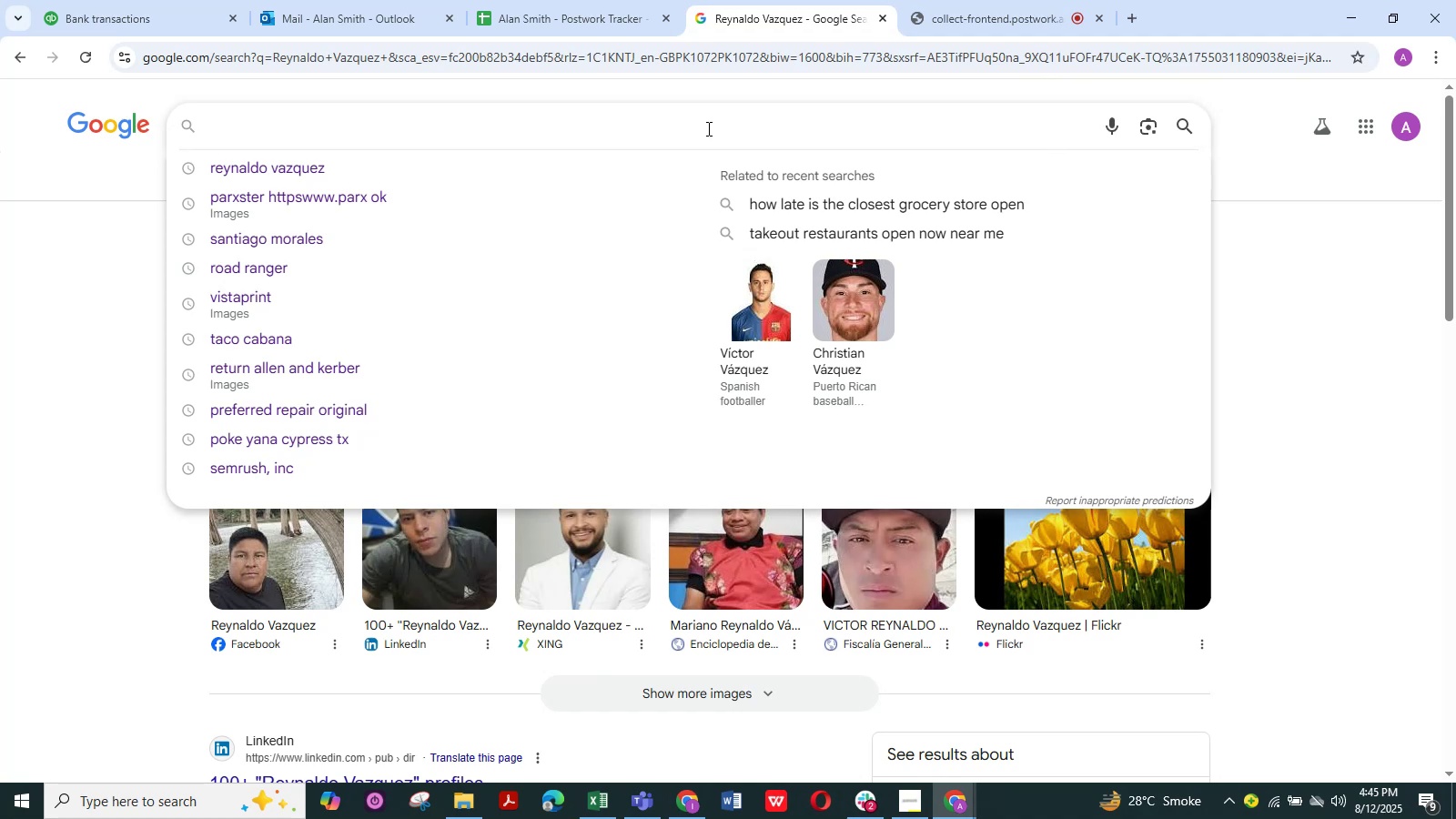 
hold_key(key=ControlLeft, duration=0.65)
 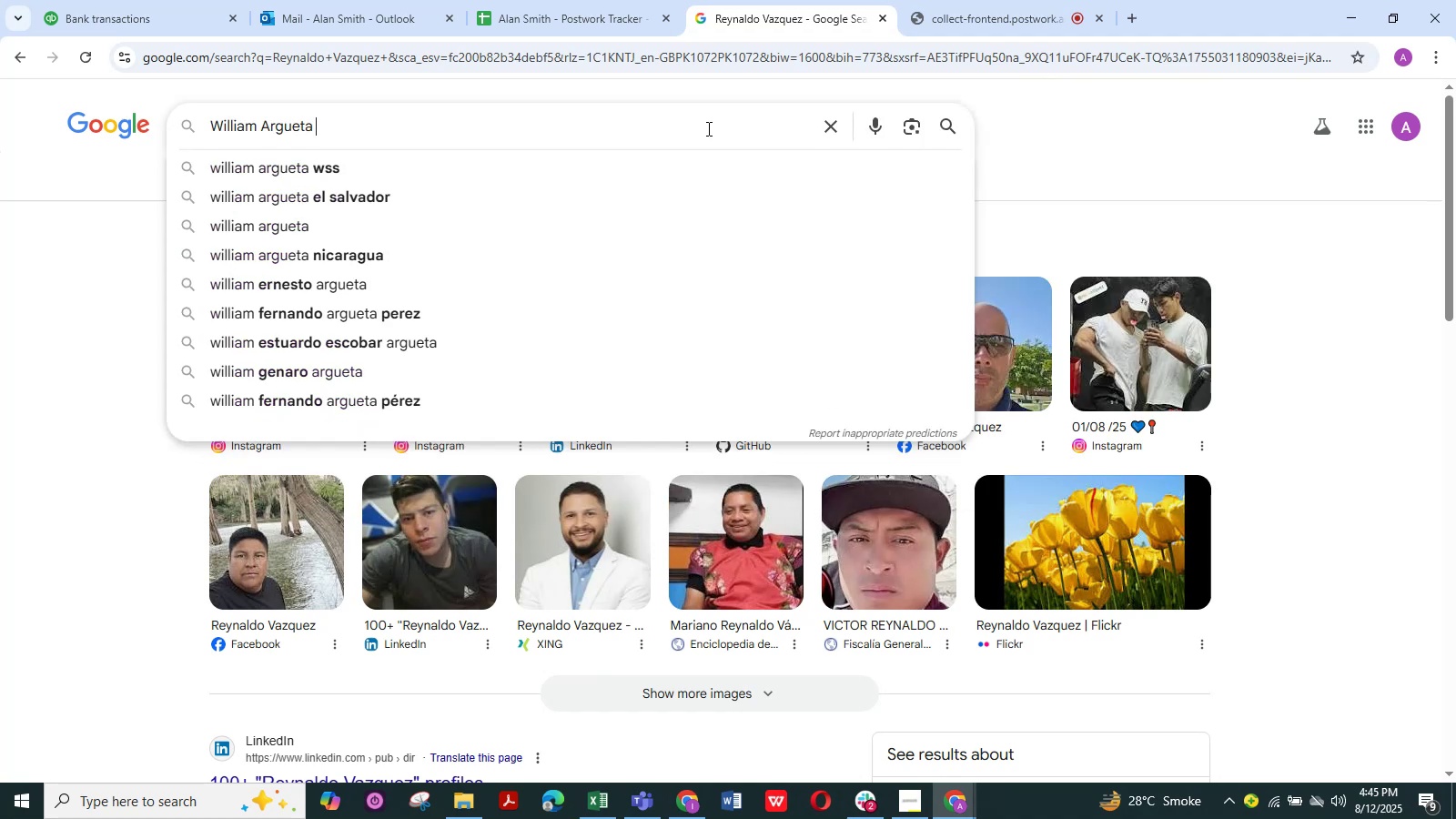 
hold_key(key=V, duration=0.3)
 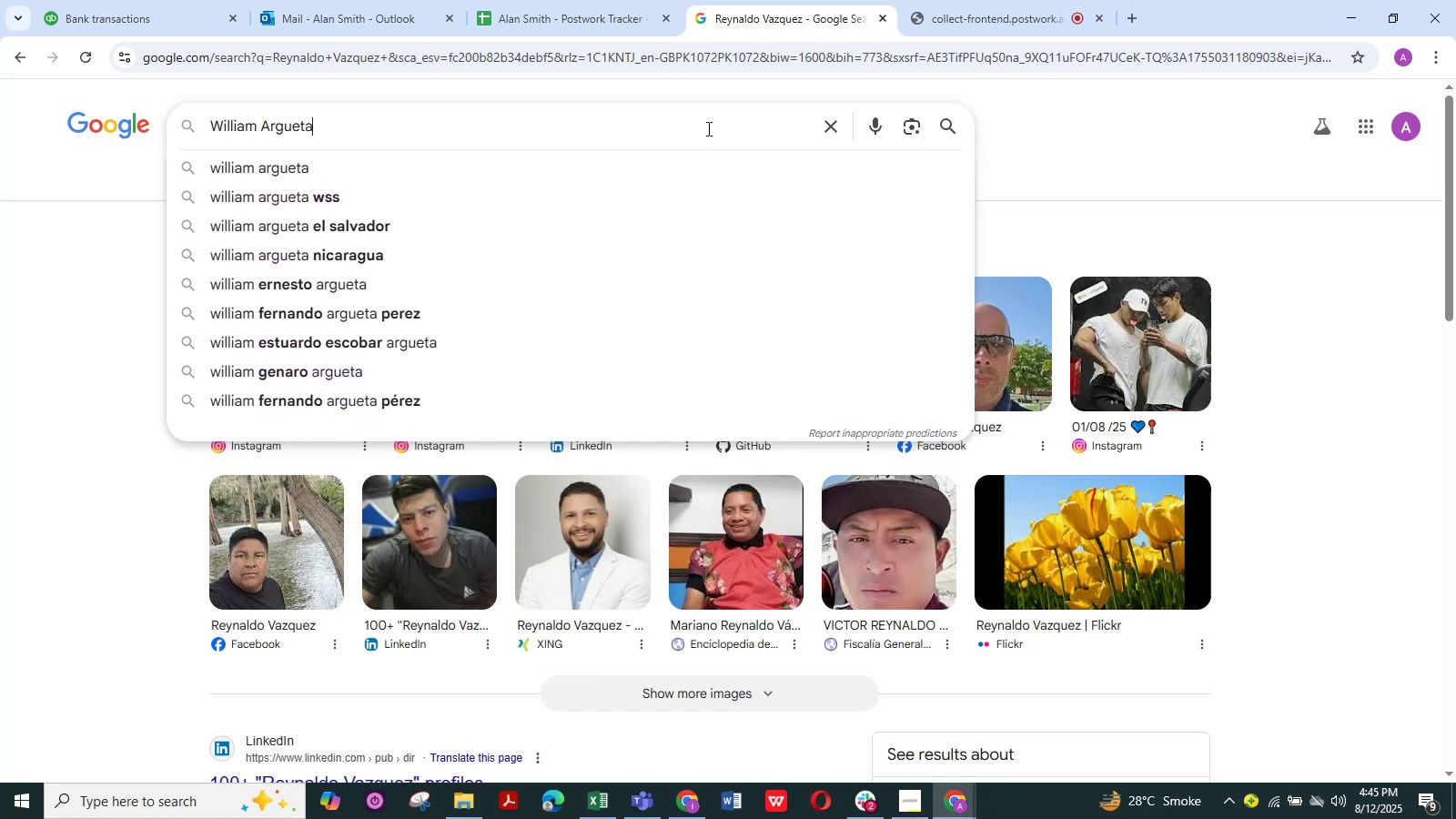 
key(Space)
 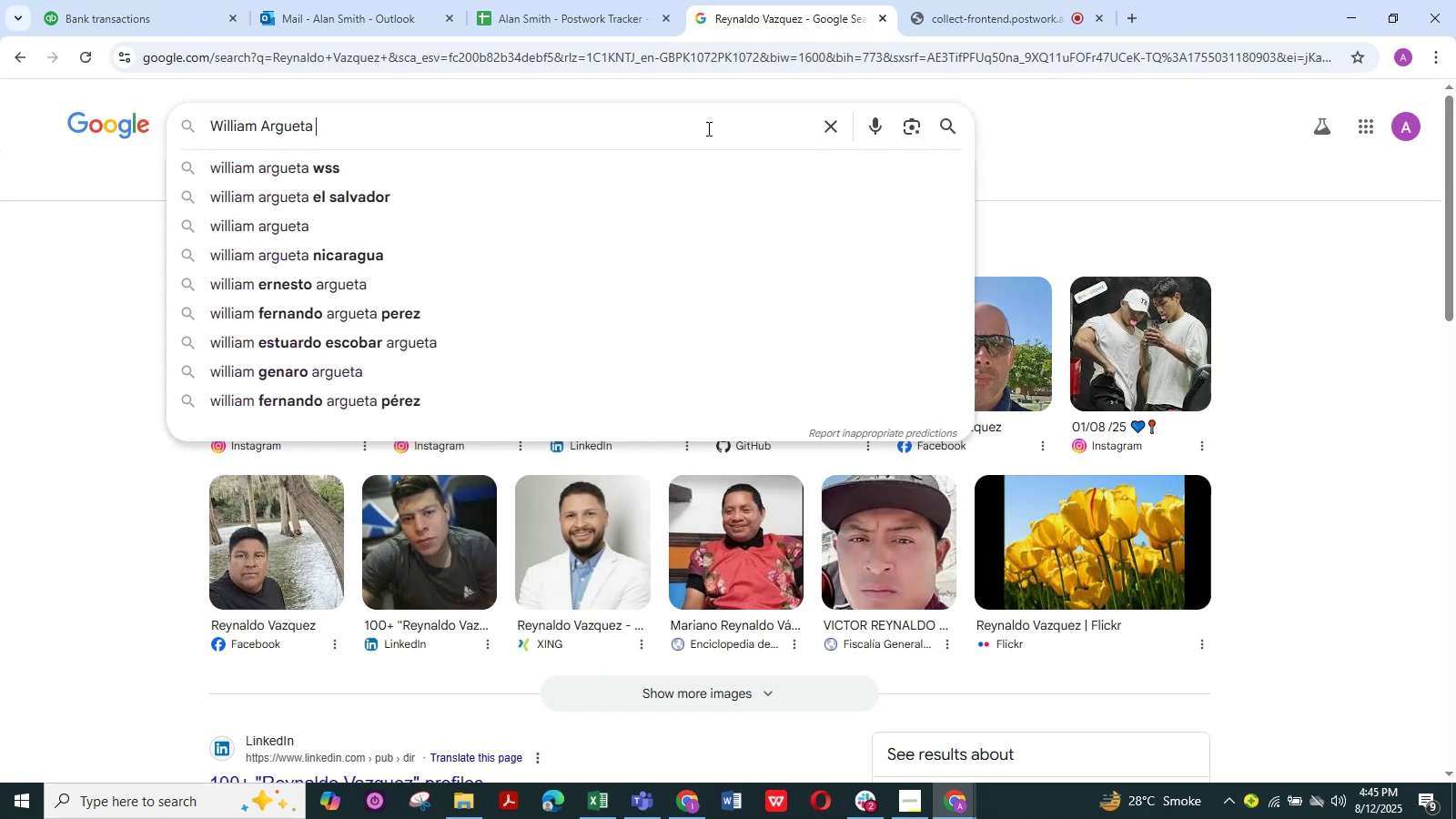 
key(NumpadEnter)
 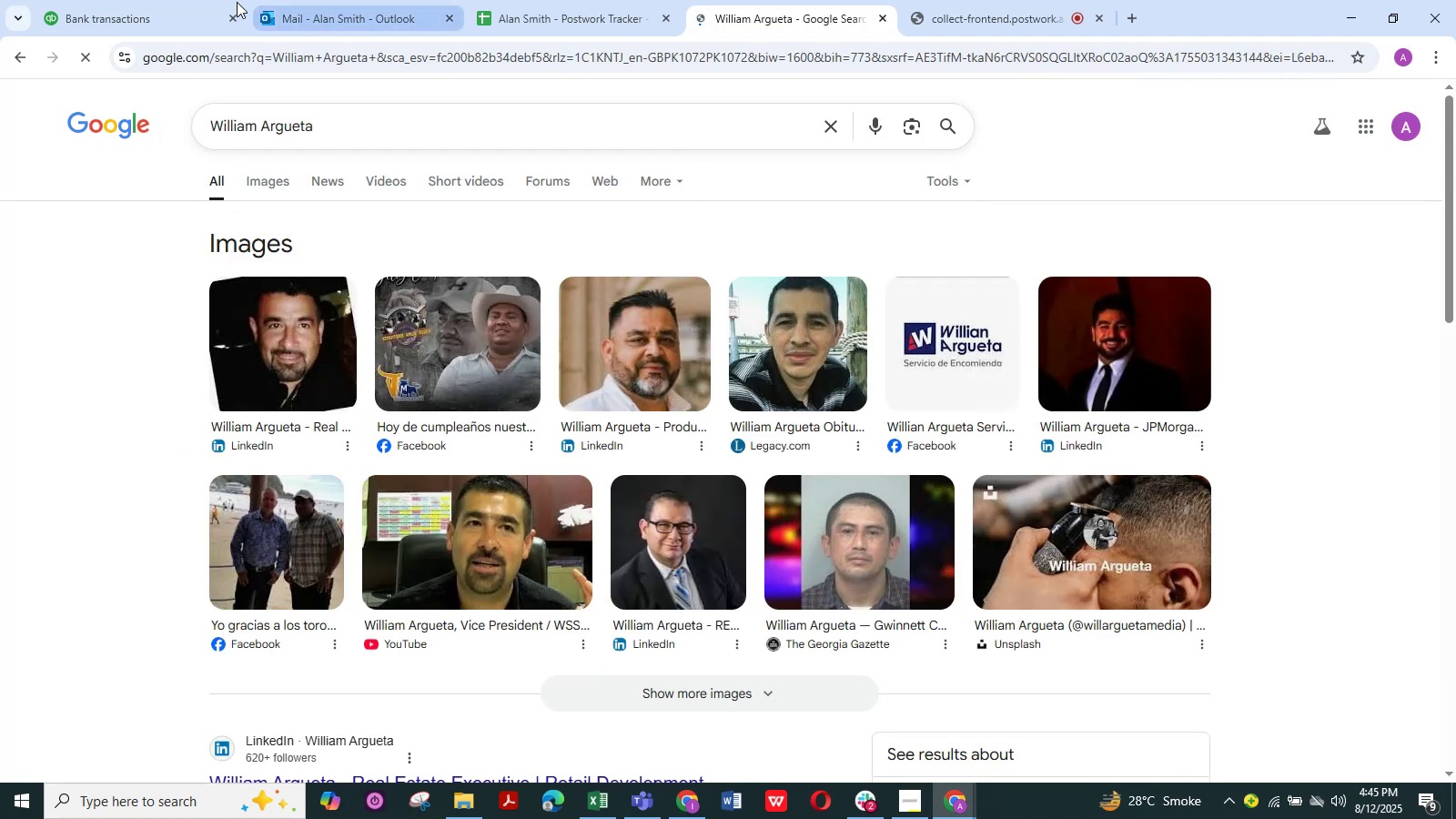 
left_click([131, 9])
 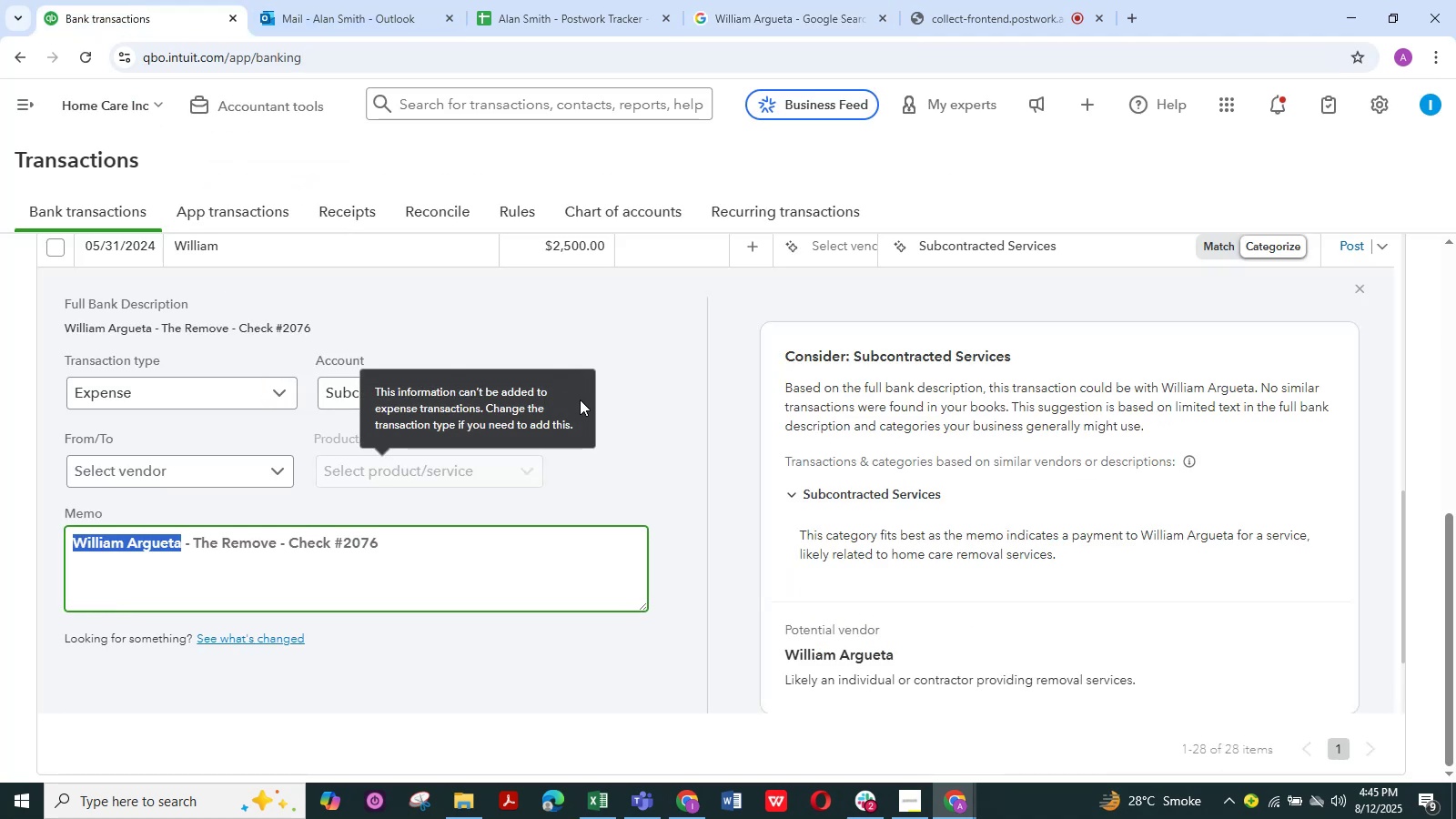 
left_click([654, 393])
 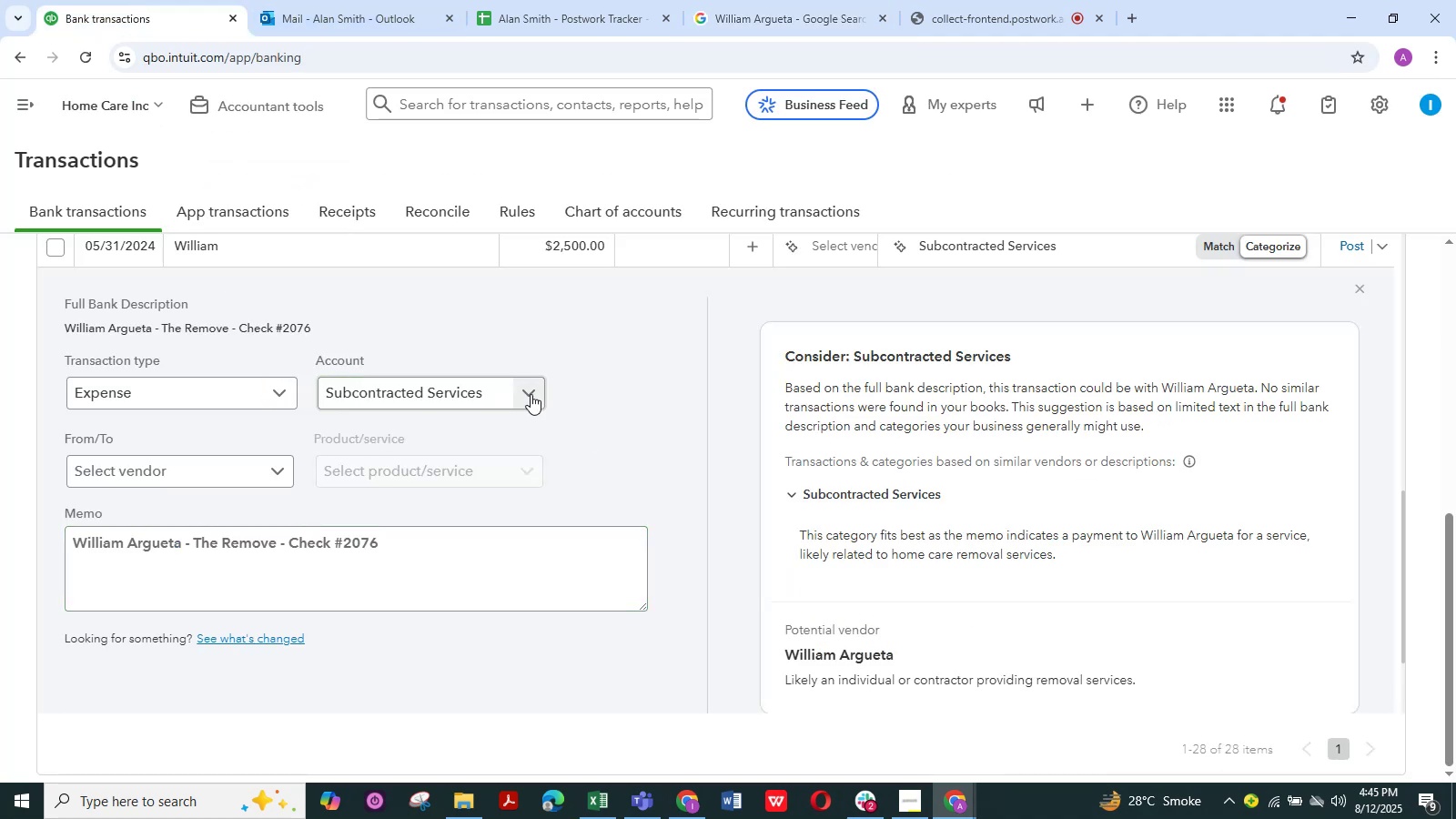 
left_click([530, 392])
 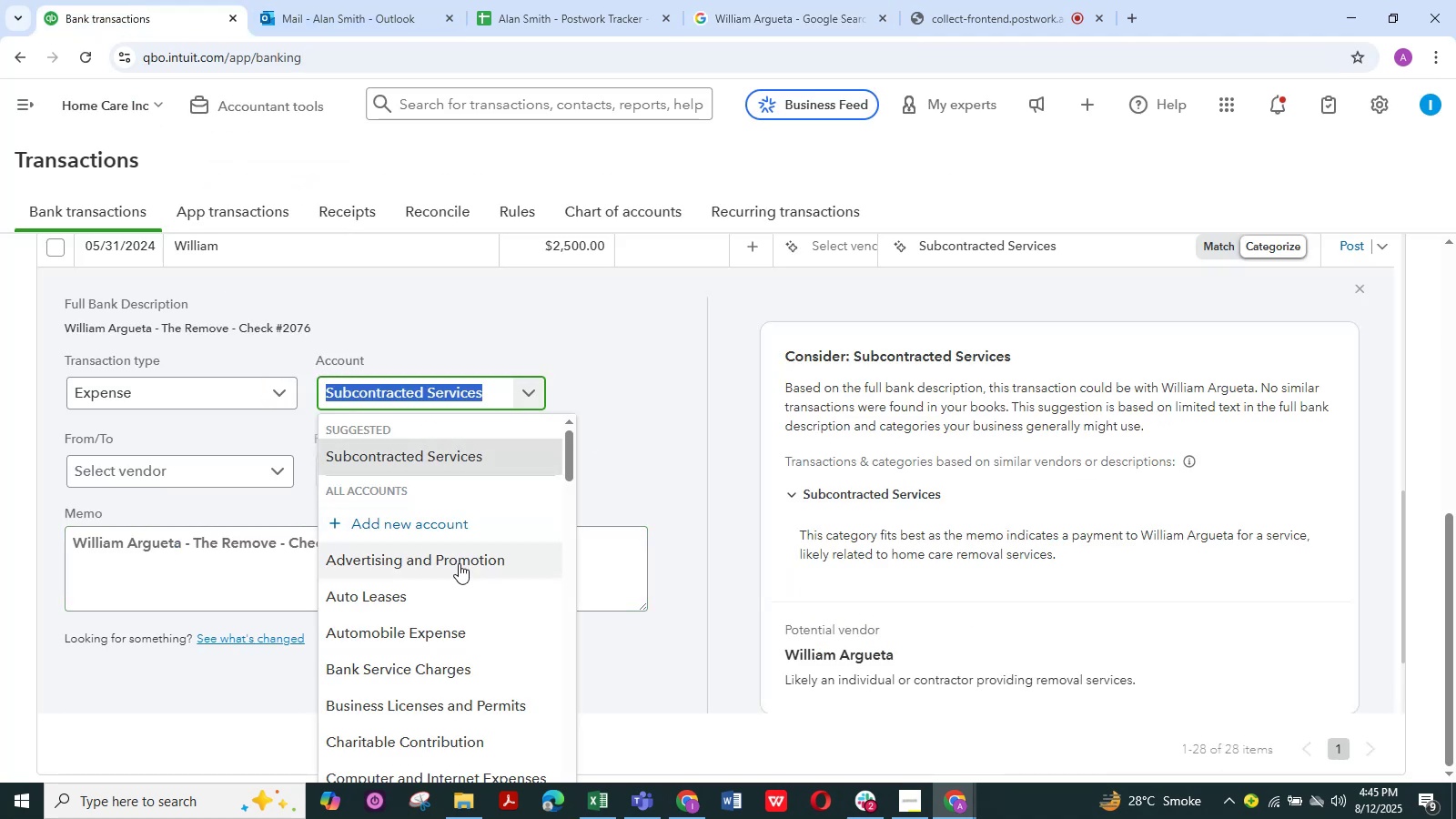 
scroll: coordinate [439, 602], scroll_direction: down, amount: 11.0
 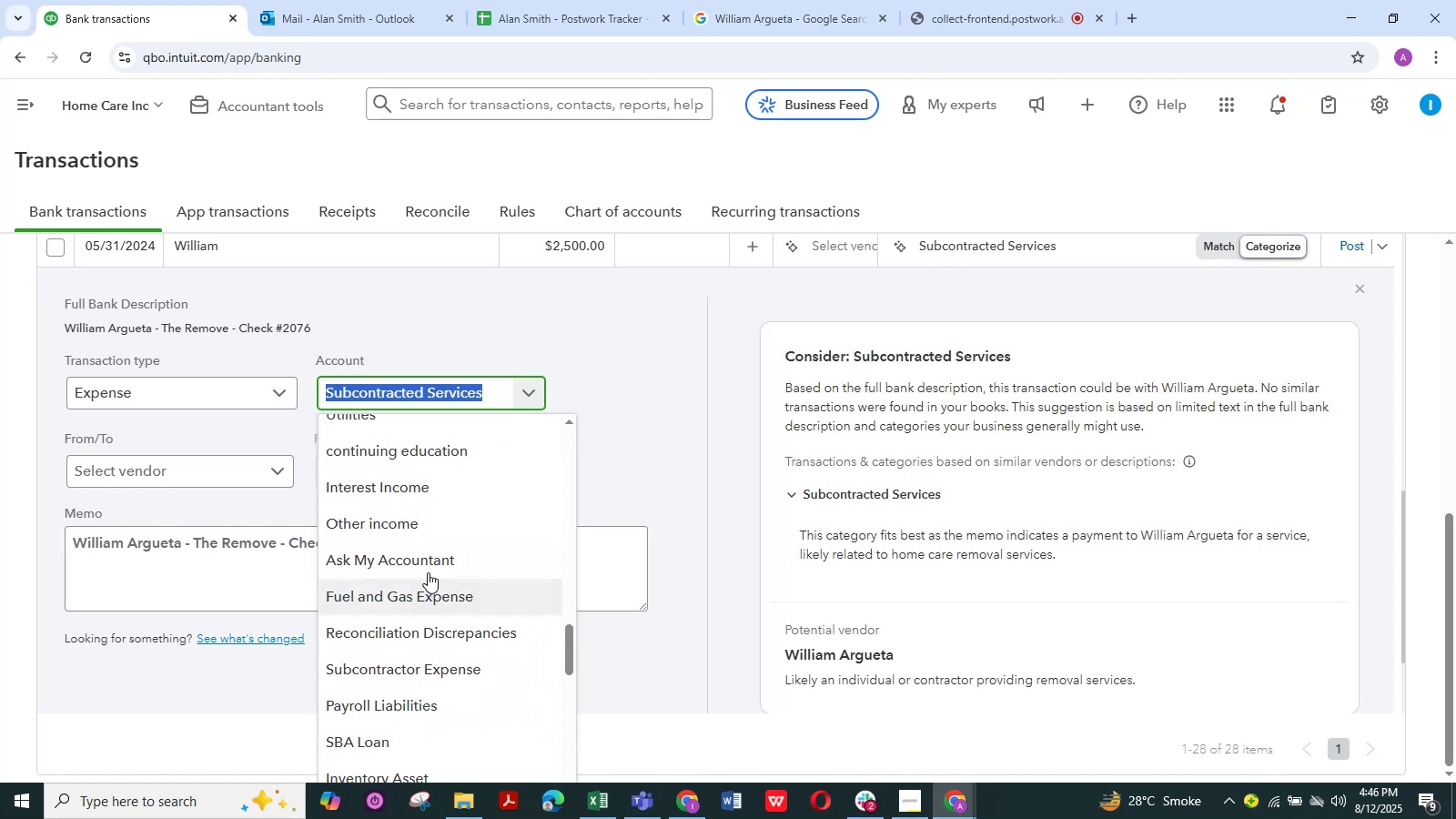 
left_click([430, 561])
 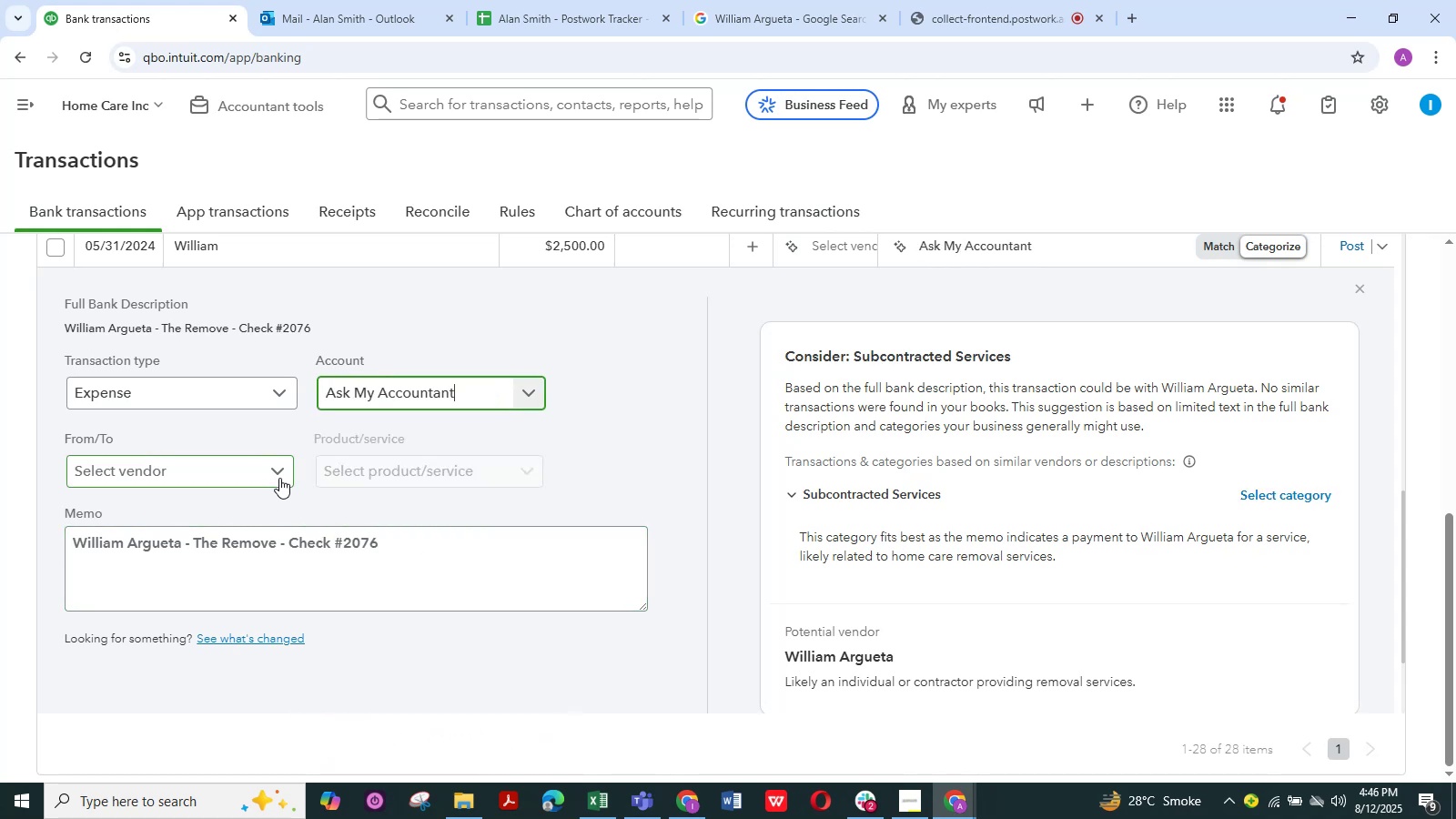 
scroll: coordinate [167, 702], scroll_direction: down, amount: 2.0
 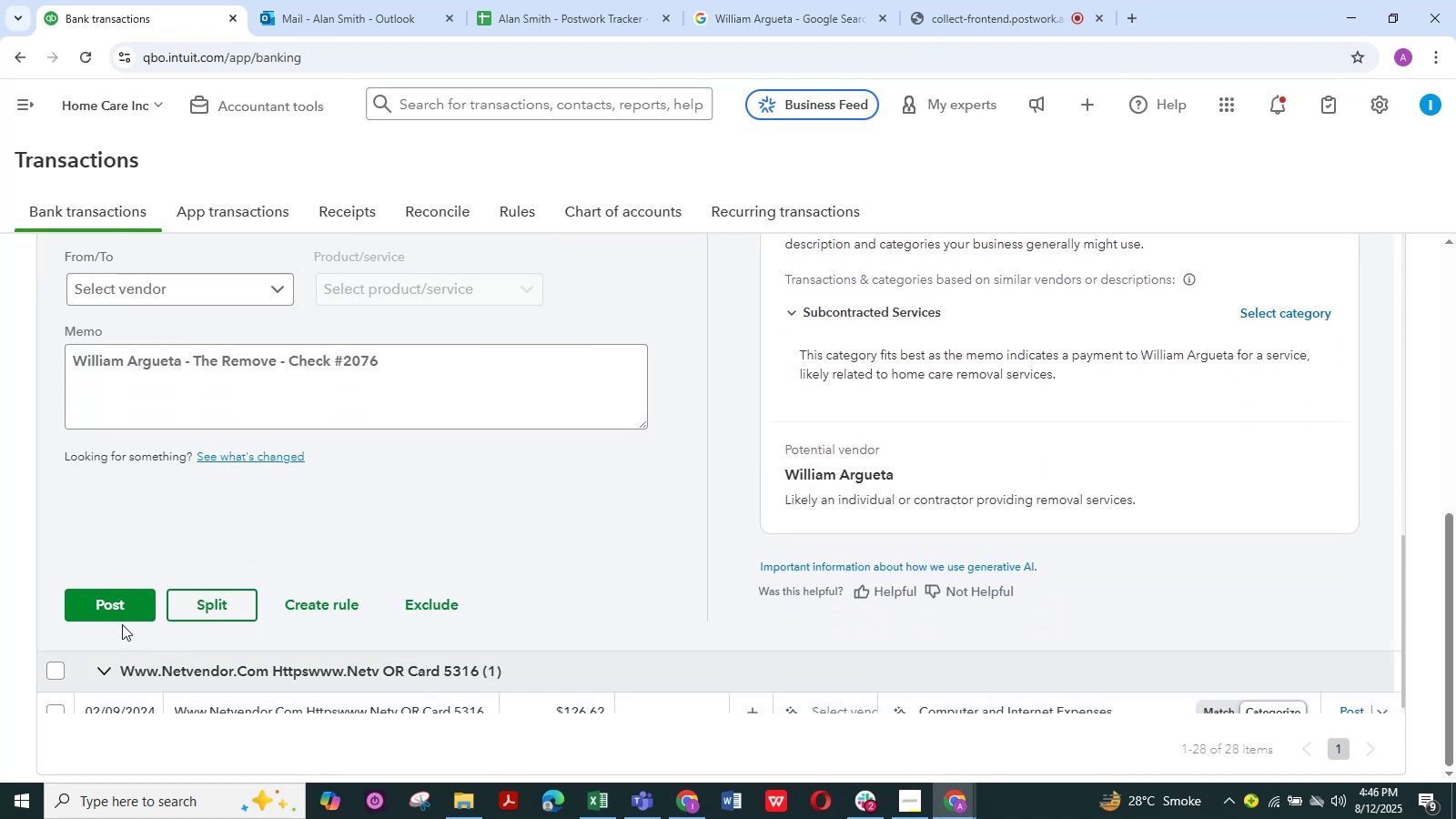 
left_click_drag(start_coordinate=[122, 603], to_coordinate=[145, 585])
 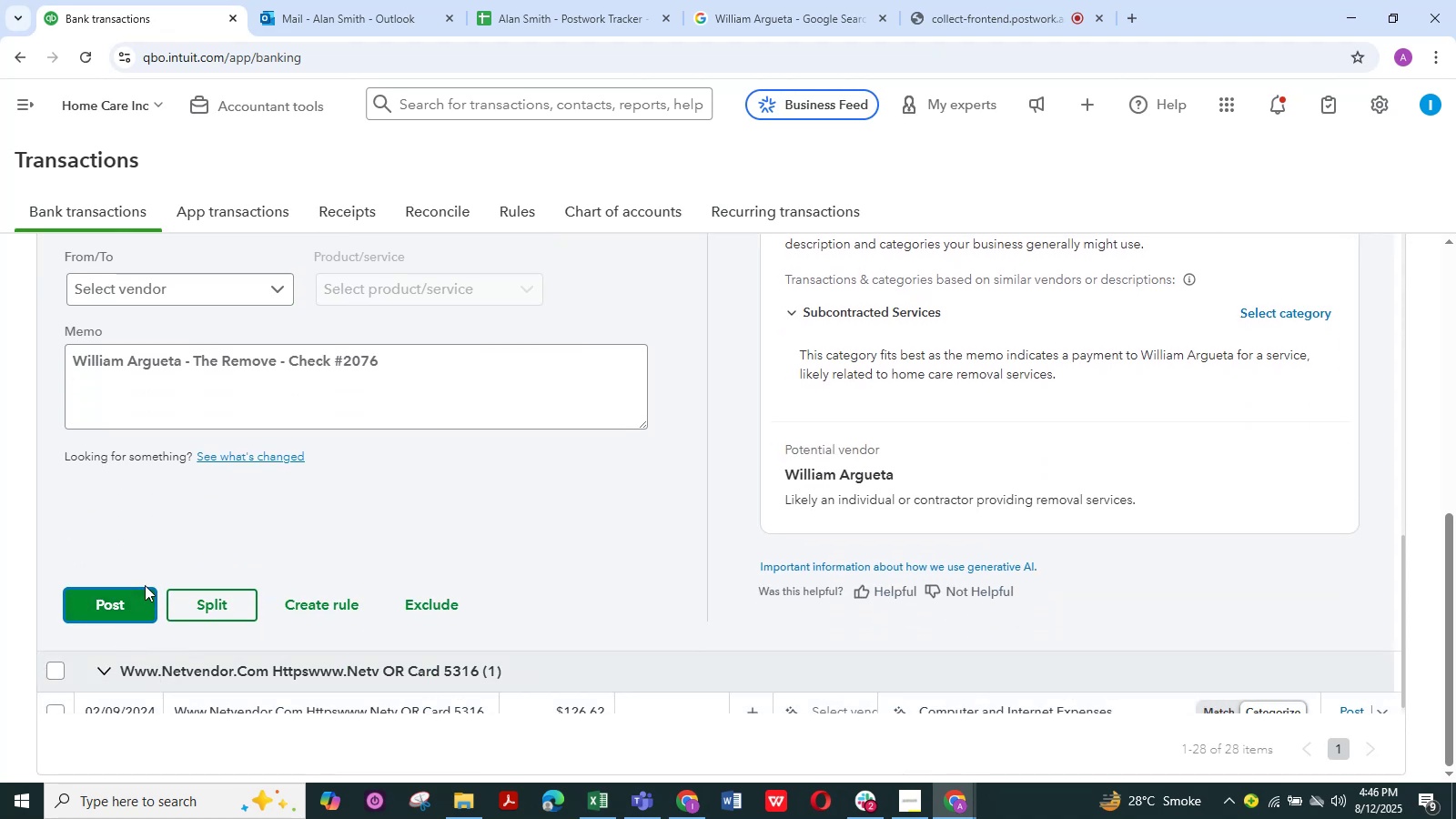 
wait(5.95)
 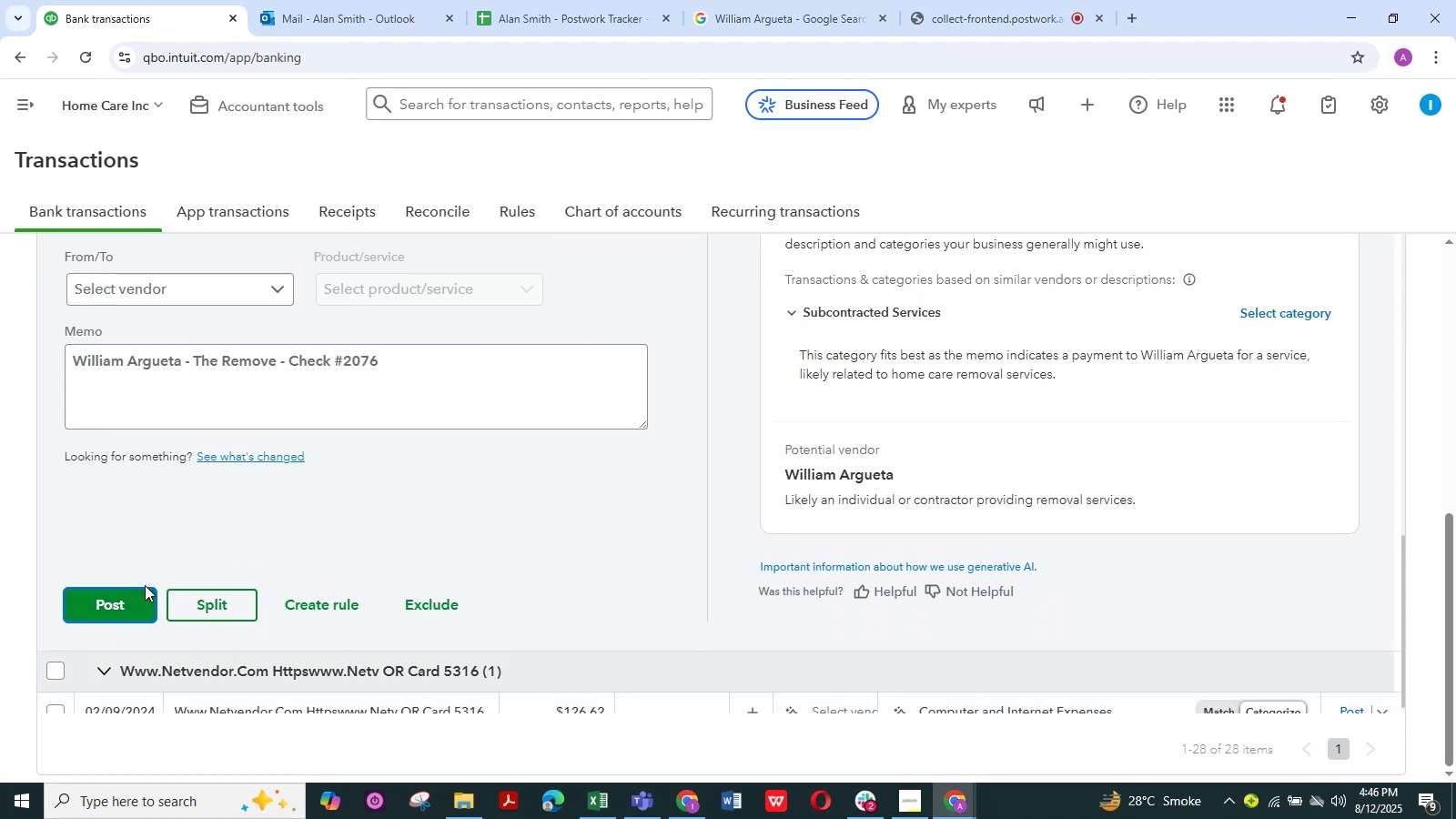 
left_click([131, 596])
 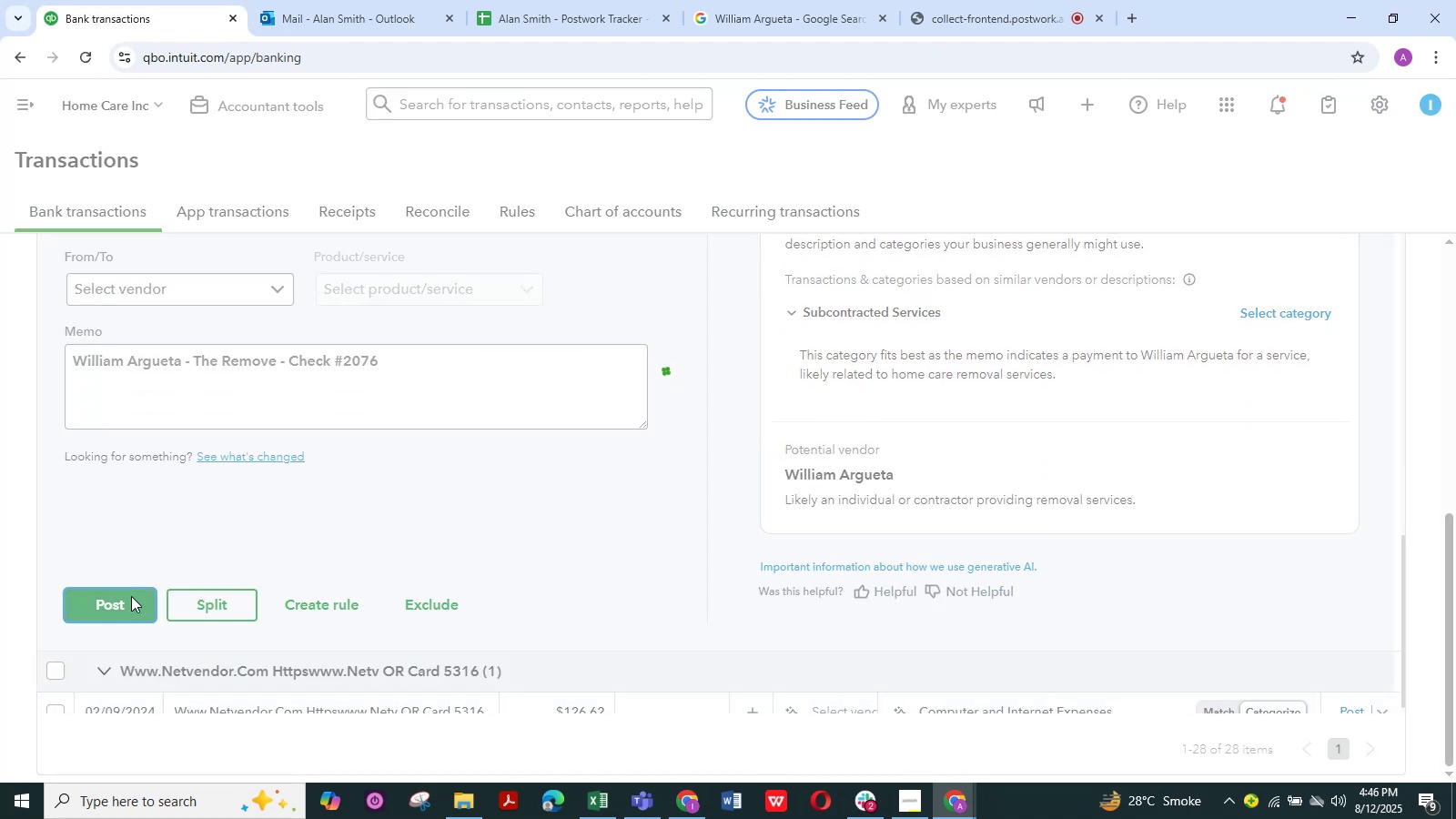 
mouse_move([417, 429])
 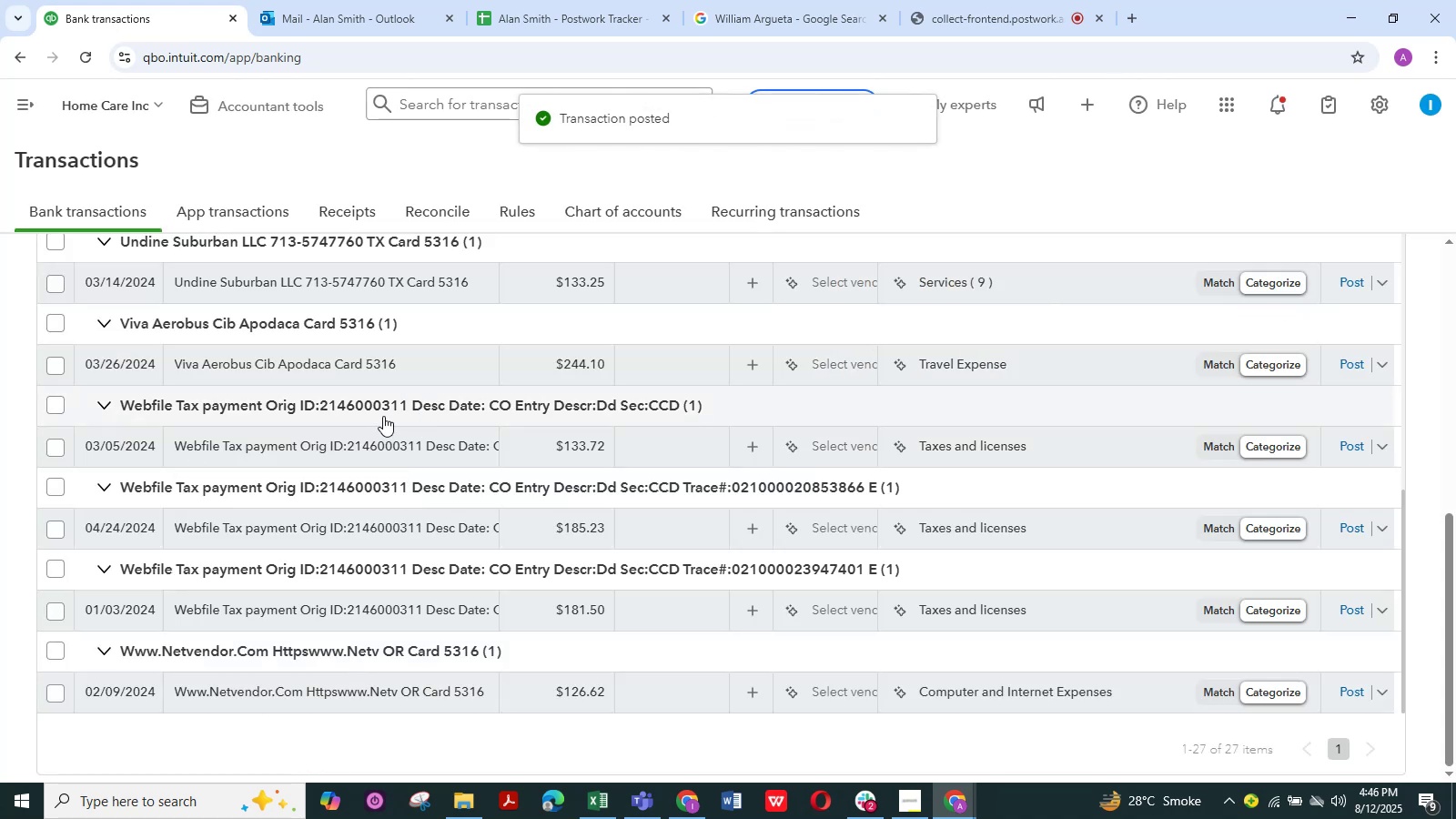 
scroll: coordinate [378, 409], scroll_direction: up, amount: 1.0
 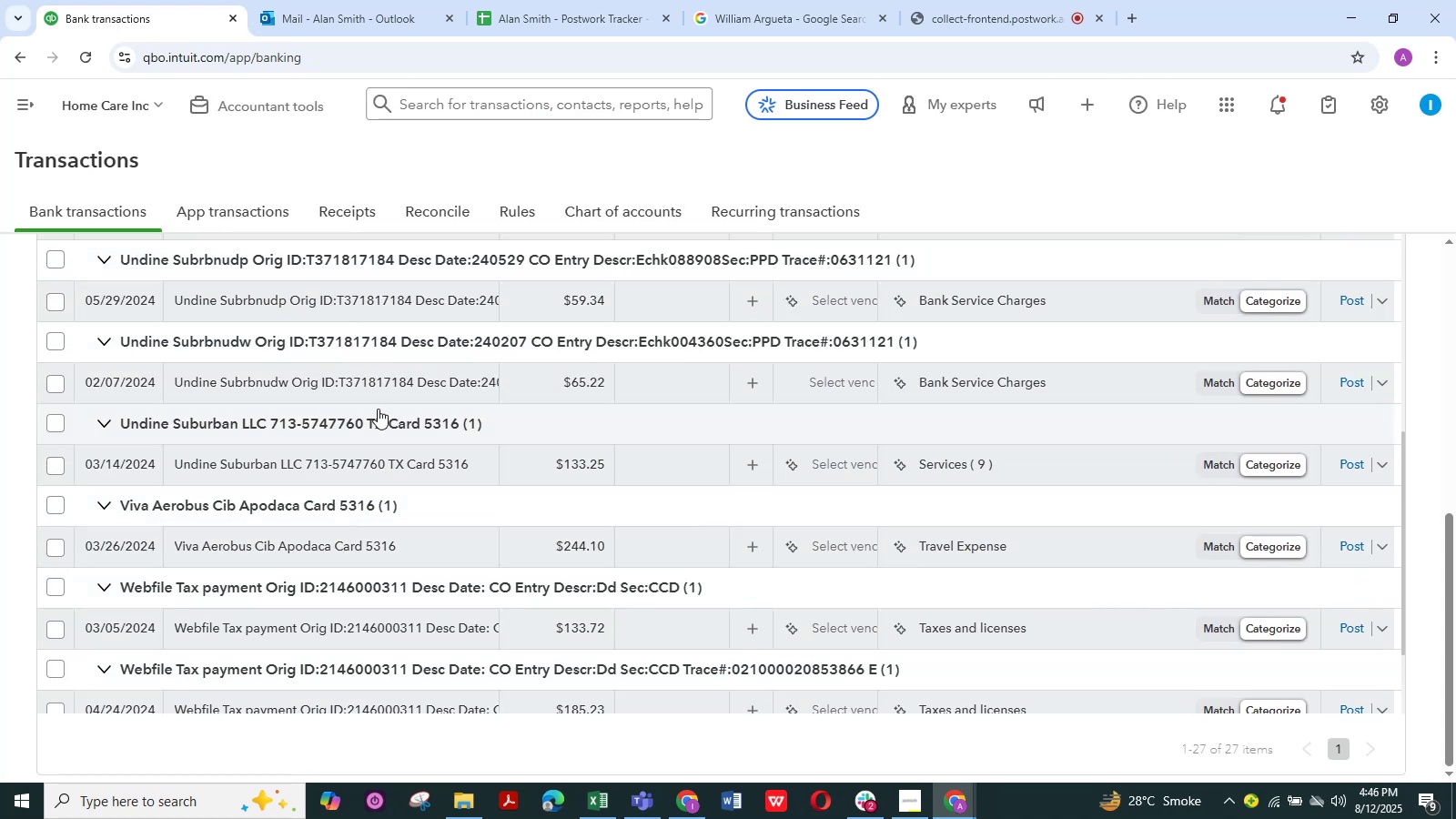 
scroll: coordinate [378, 409], scroll_direction: down, amount: 9.0
 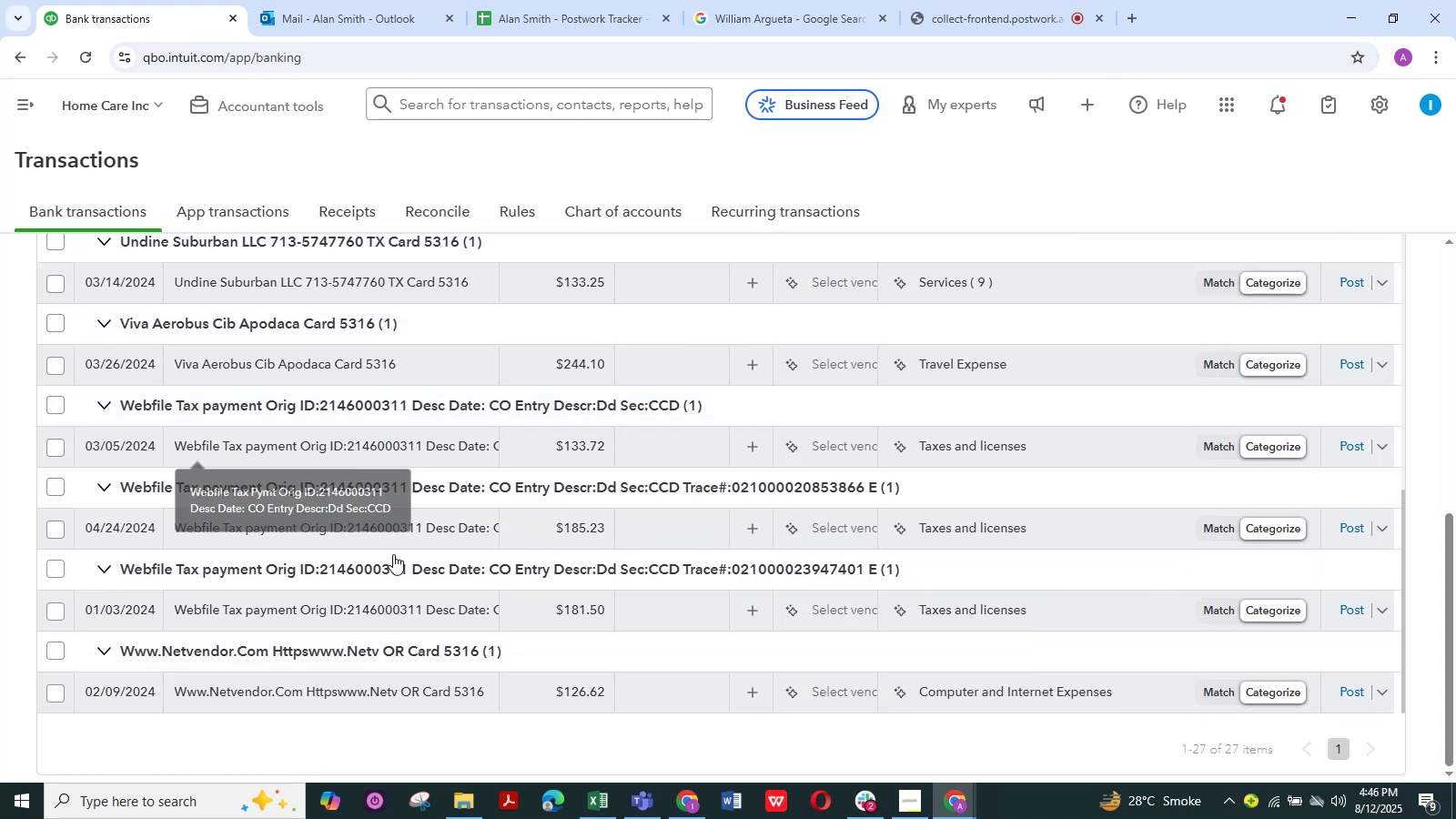 
scroll: coordinate [288, 515], scroll_direction: up, amount: 39.0
 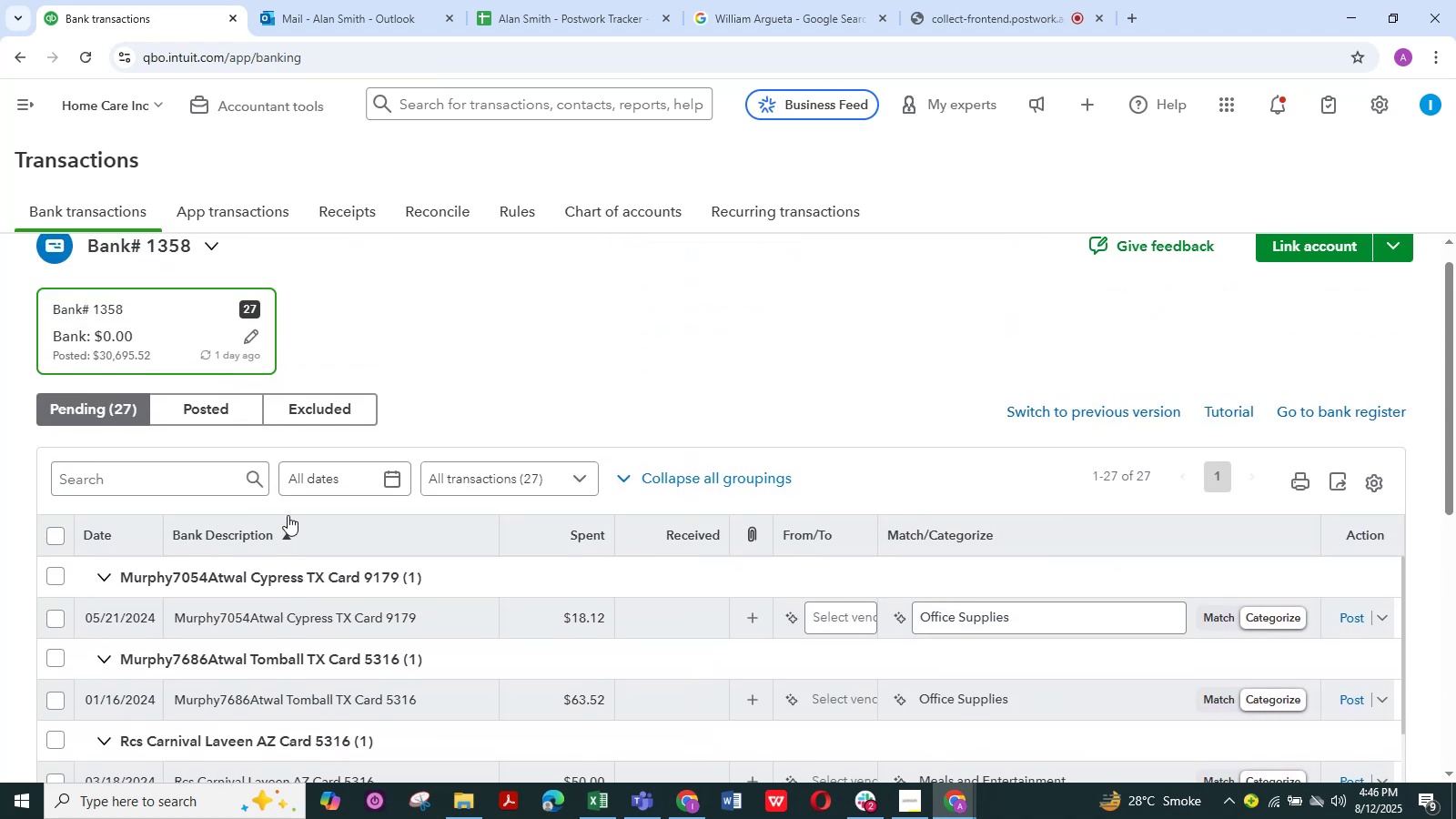 
scroll: coordinate [315, 589], scroll_direction: down, amount: 3.0
 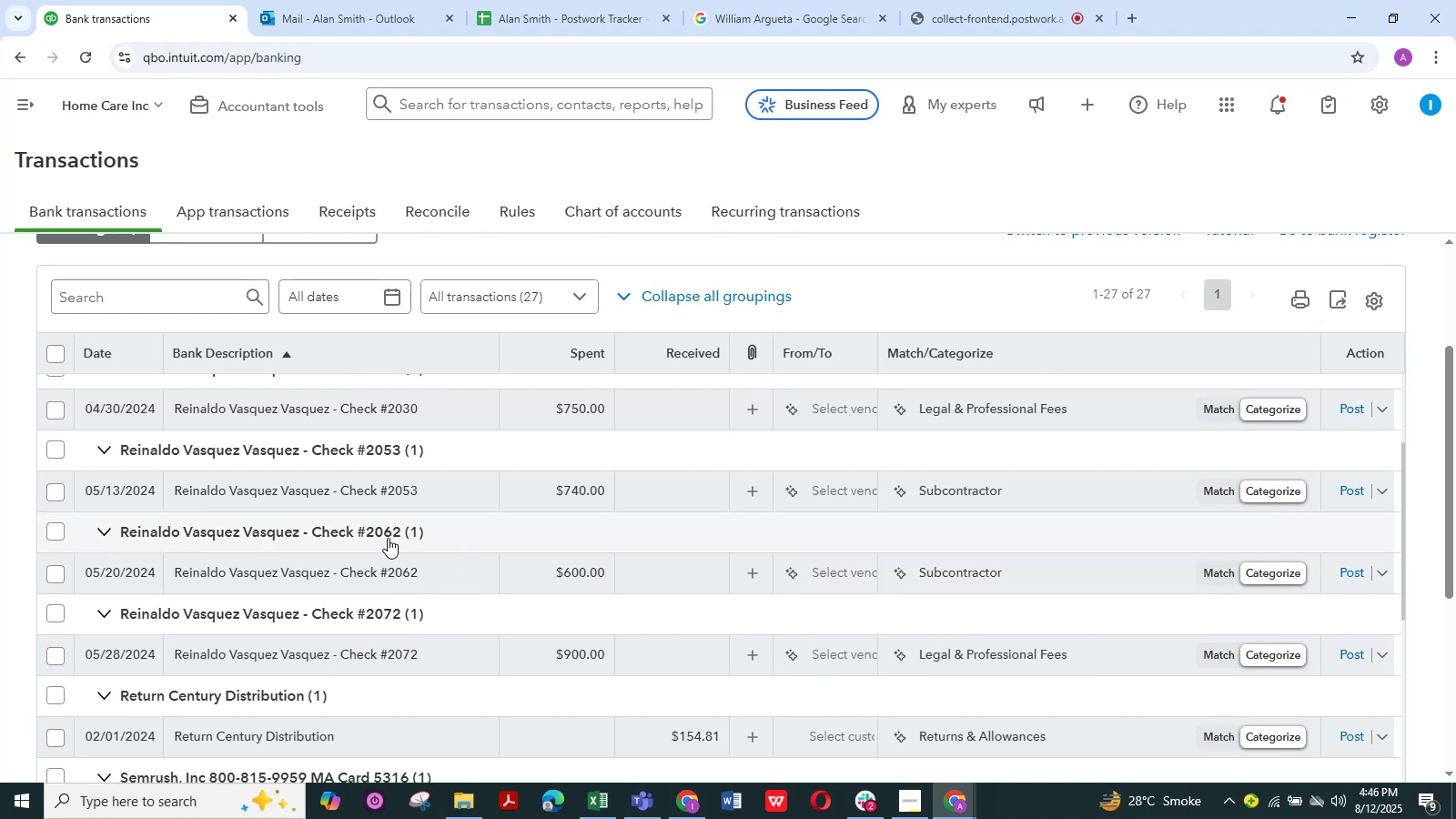 
scroll: coordinate [384, 538], scroll_direction: up, amount: 1.0
 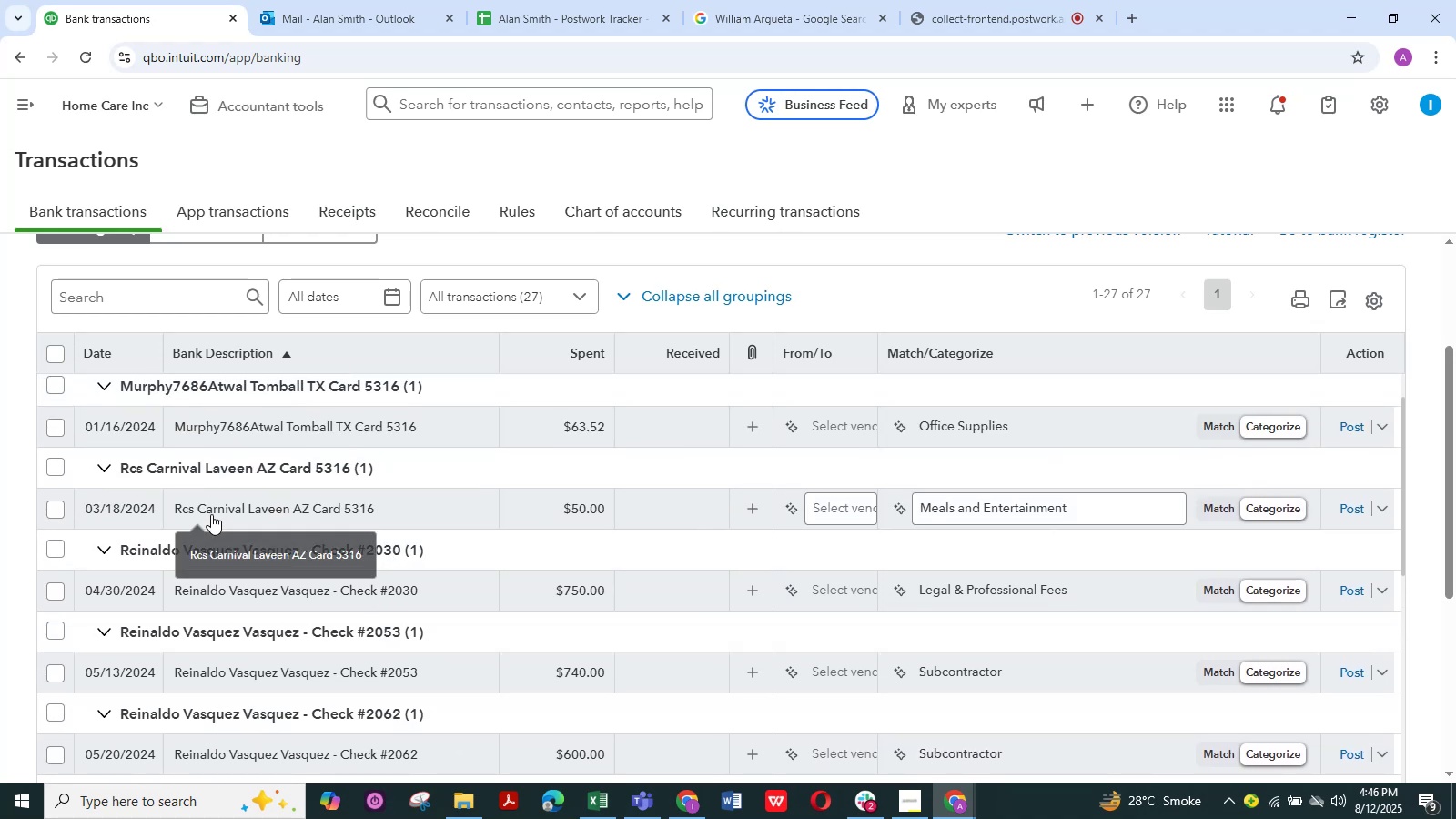 
left_click([220, 510])
 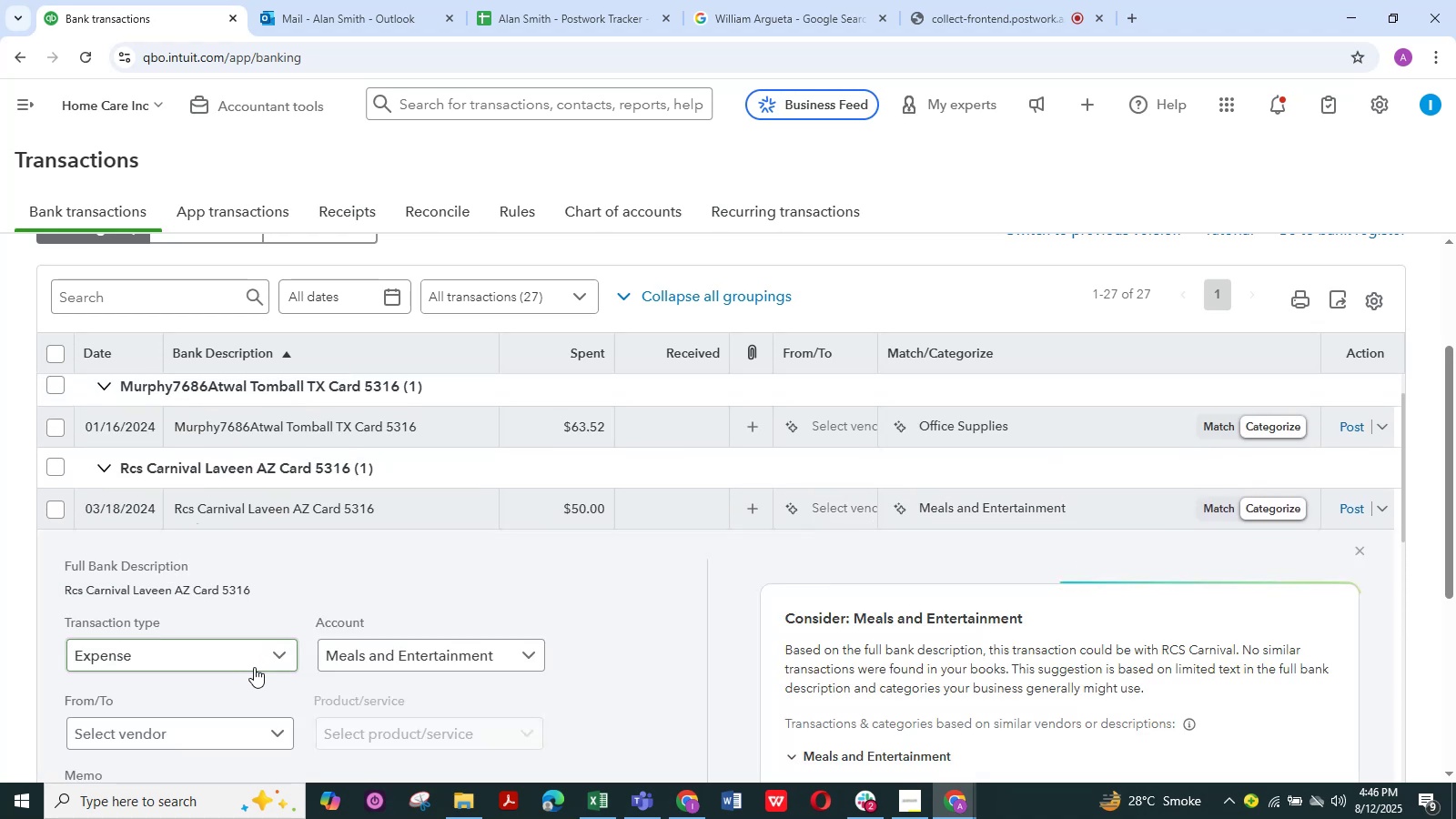 
scroll: coordinate [277, 652], scroll_direction: down, amount: 3.0
 